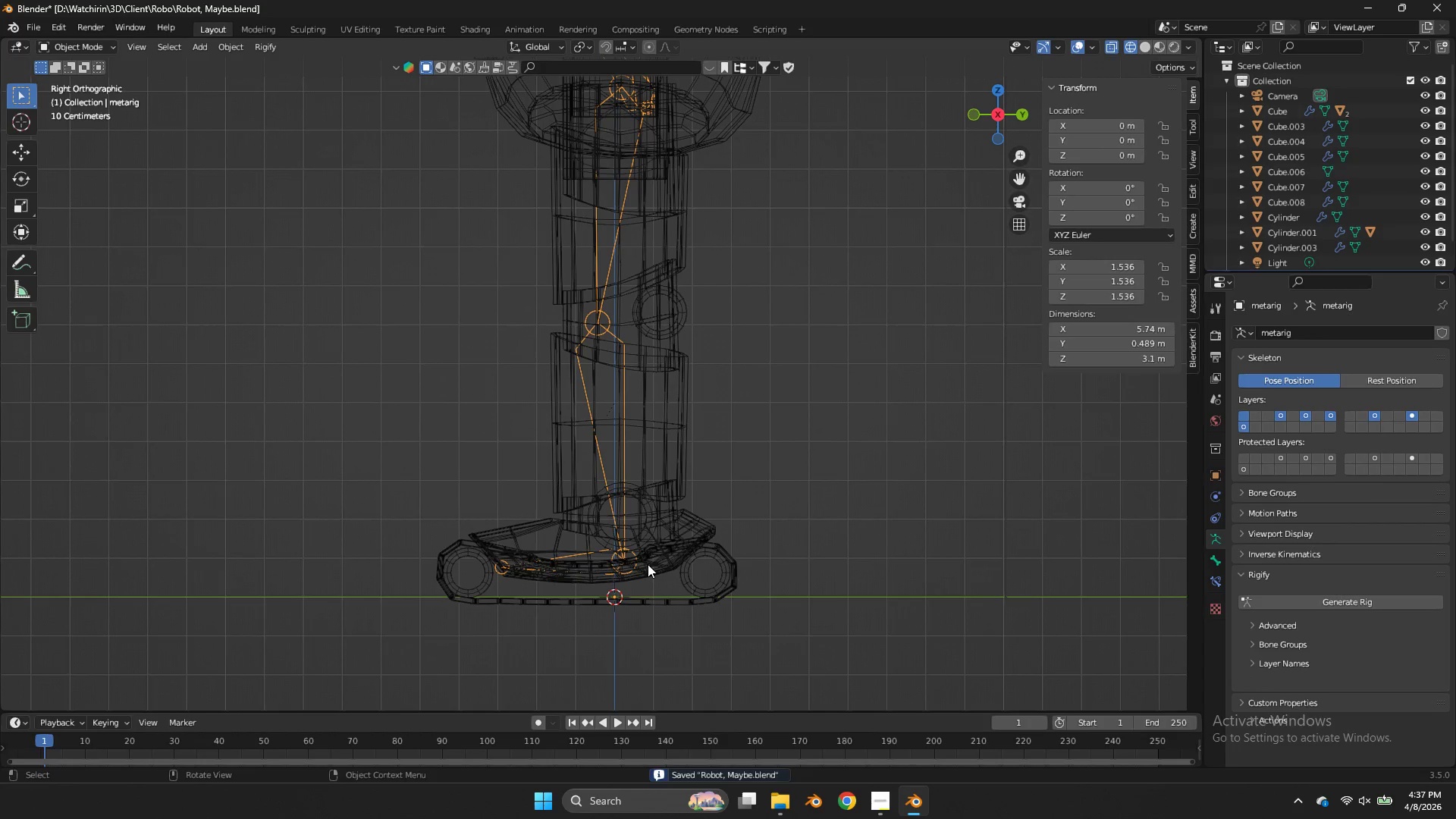 
key(Control+ControlLeft)
 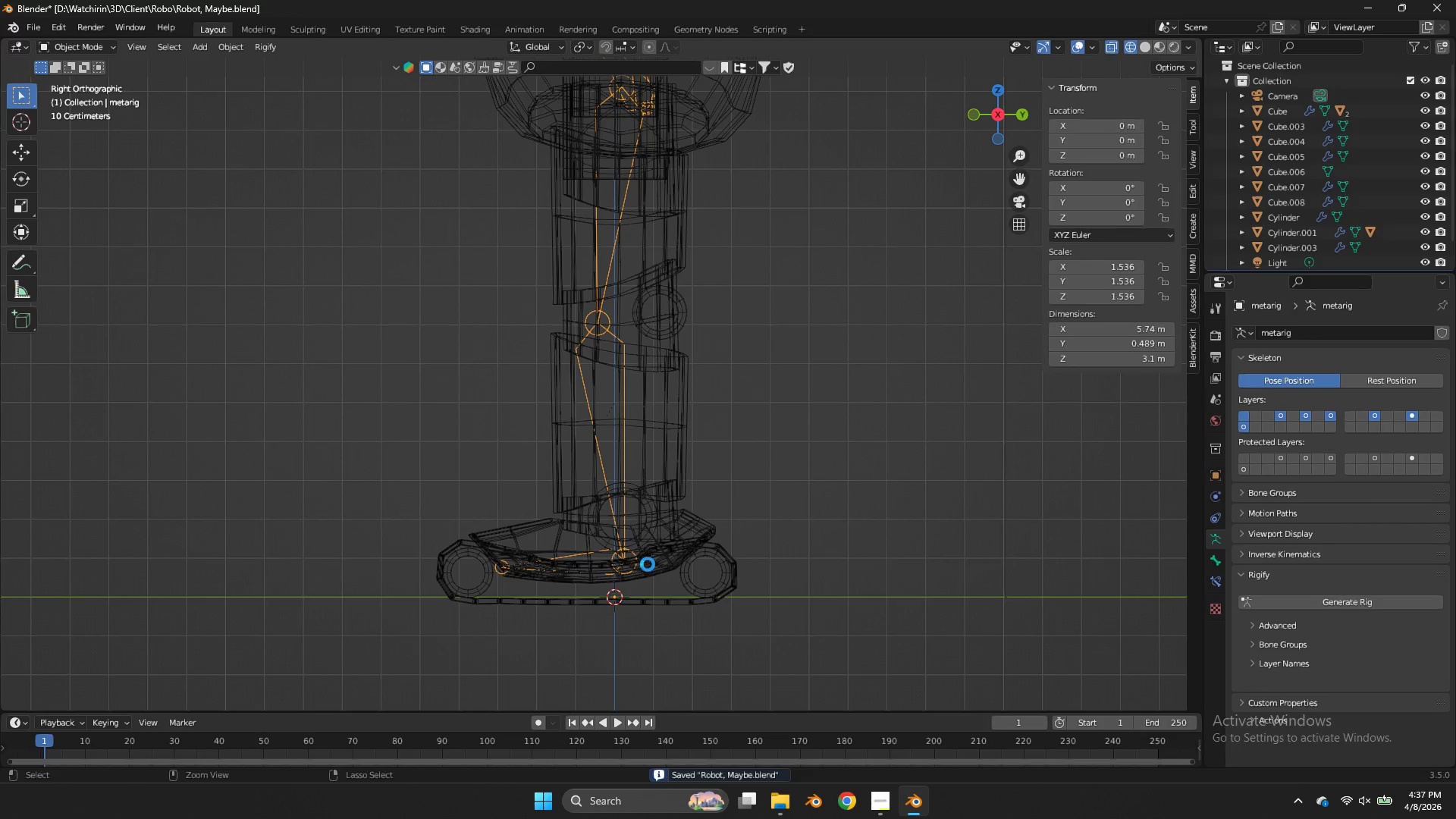 
key(Control+S)
 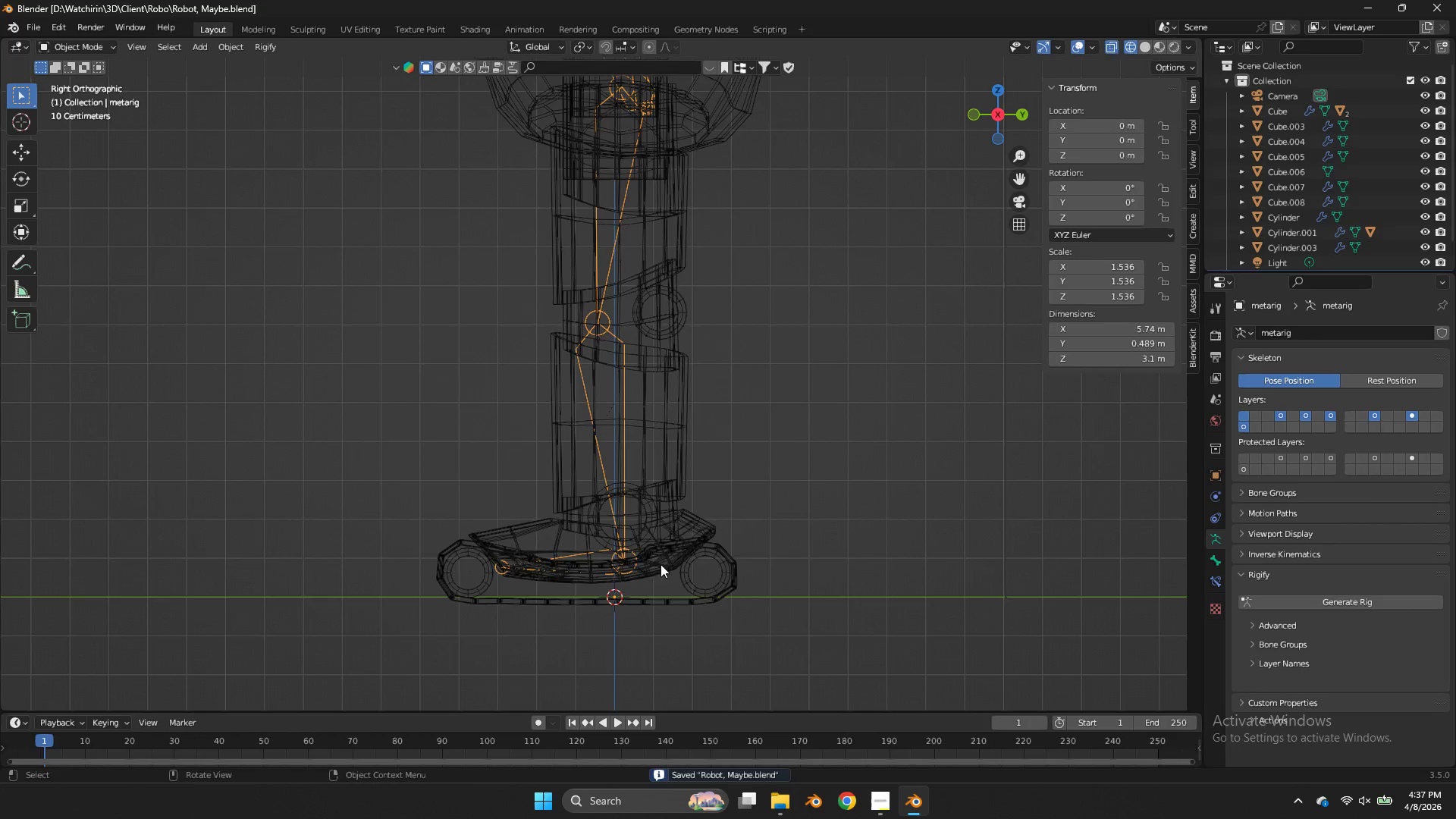 
key(Z)
 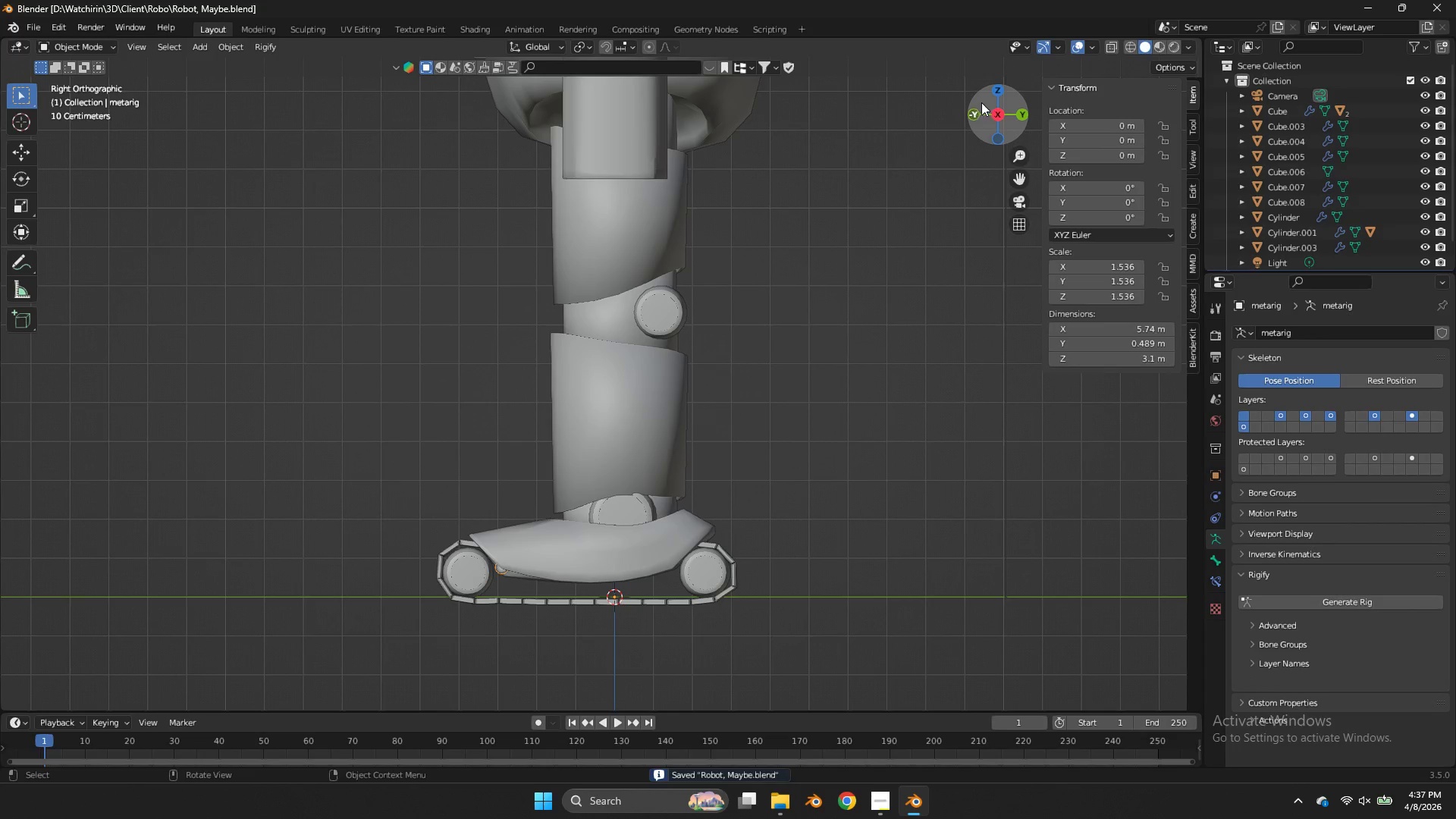 
left_click([973, 112])
 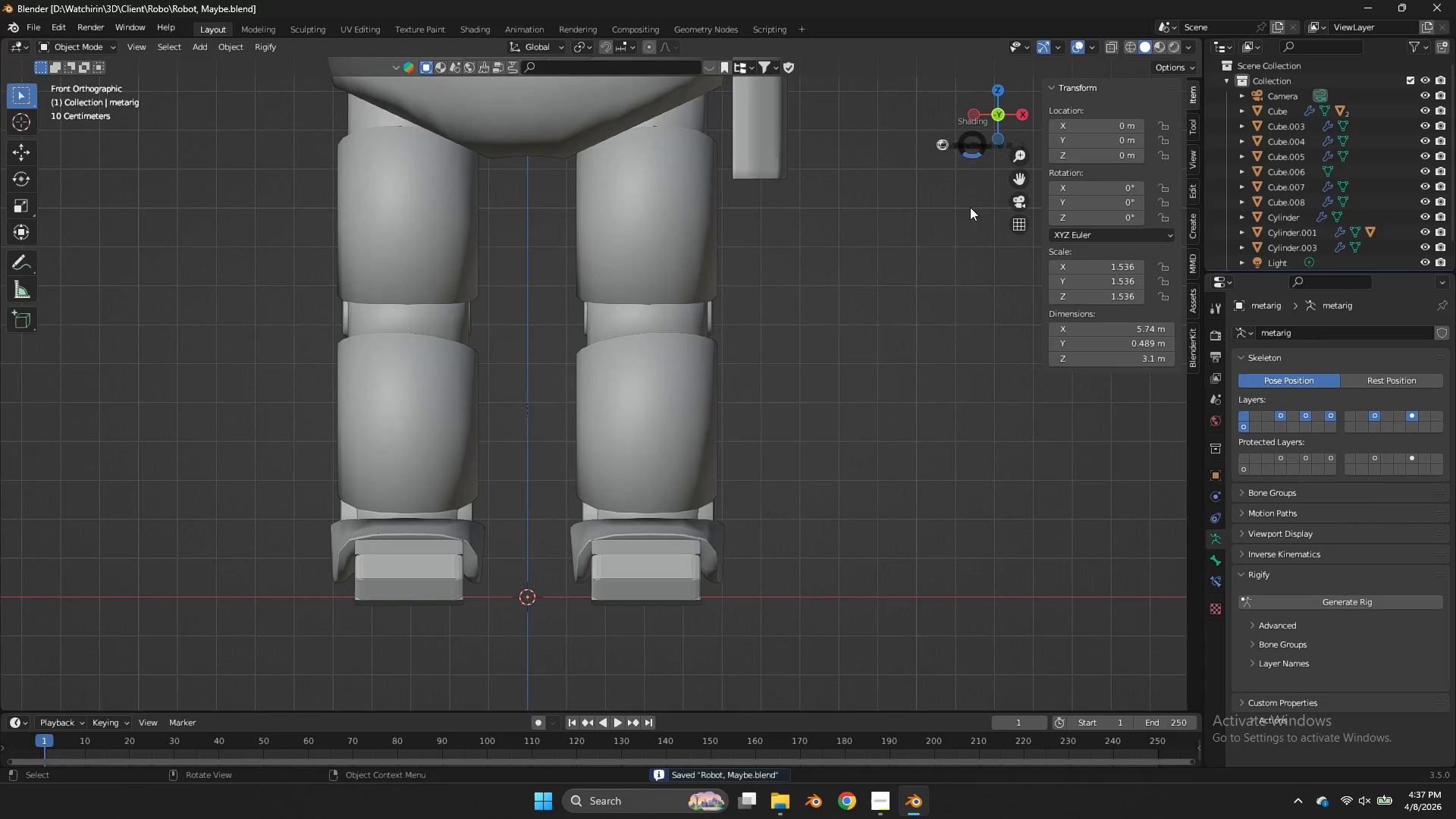 
type(zz)
 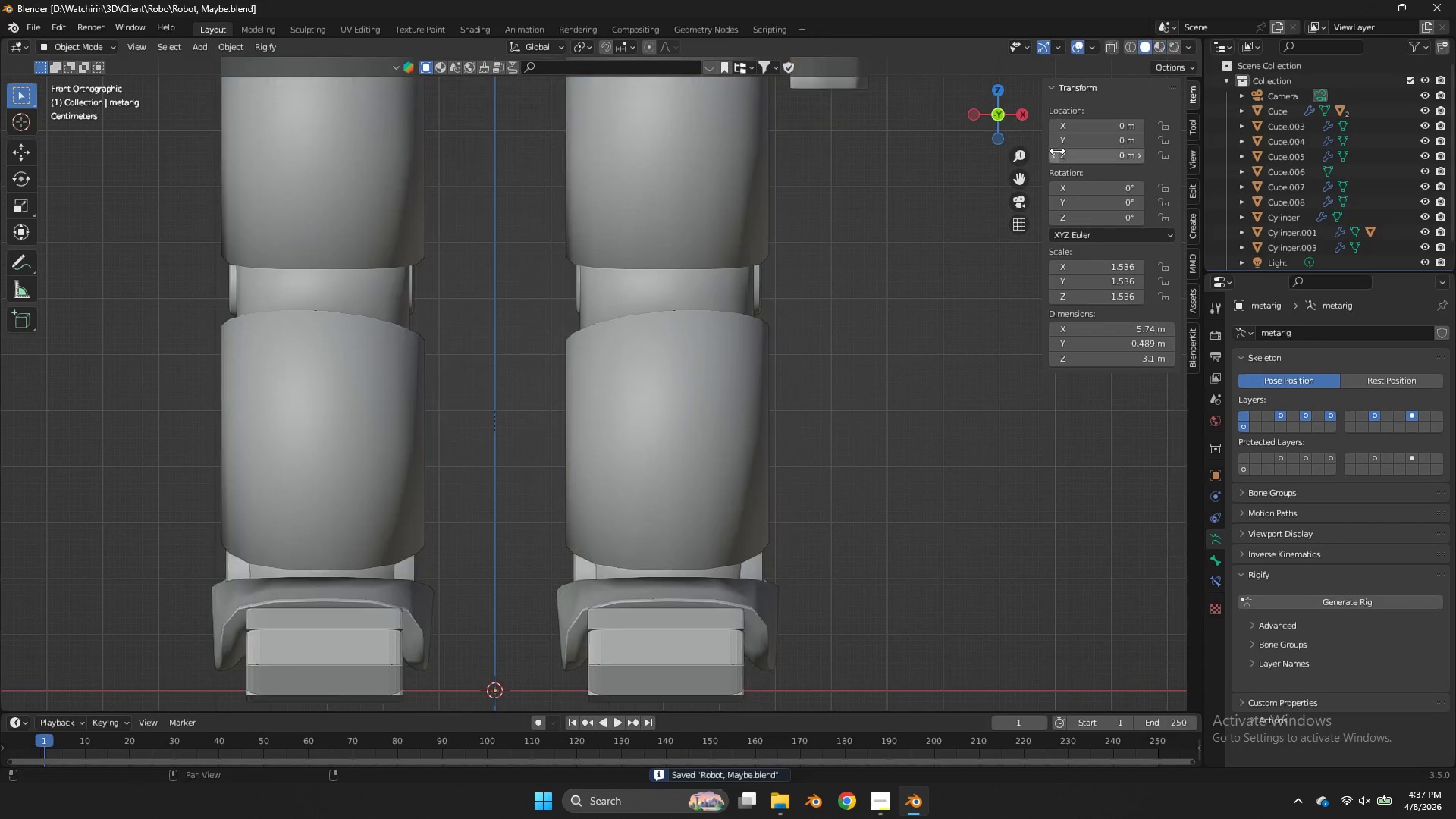 
scroll: coordinate [968, 218], scroll_direction: up, amount: 2.0
 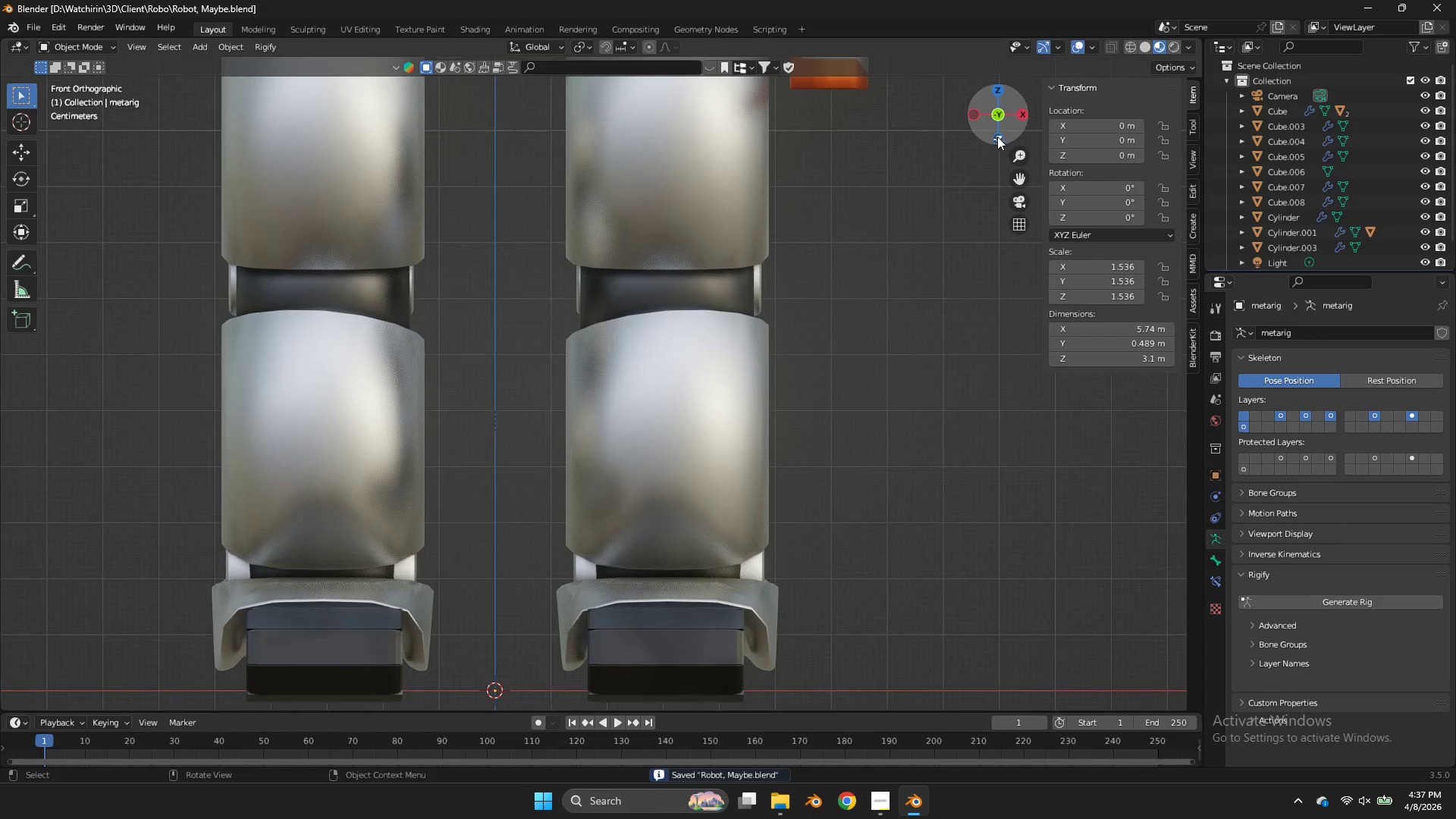 
type(zz)
 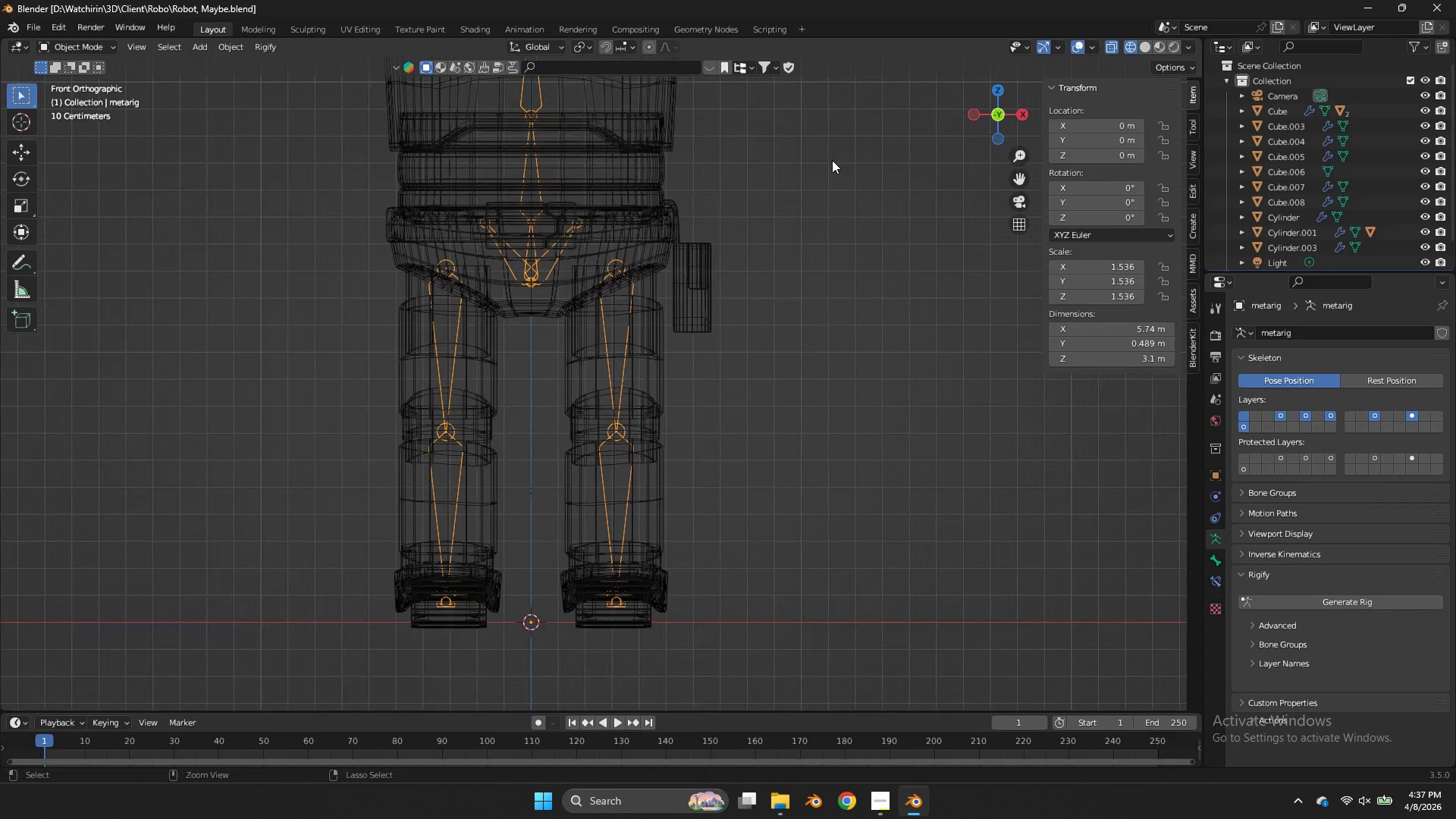 
left_click_drag(start_coordinate=[1023, 172], to_coordinate=[984, 359])
 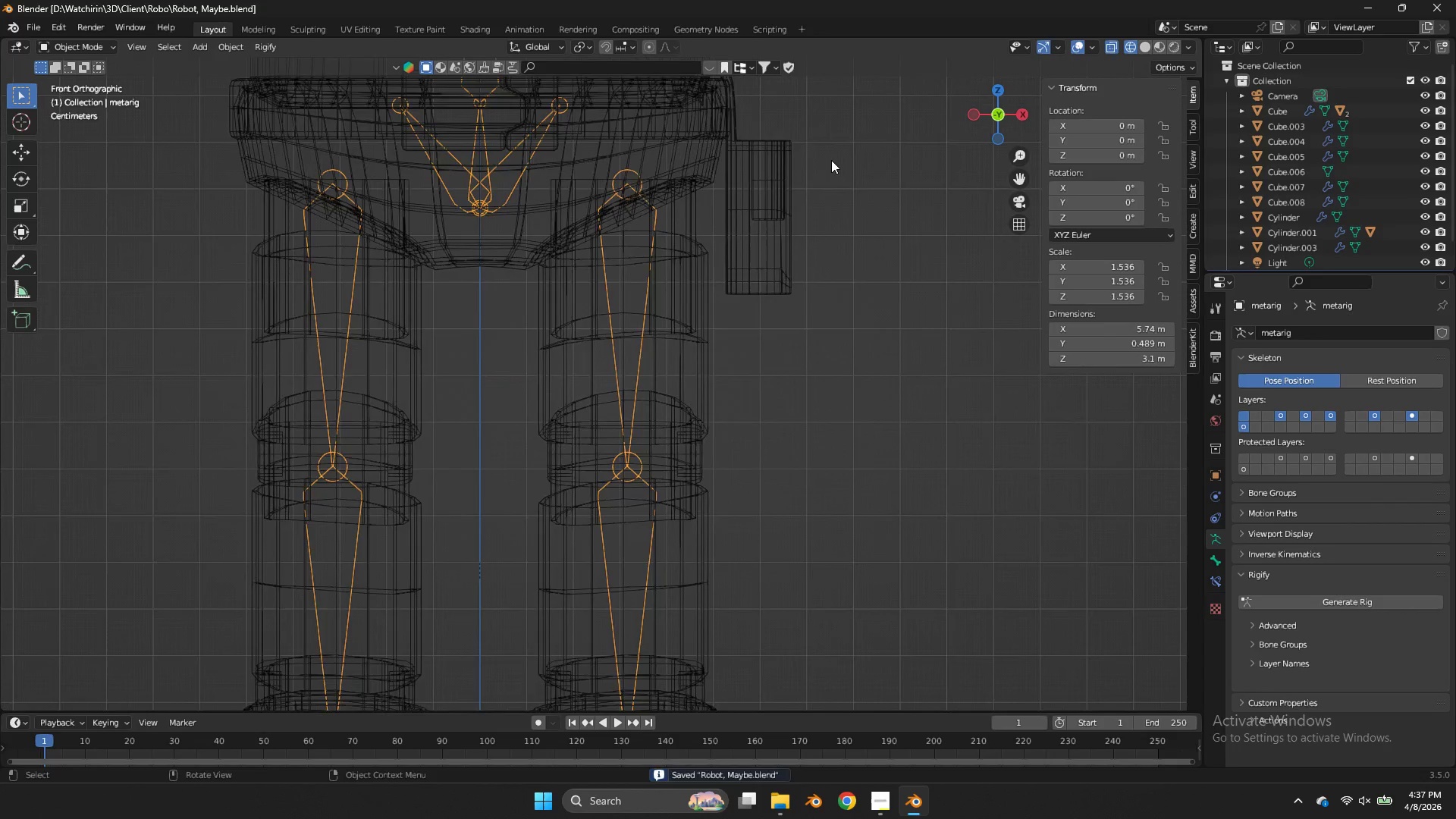 
key(Control+ControlLeft)
 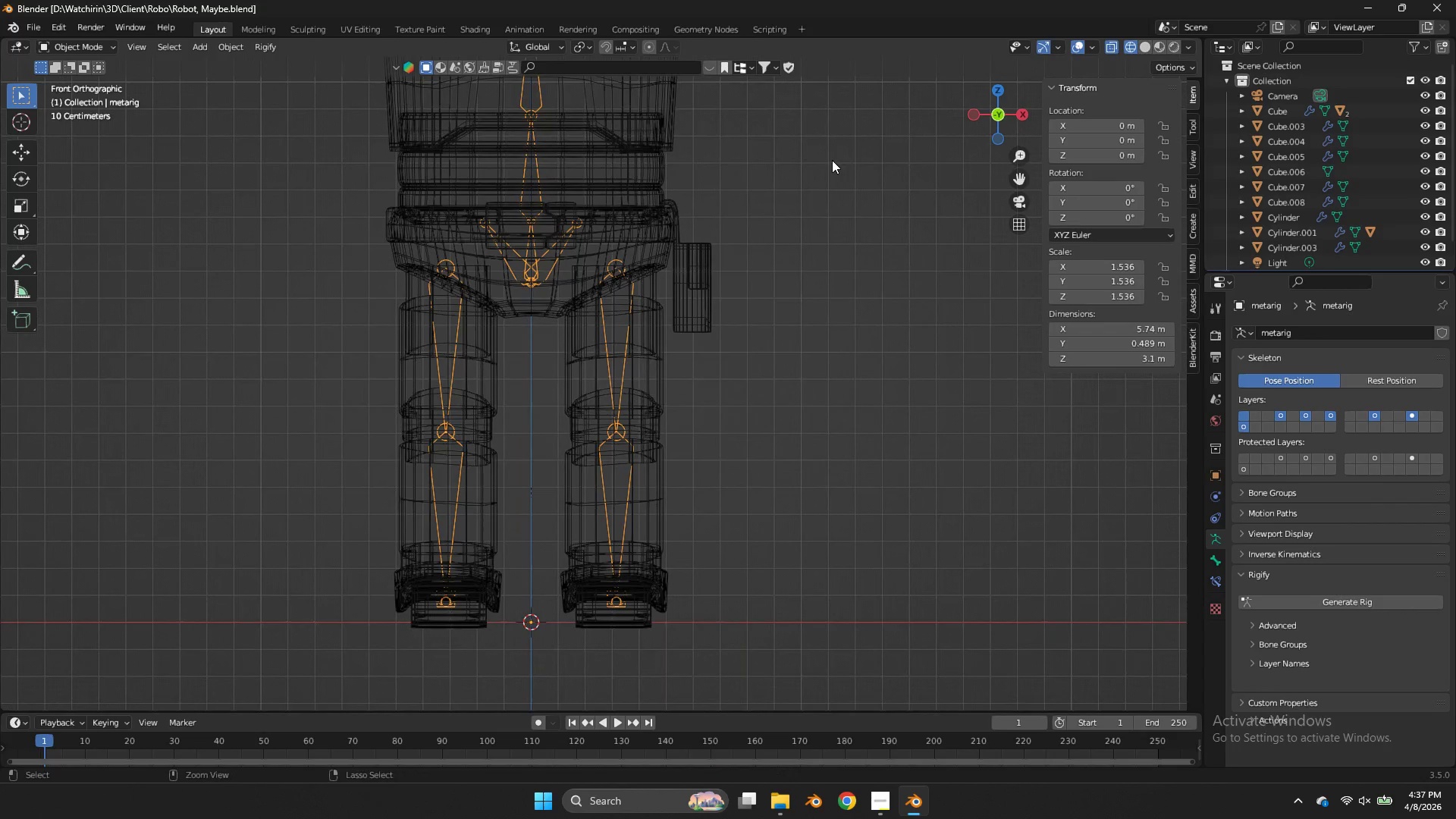 
key(Control+S)
 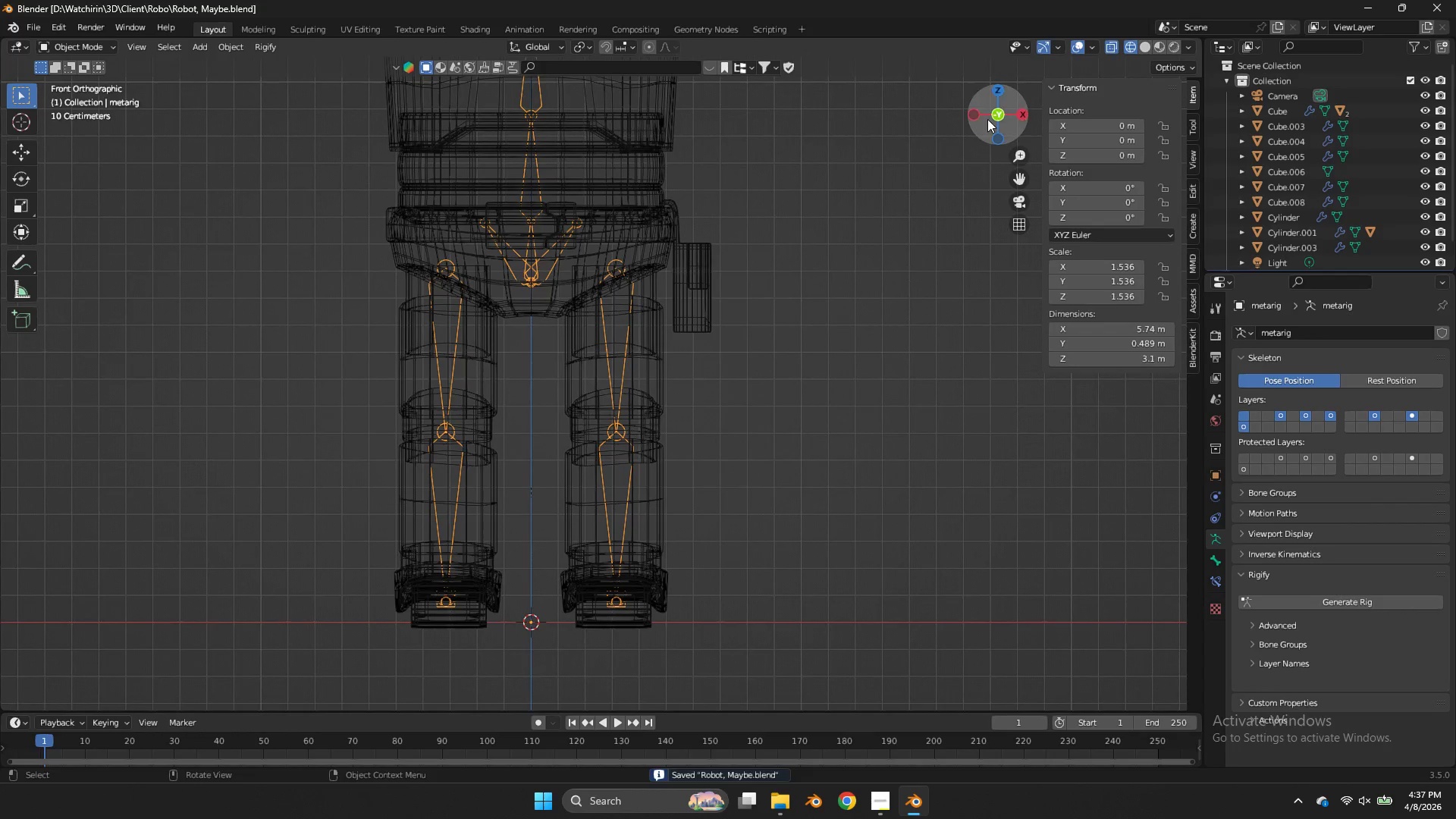 
scroll: coordinate [832, 160], scroll_direction: down, amount: 4.0
 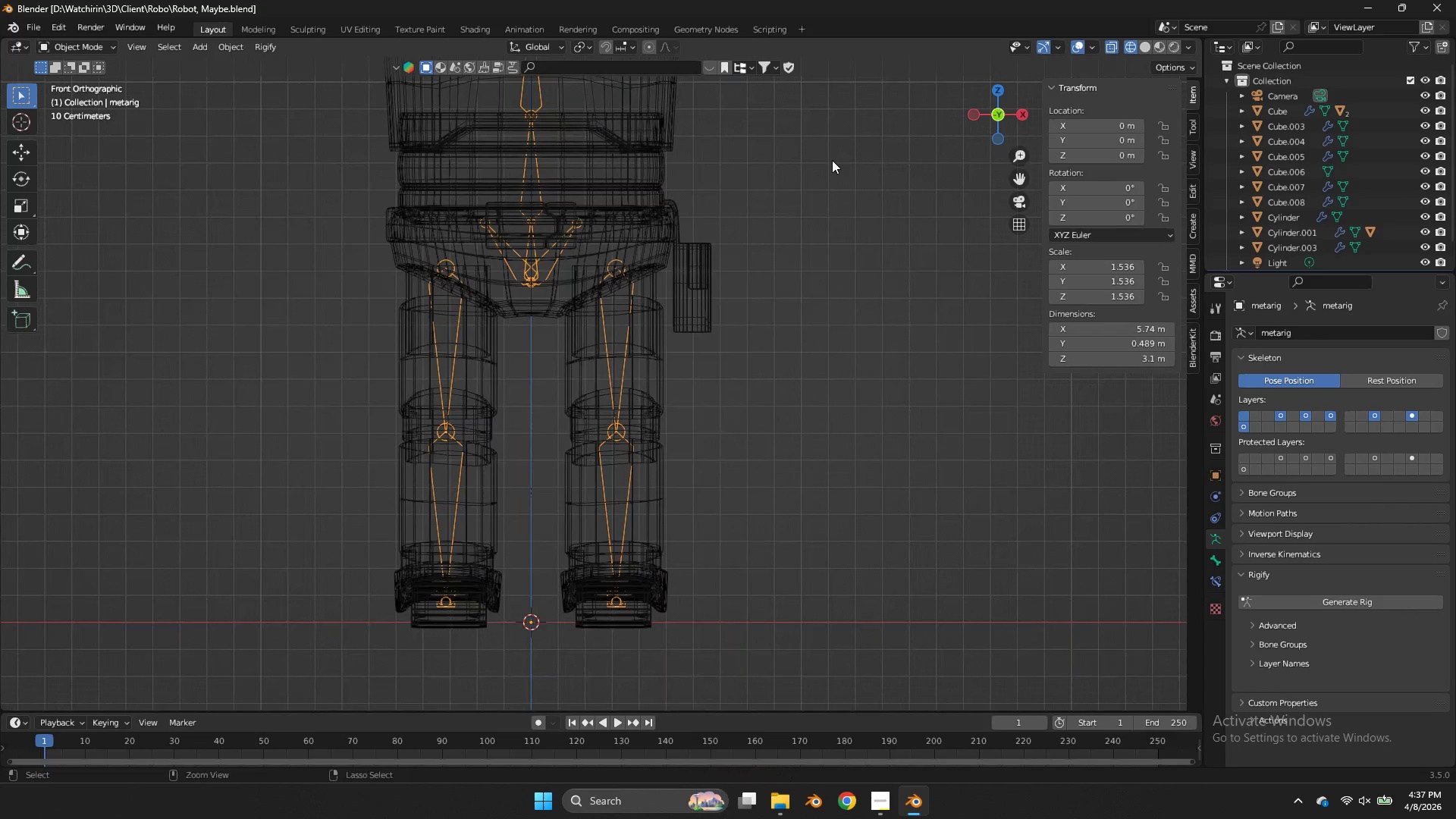 
key(Tab)
 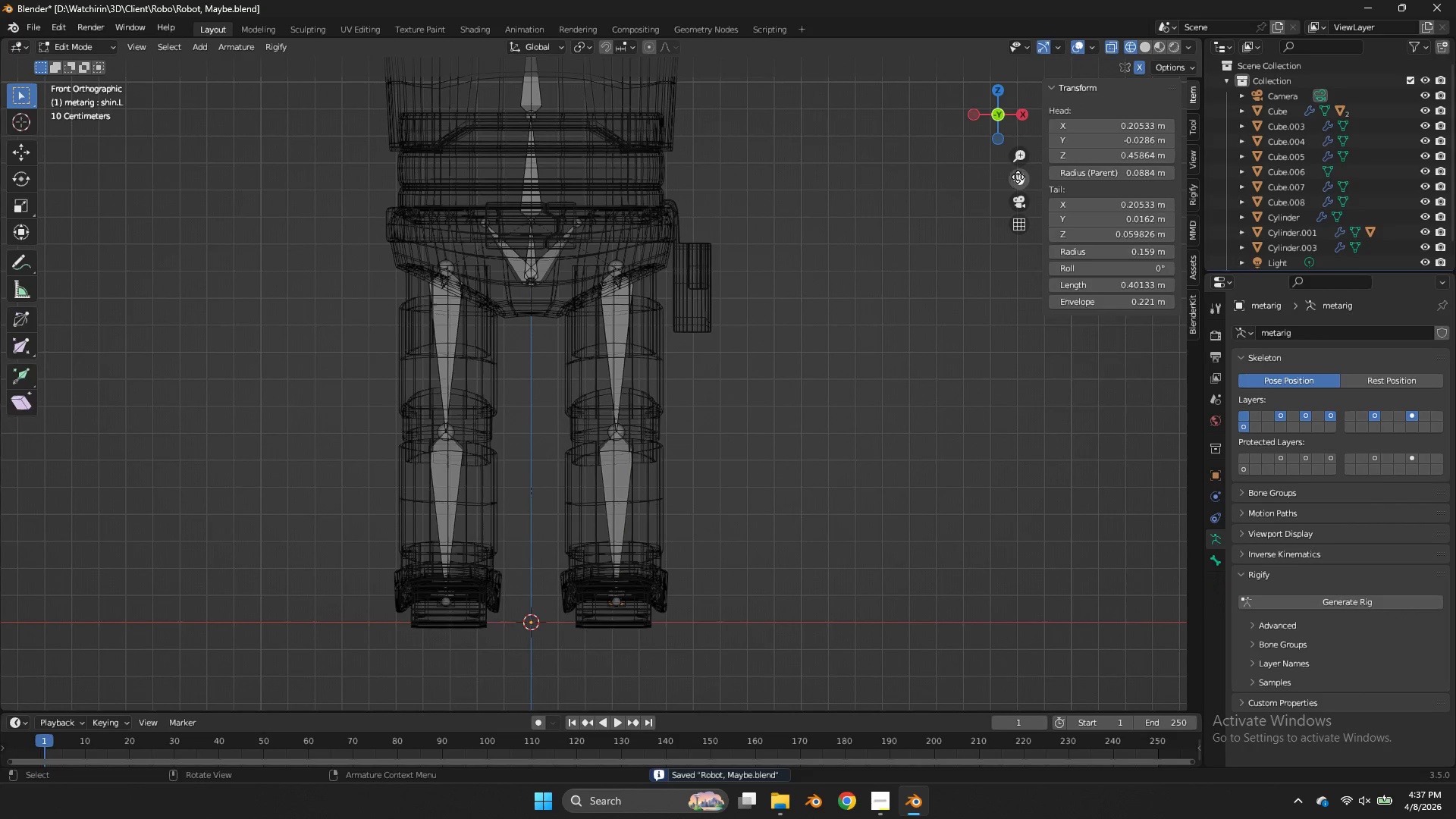 
left_click_drag(start_coordinate=[1018, 177], to_coordinate=[1001, 391])
 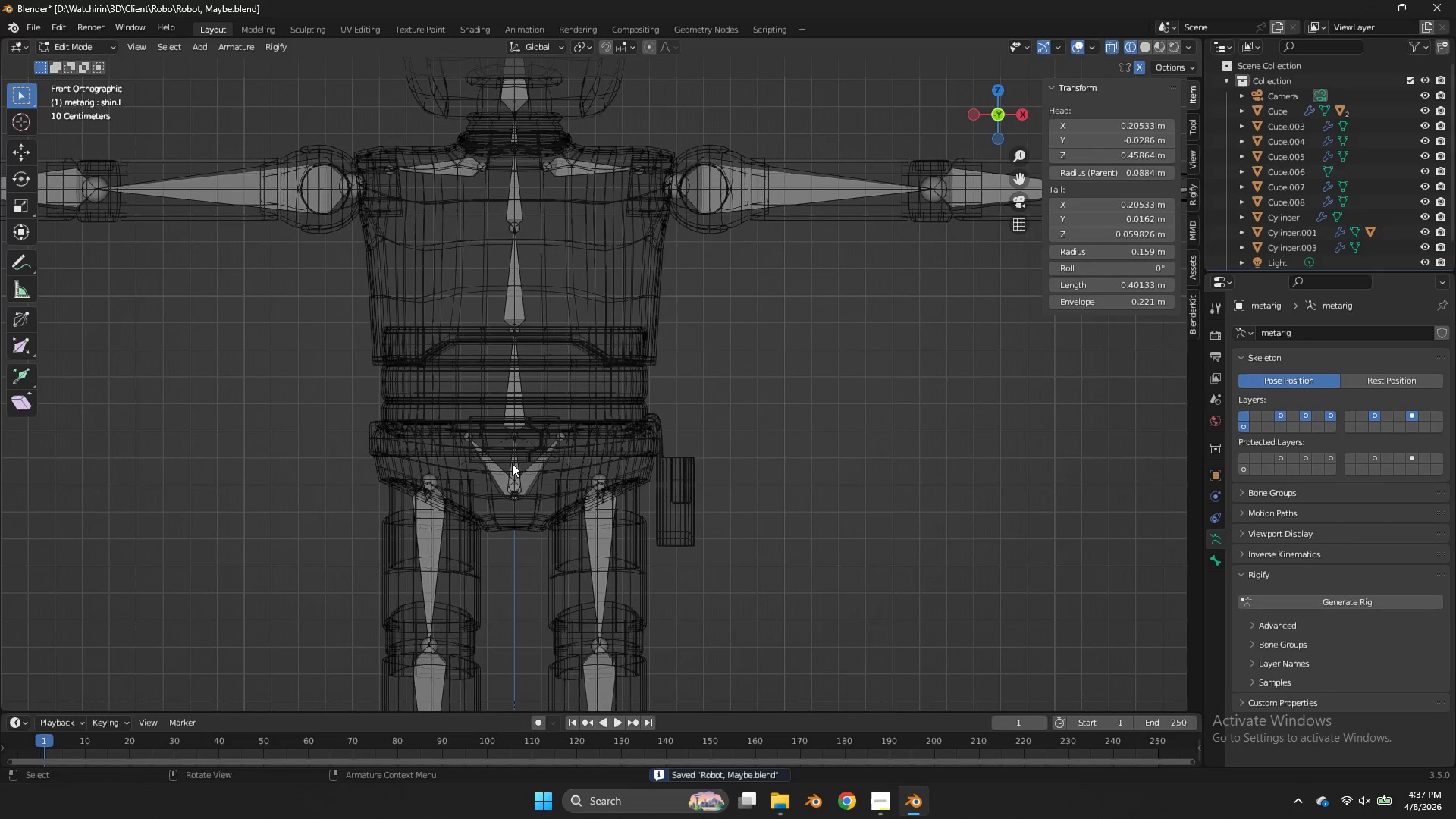 
left_click([512, 463])
 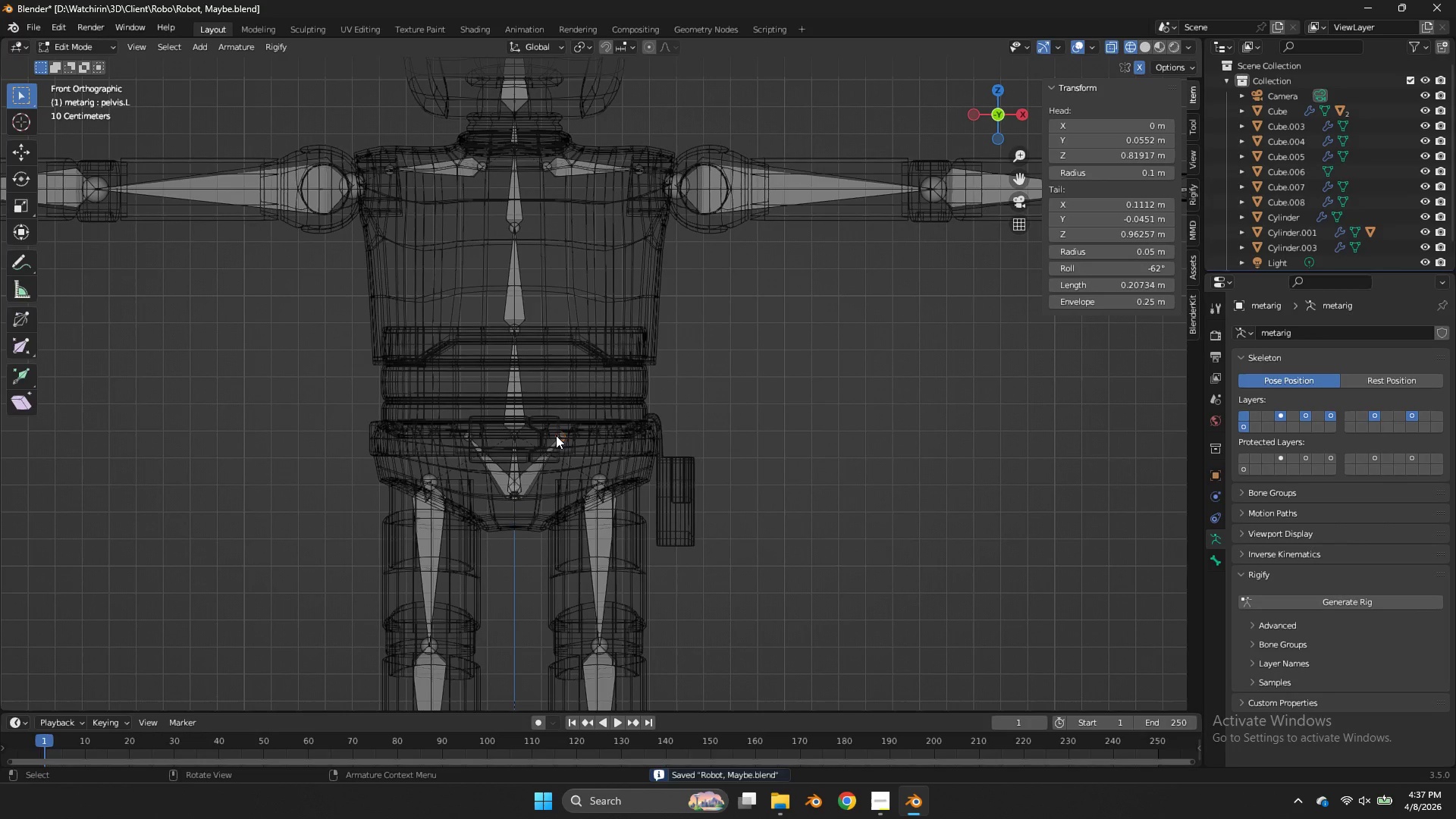 
double_click([549, 445])
 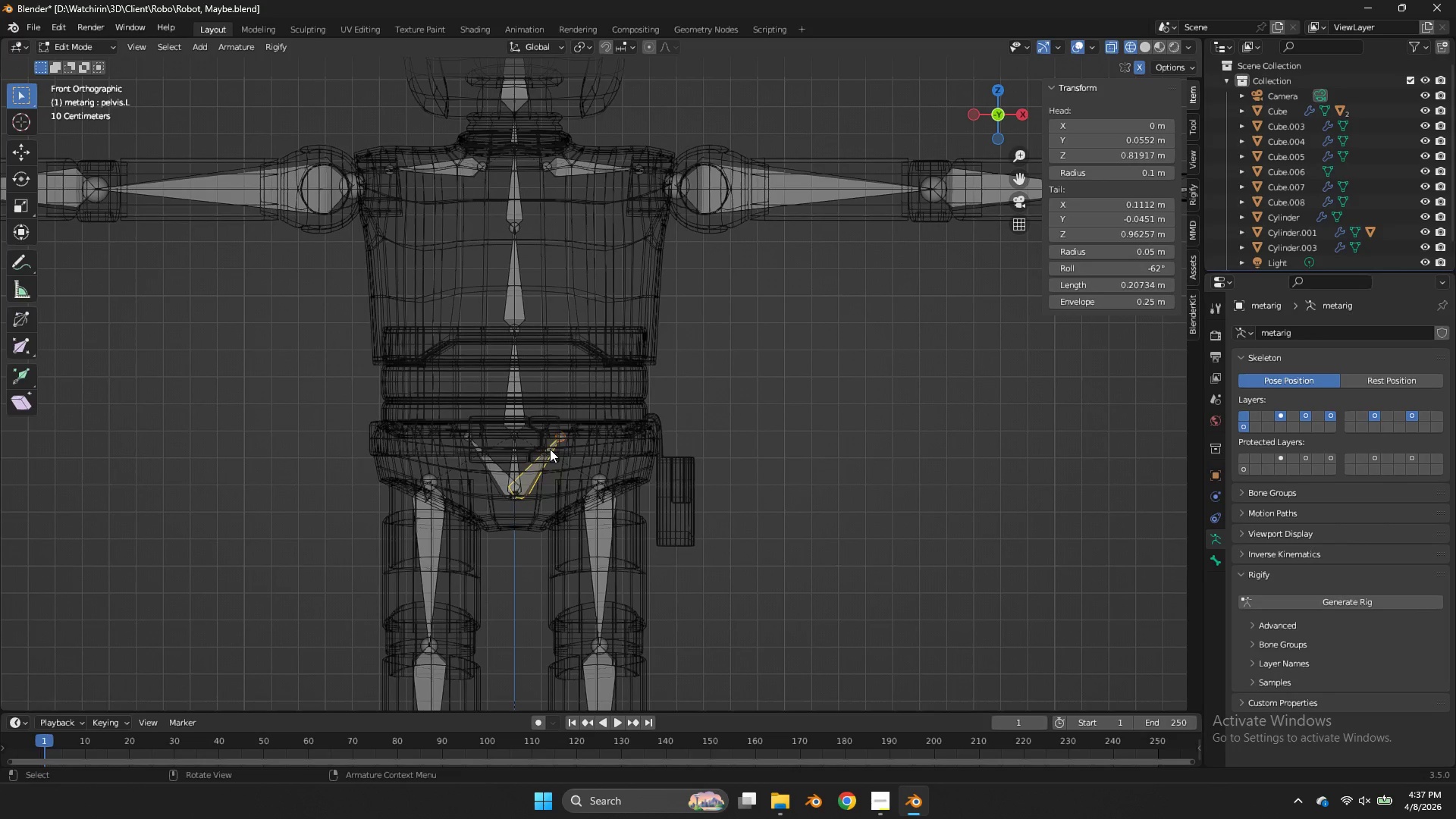 
key(X)
 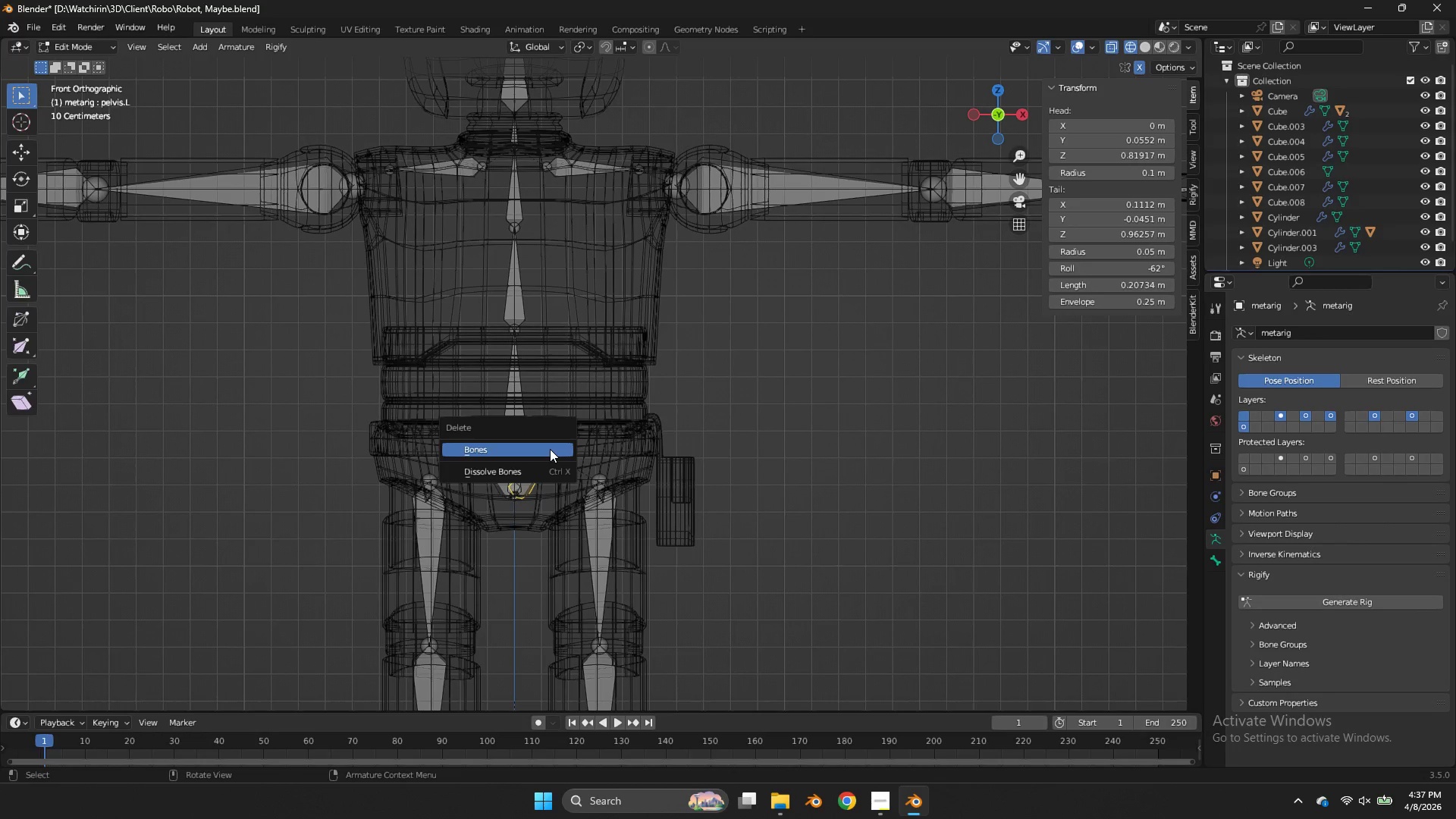 
left_click([550, 449])
 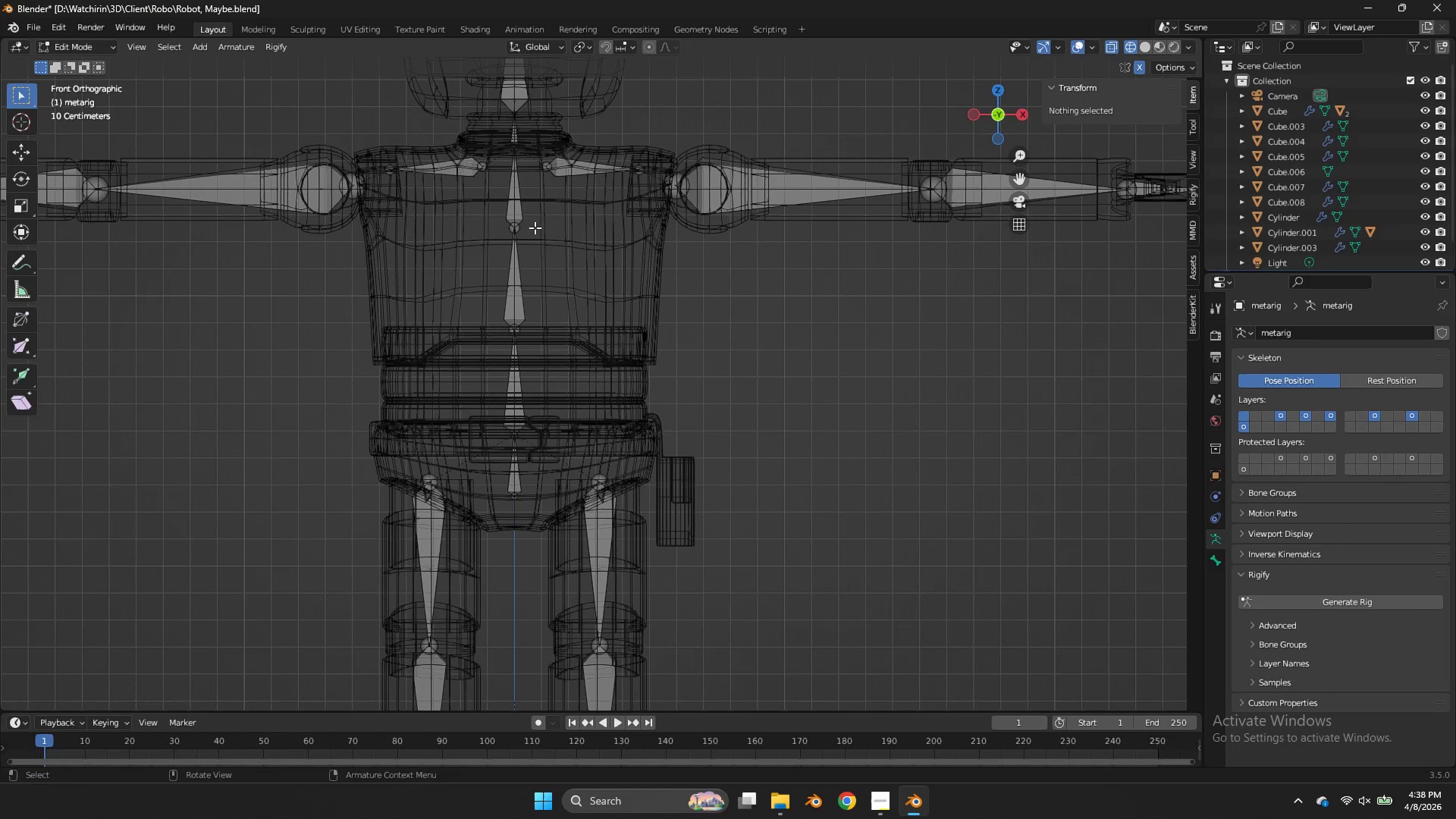 
left_click([527, 222])
 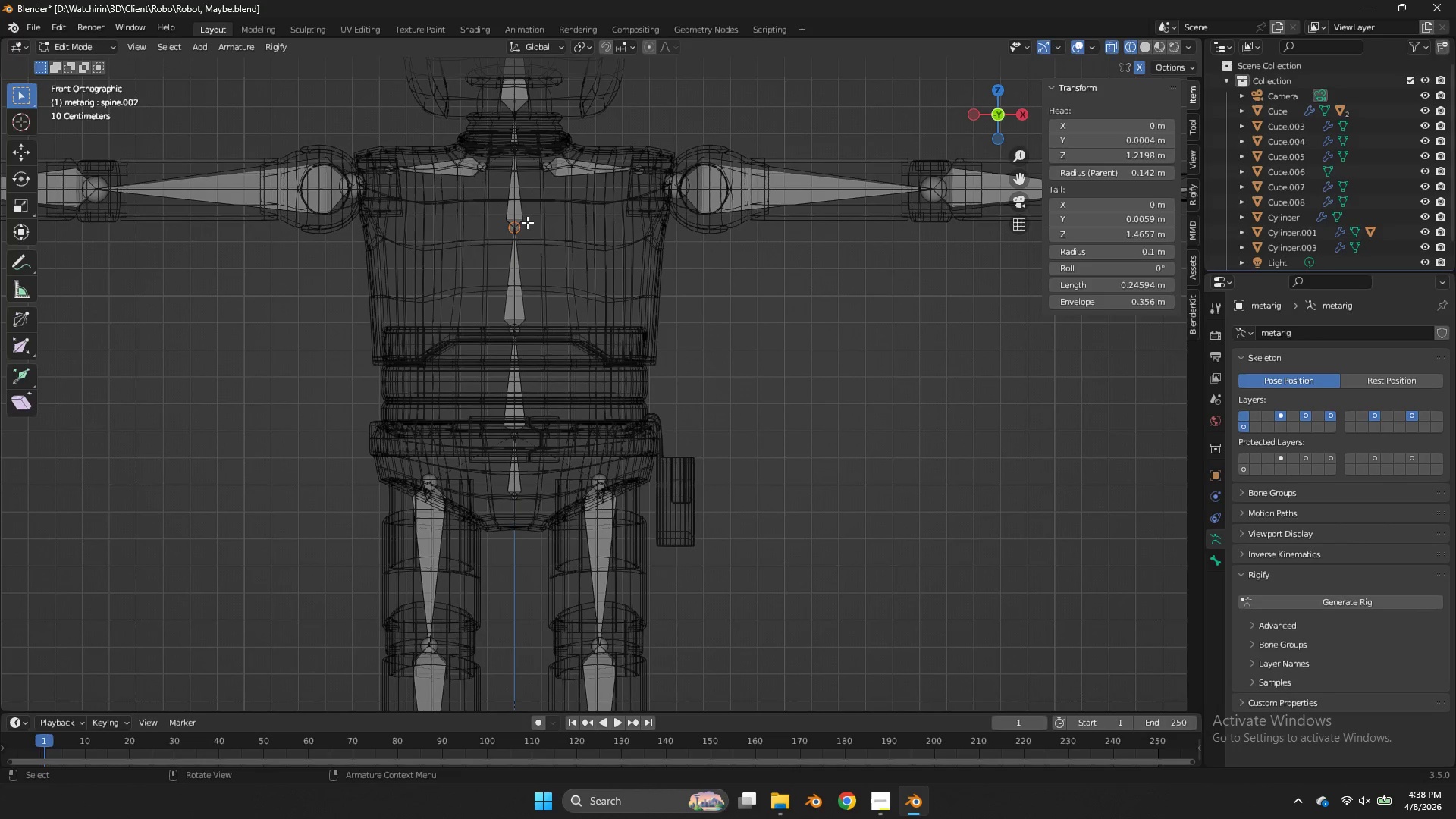 
type(hx)
 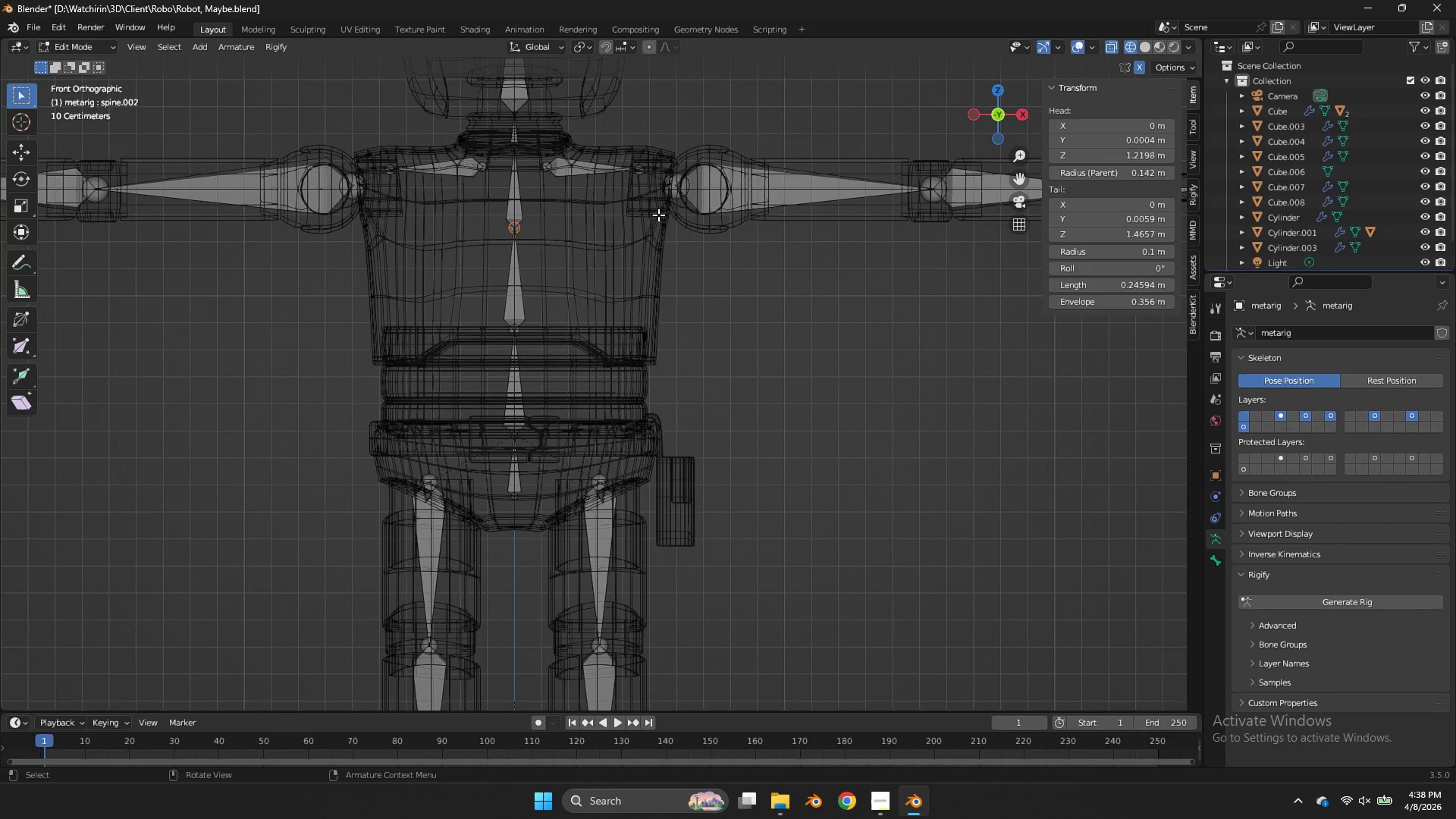 
type(gz)
 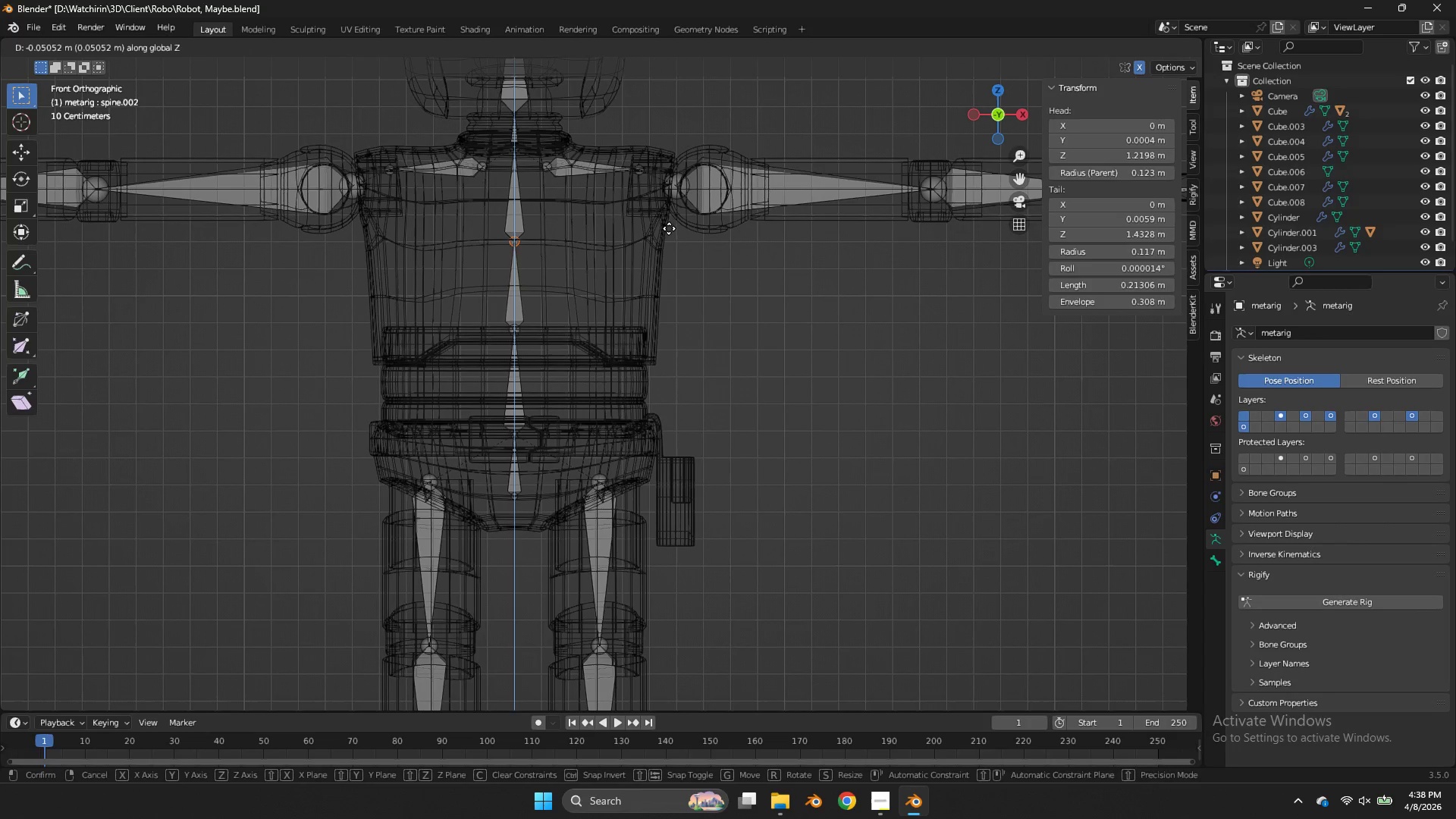 
left_click([669, 228])
 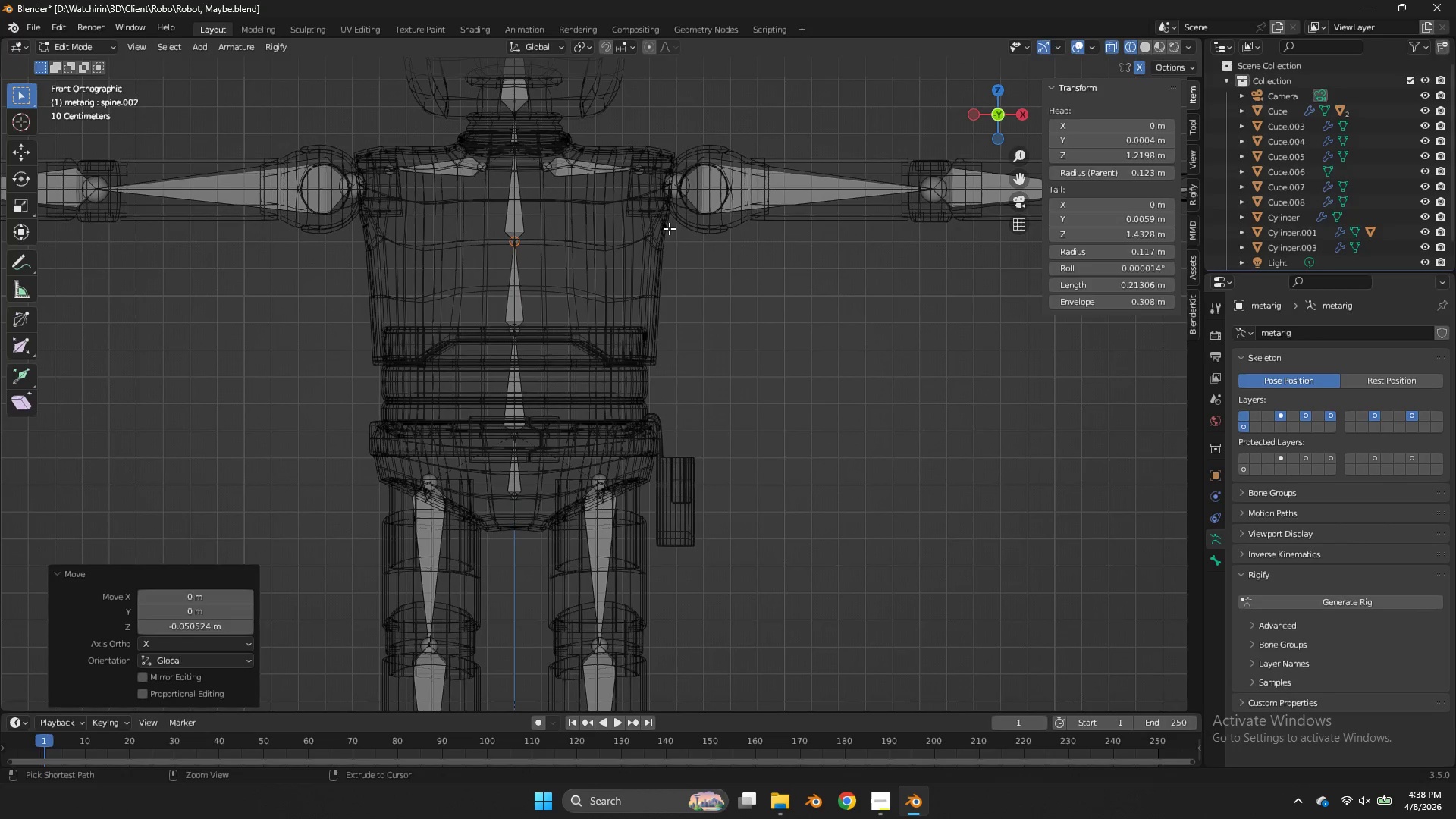 
key(Control+ControlLeft)
 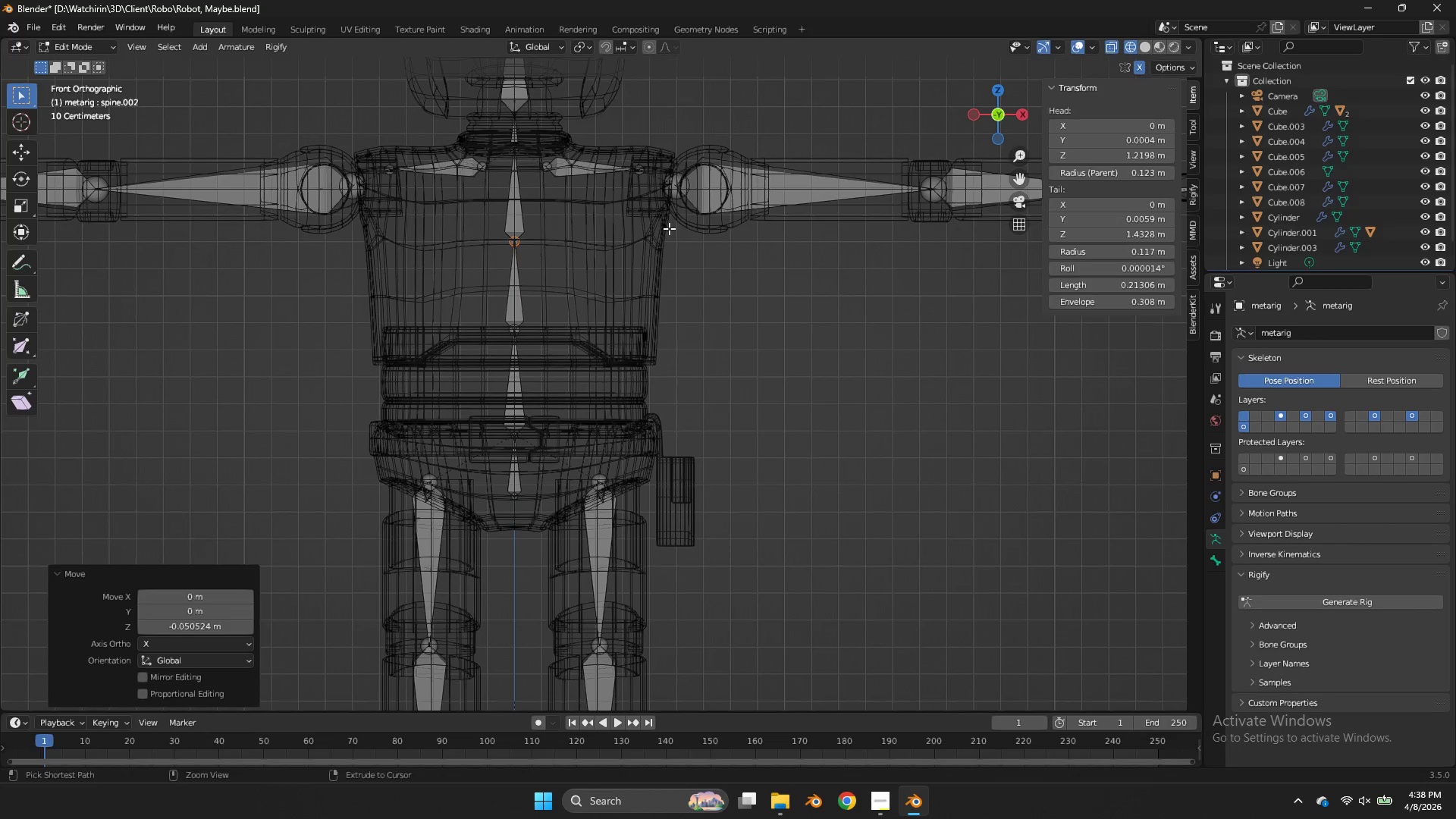 
key(Control+S)
 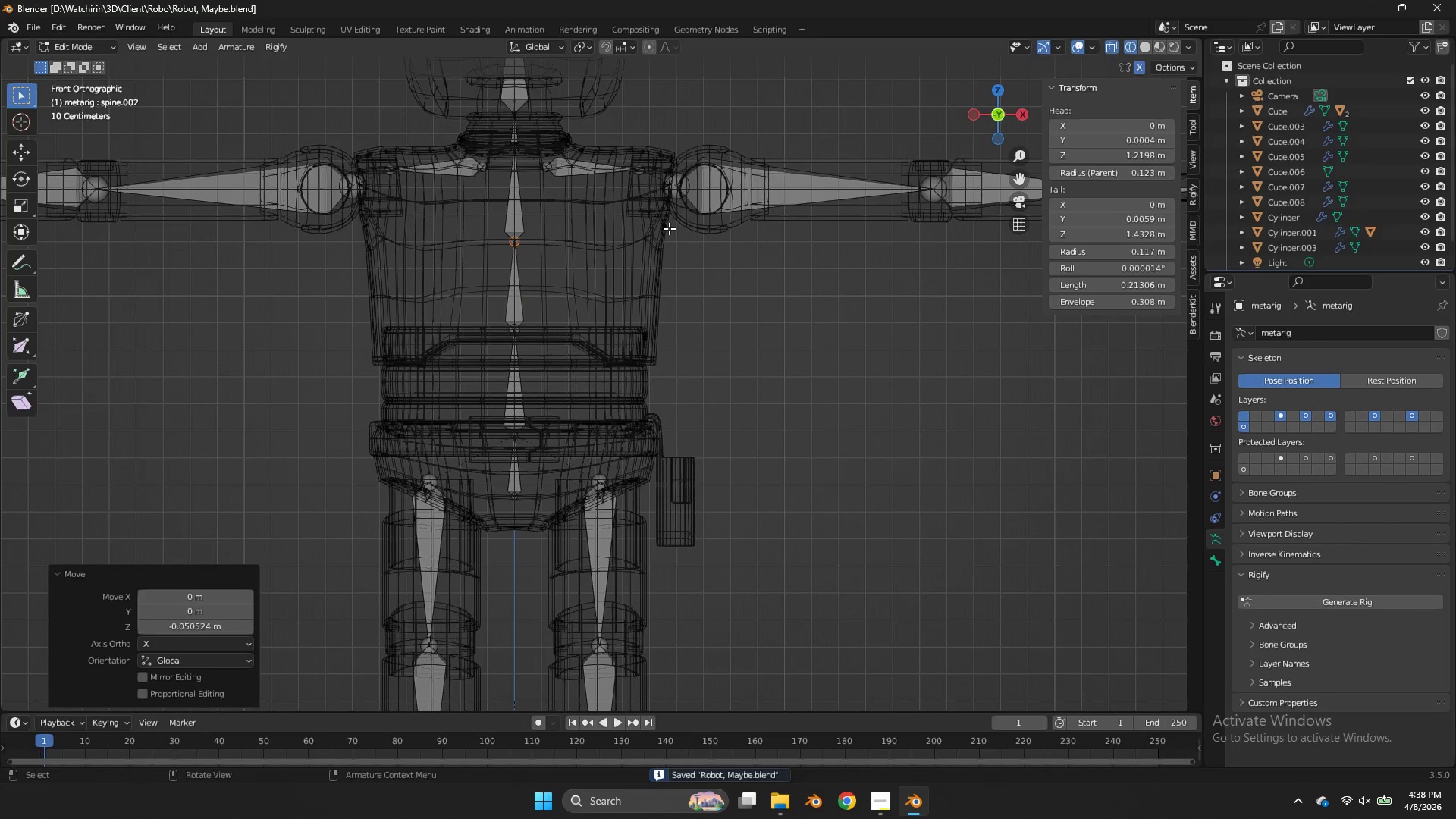 
key(Z)
 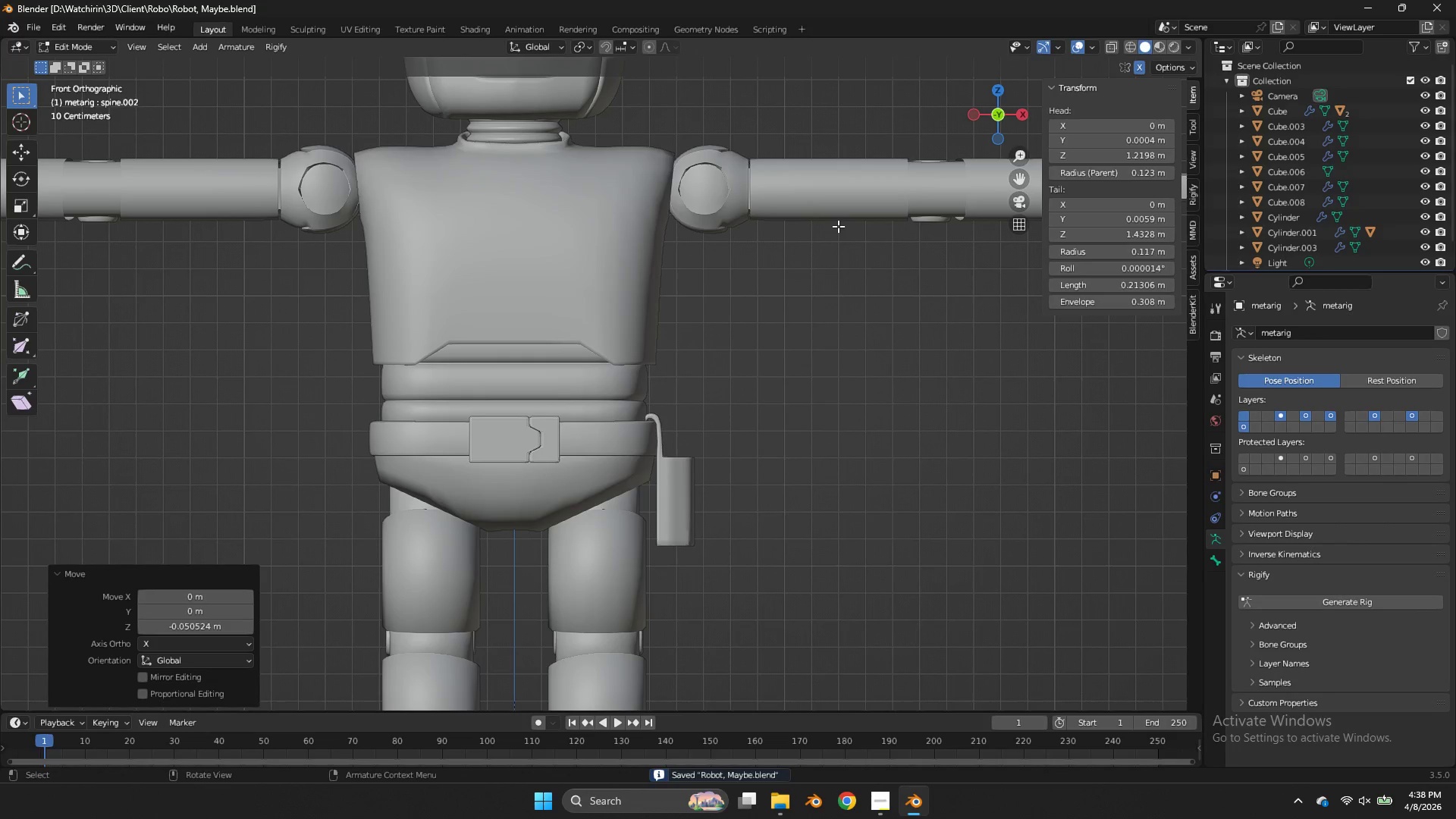 
key(Z)
 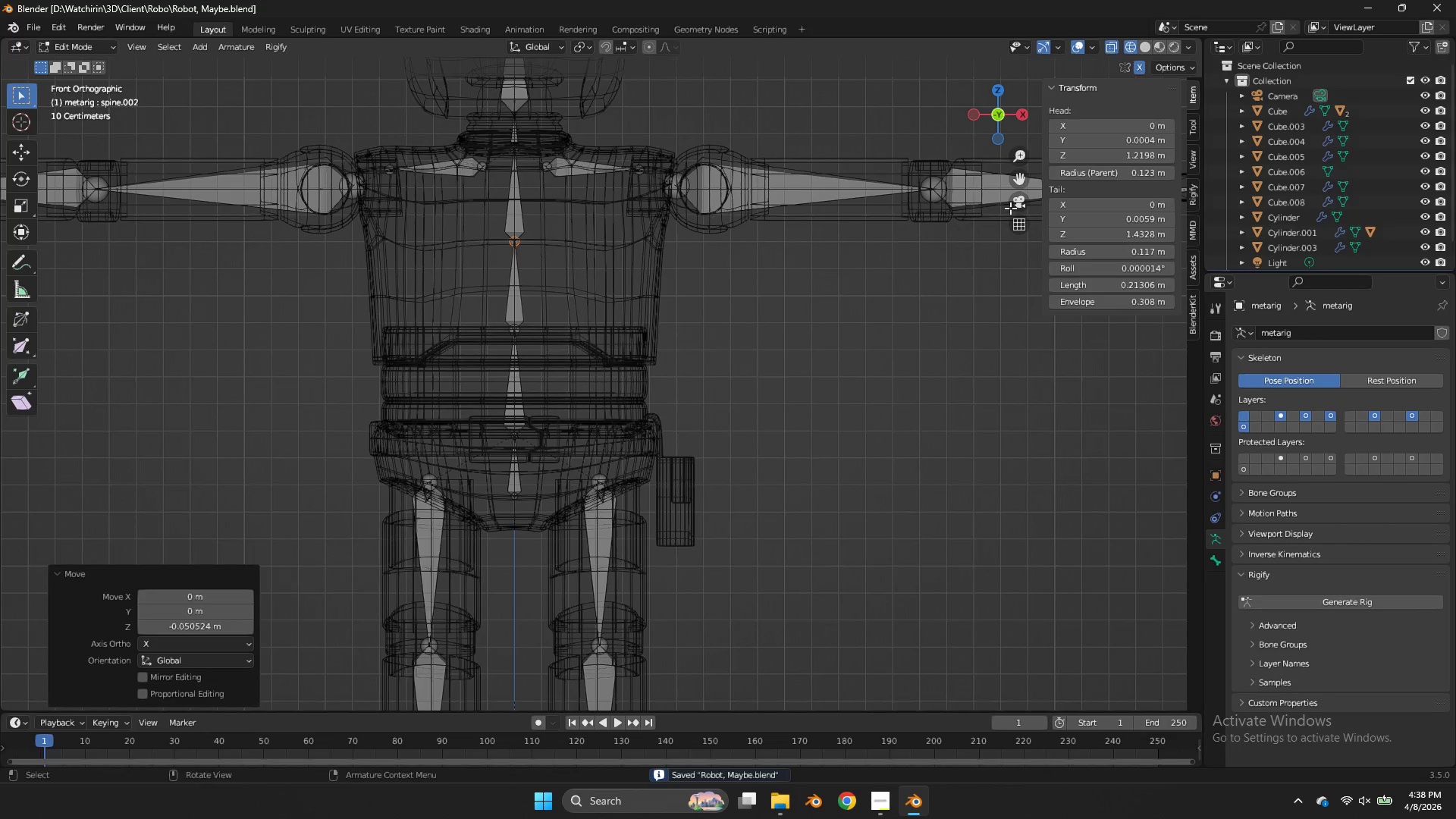 
key(Control+ControlLeft)
 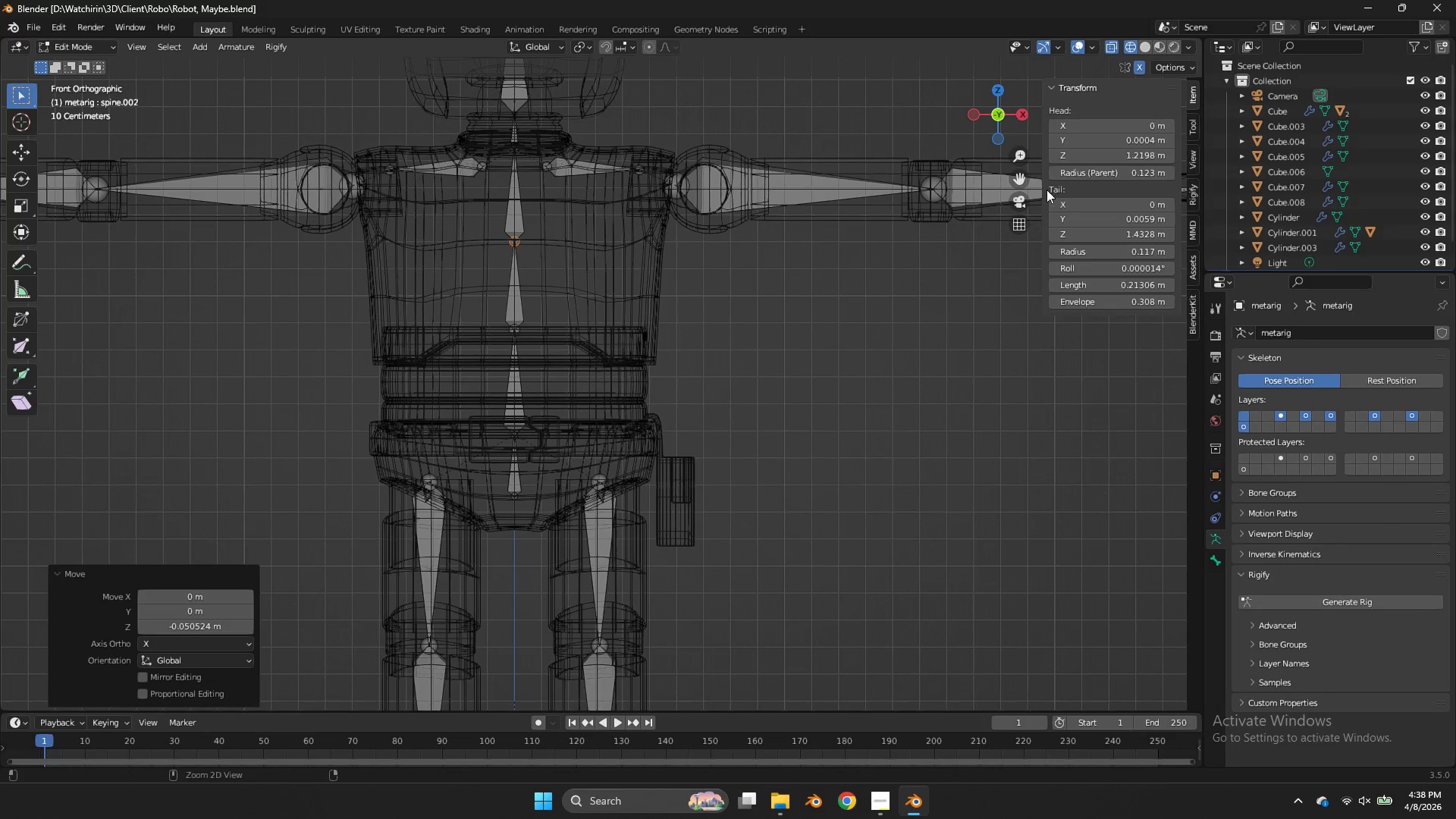 
key(Control+S)
 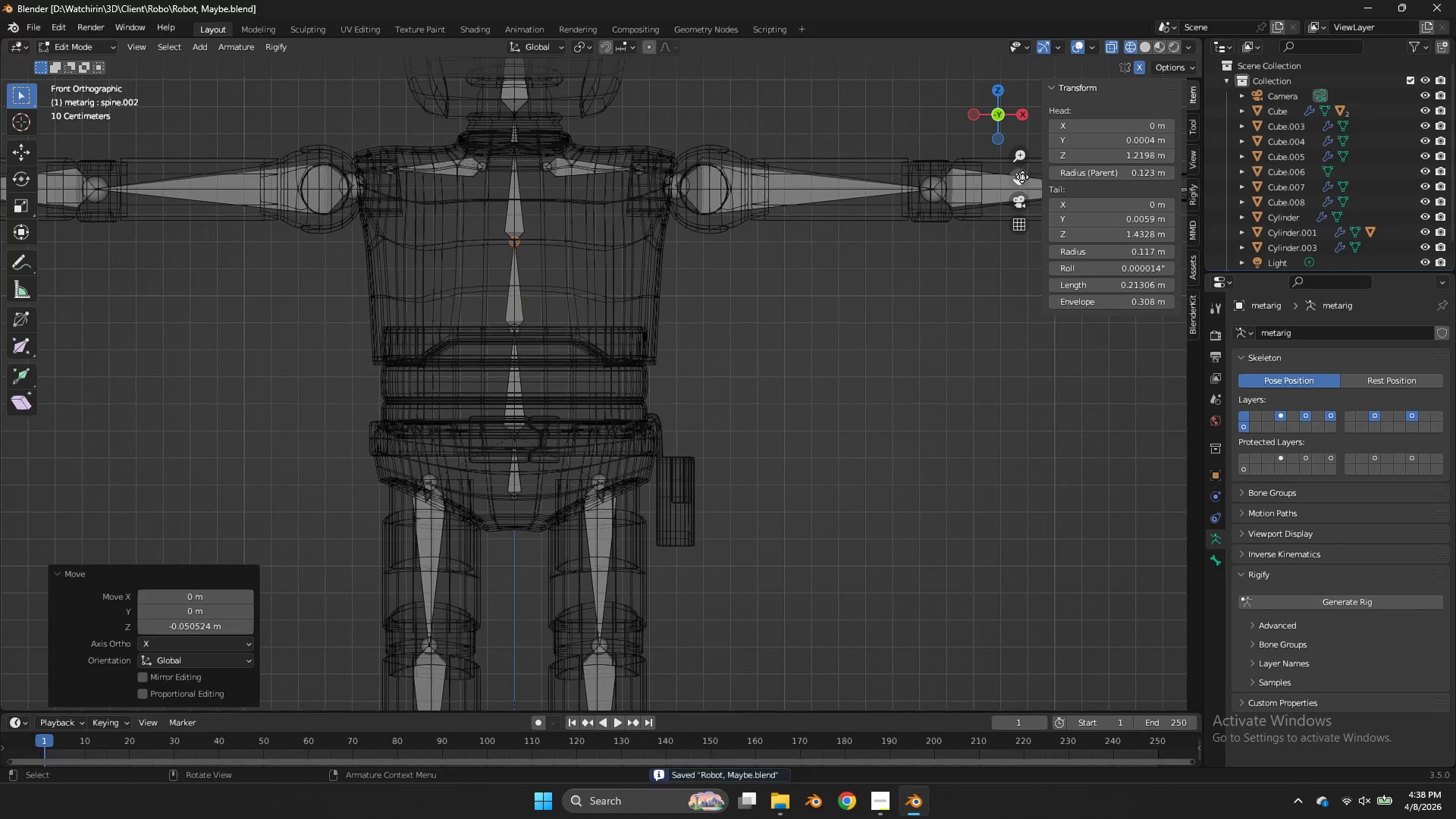 
left_click_drag(start_coordinate=[1022, 177], to_coordinate=[795, 245])
 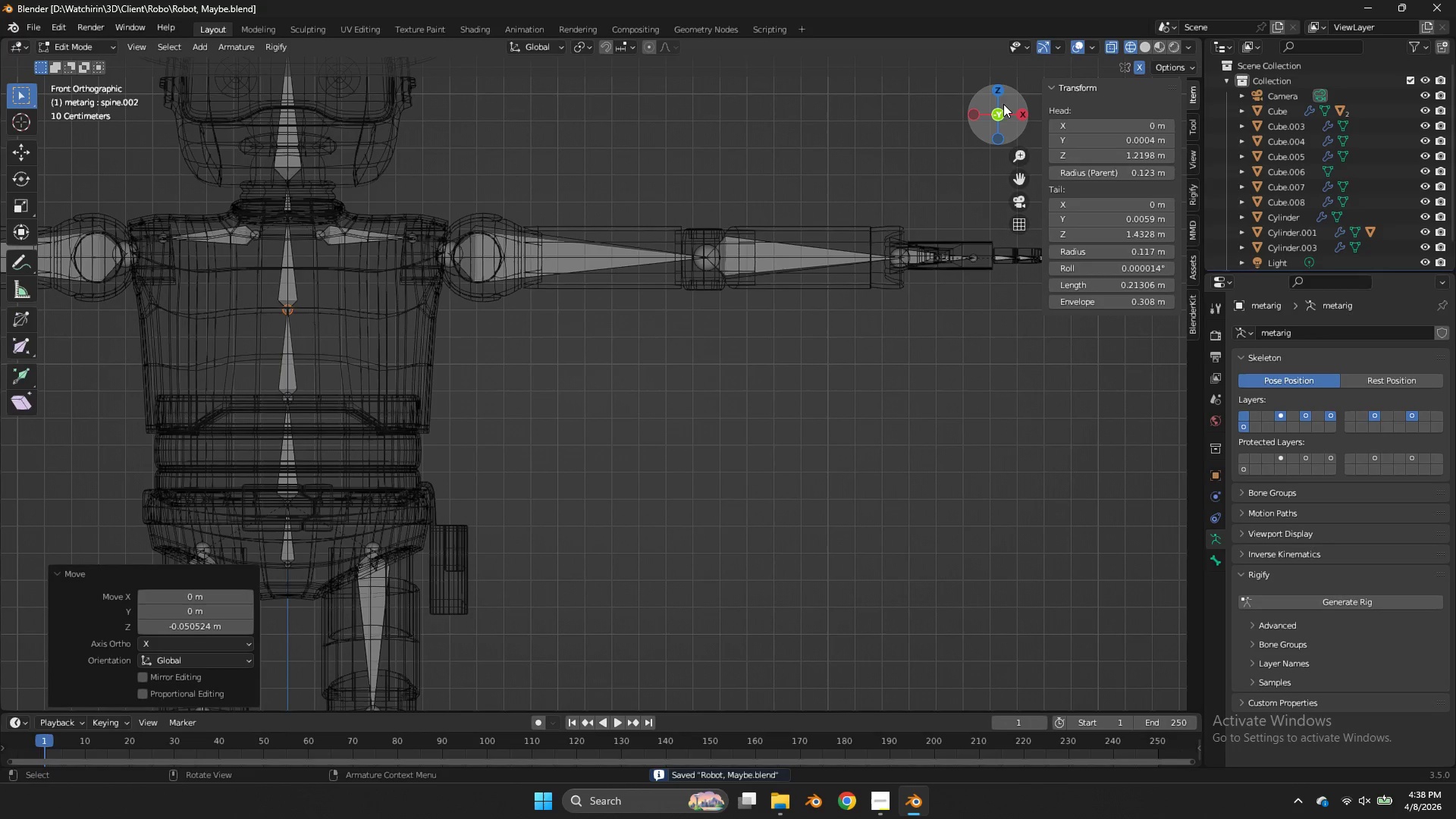 
mouse_move([985, 111])
 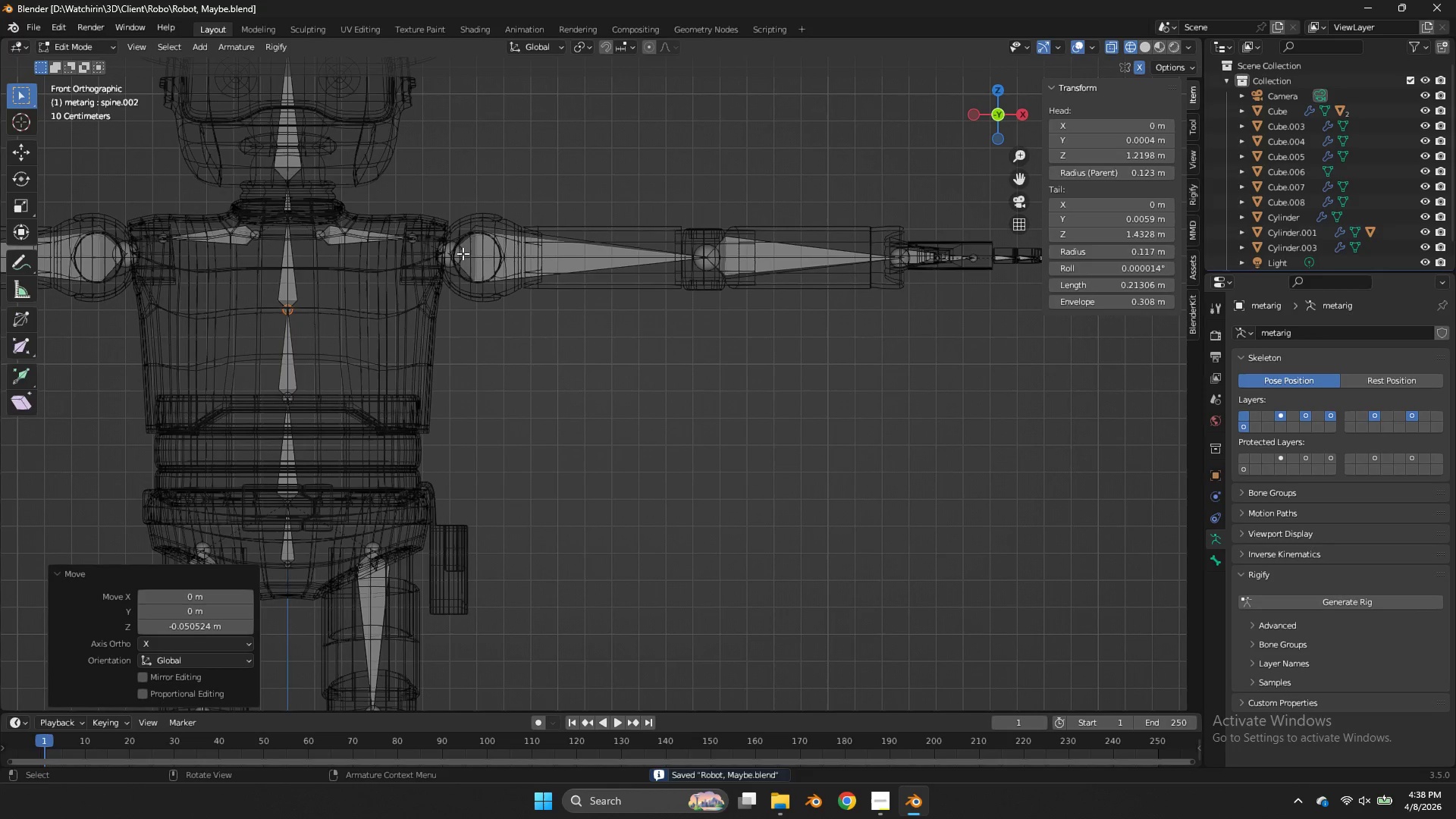 
left_click([461, 253])
 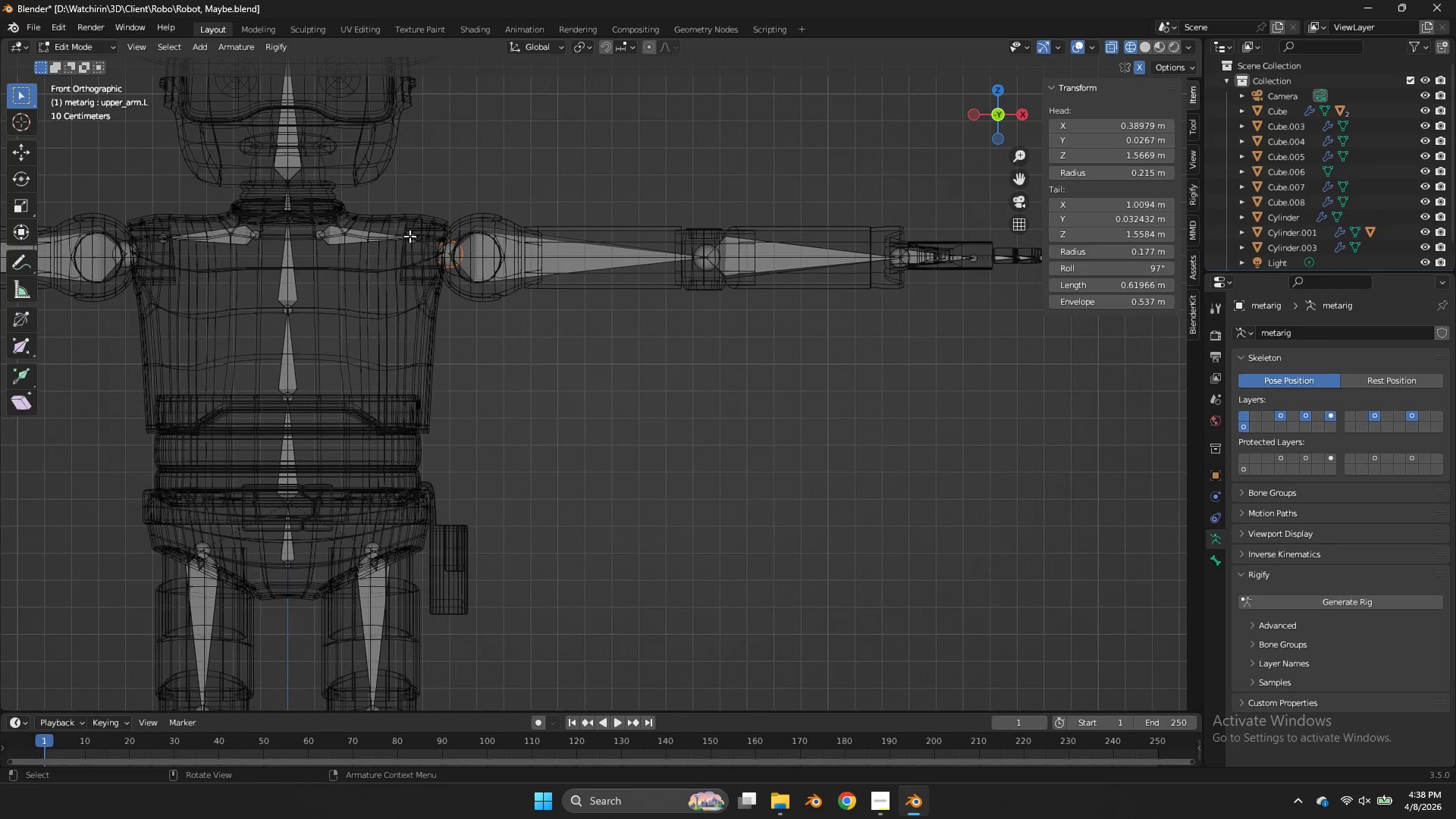 
left_click([410, 236])
 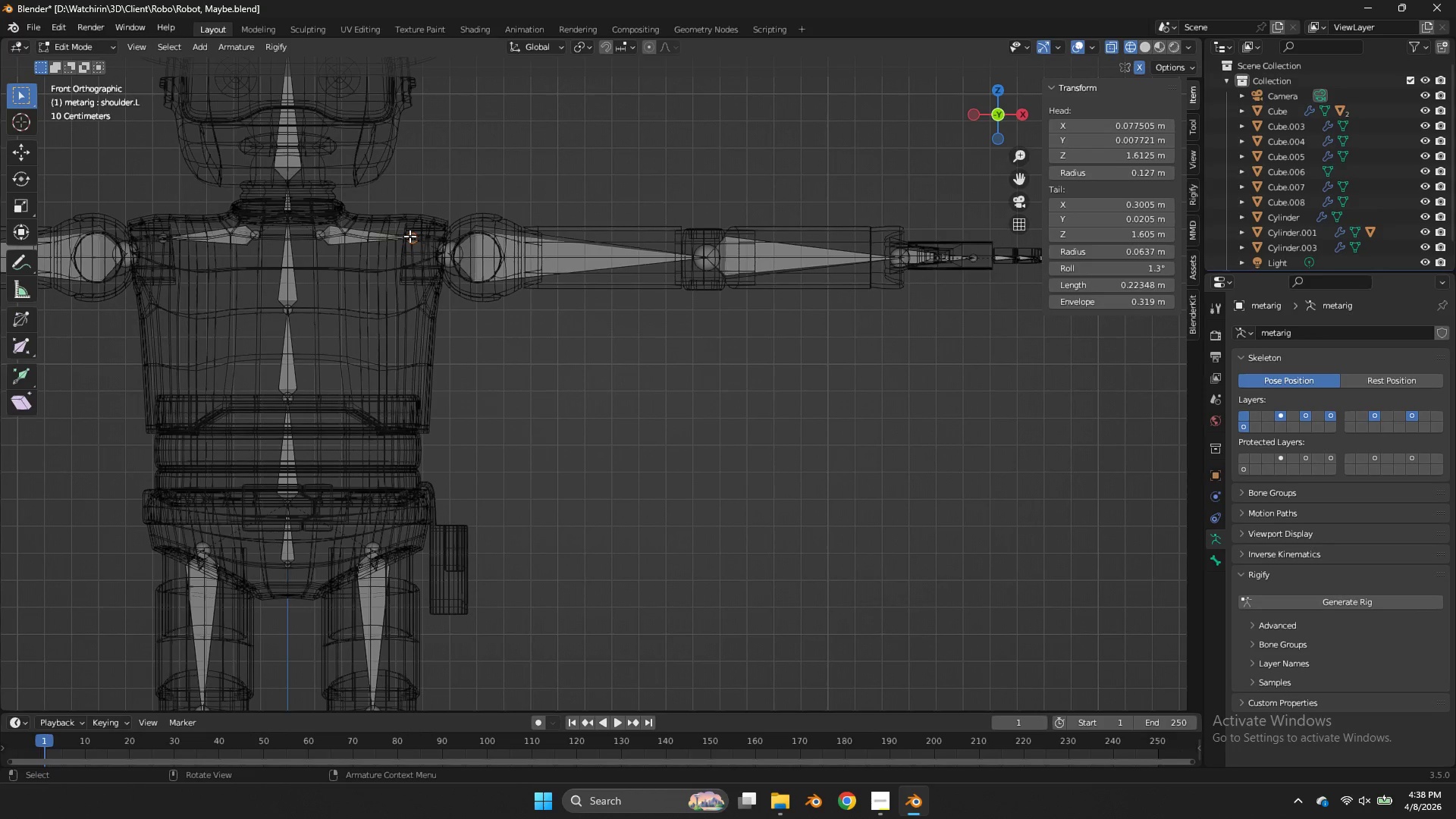 
key(G)
 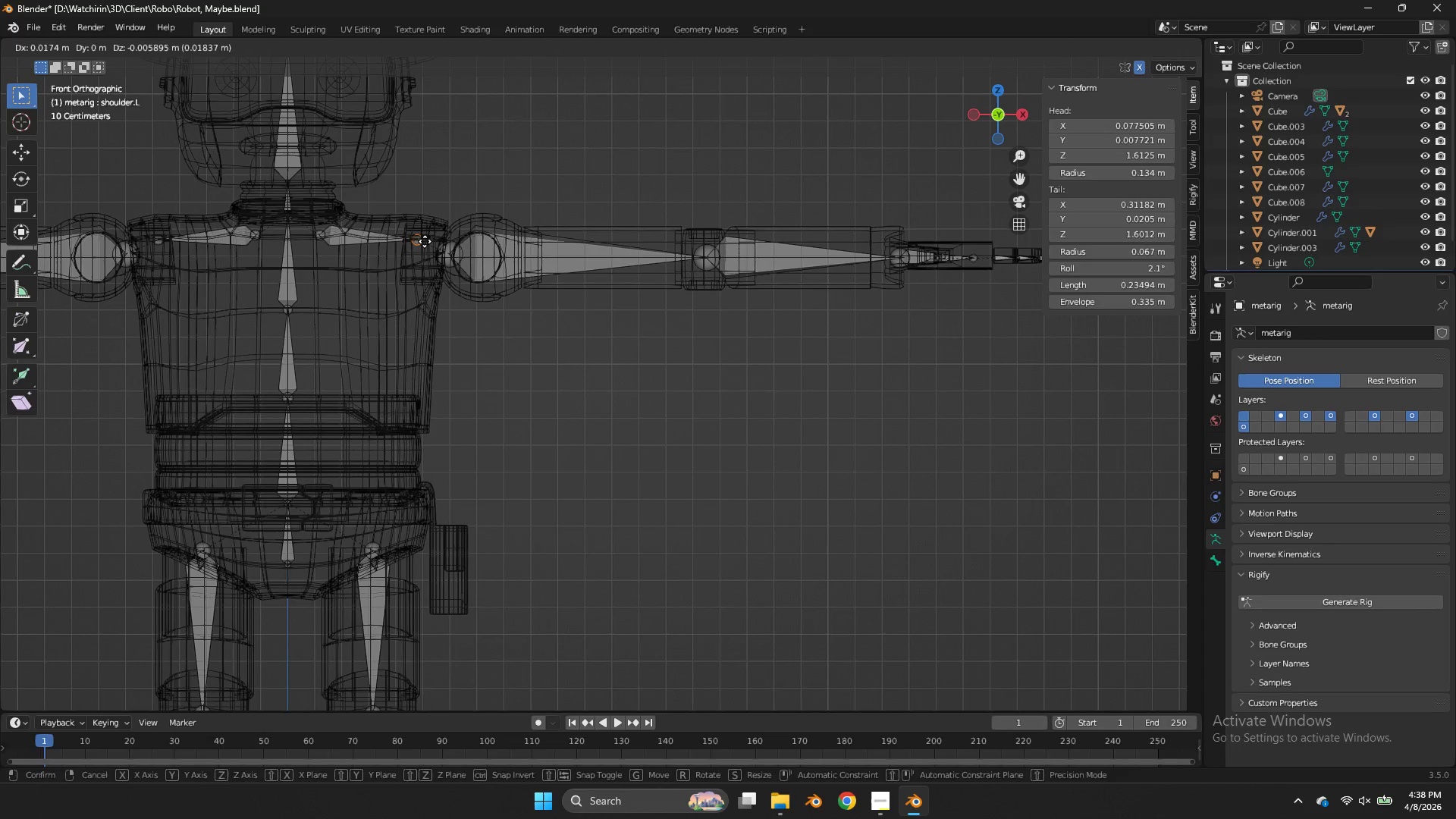 
hold_key(key=ShiftLeft, duration=0.62)
left_click([524, 262])
 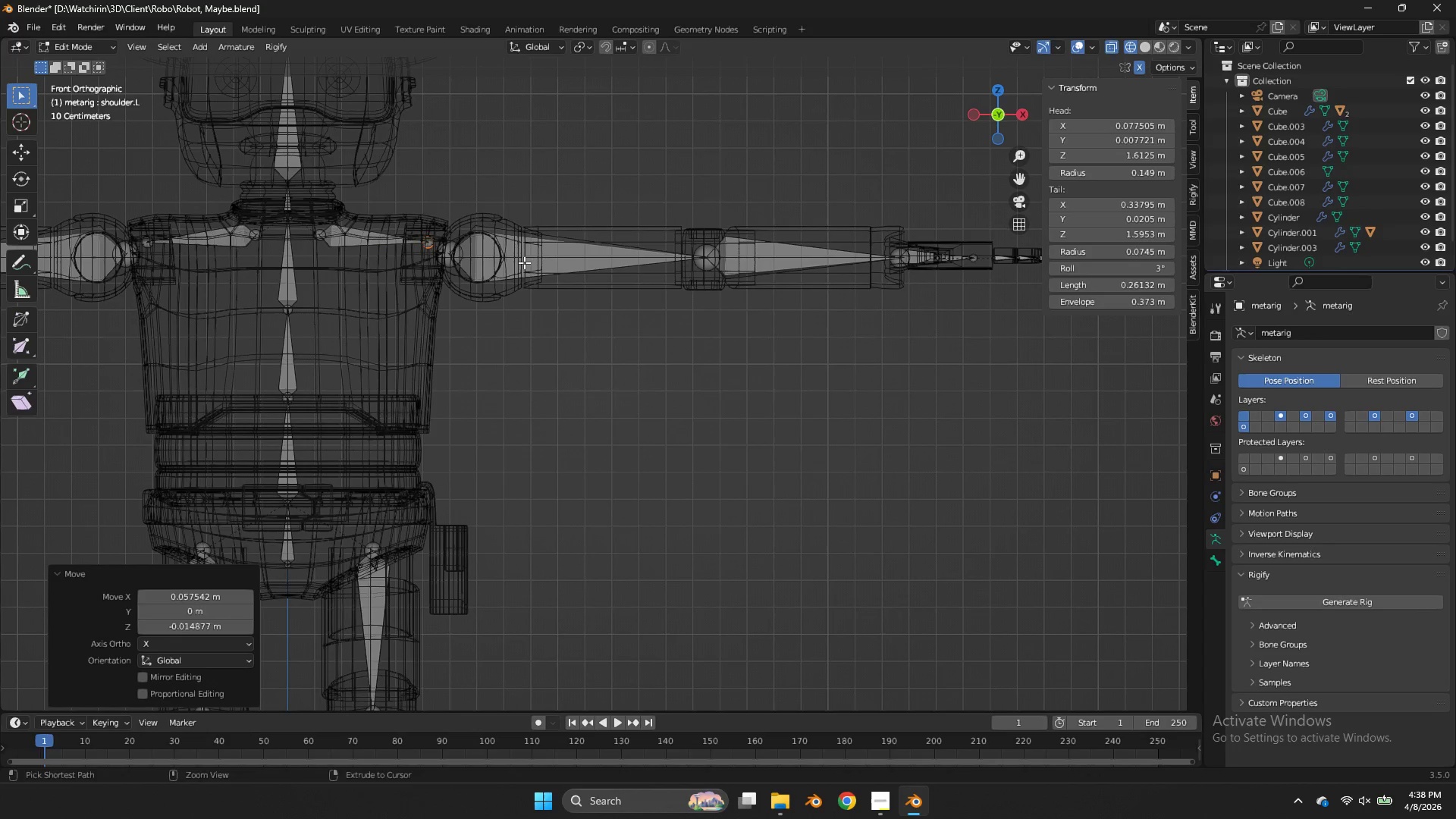 
key(Control+ControlLeft)
 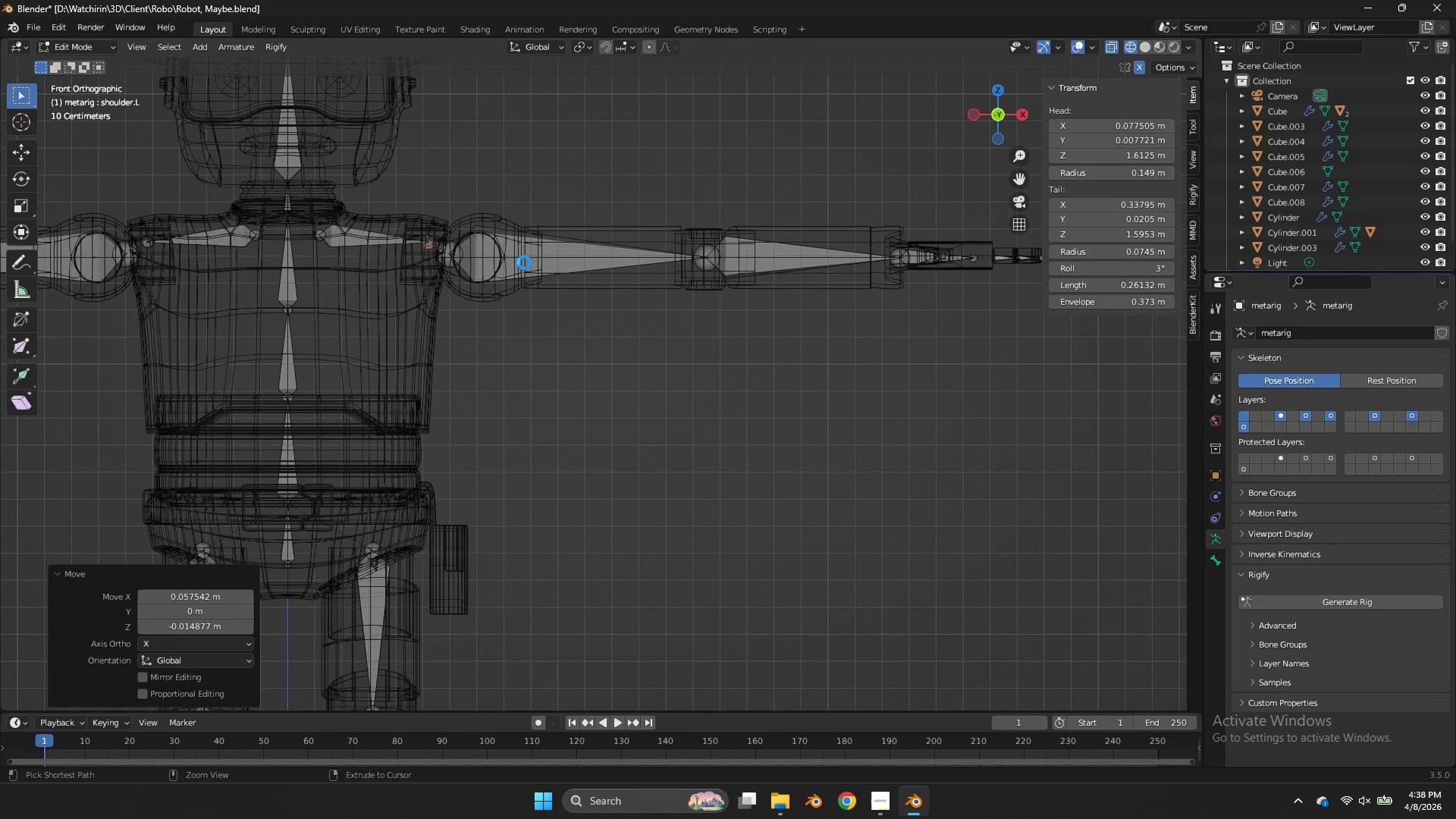 
key(Control+S)
 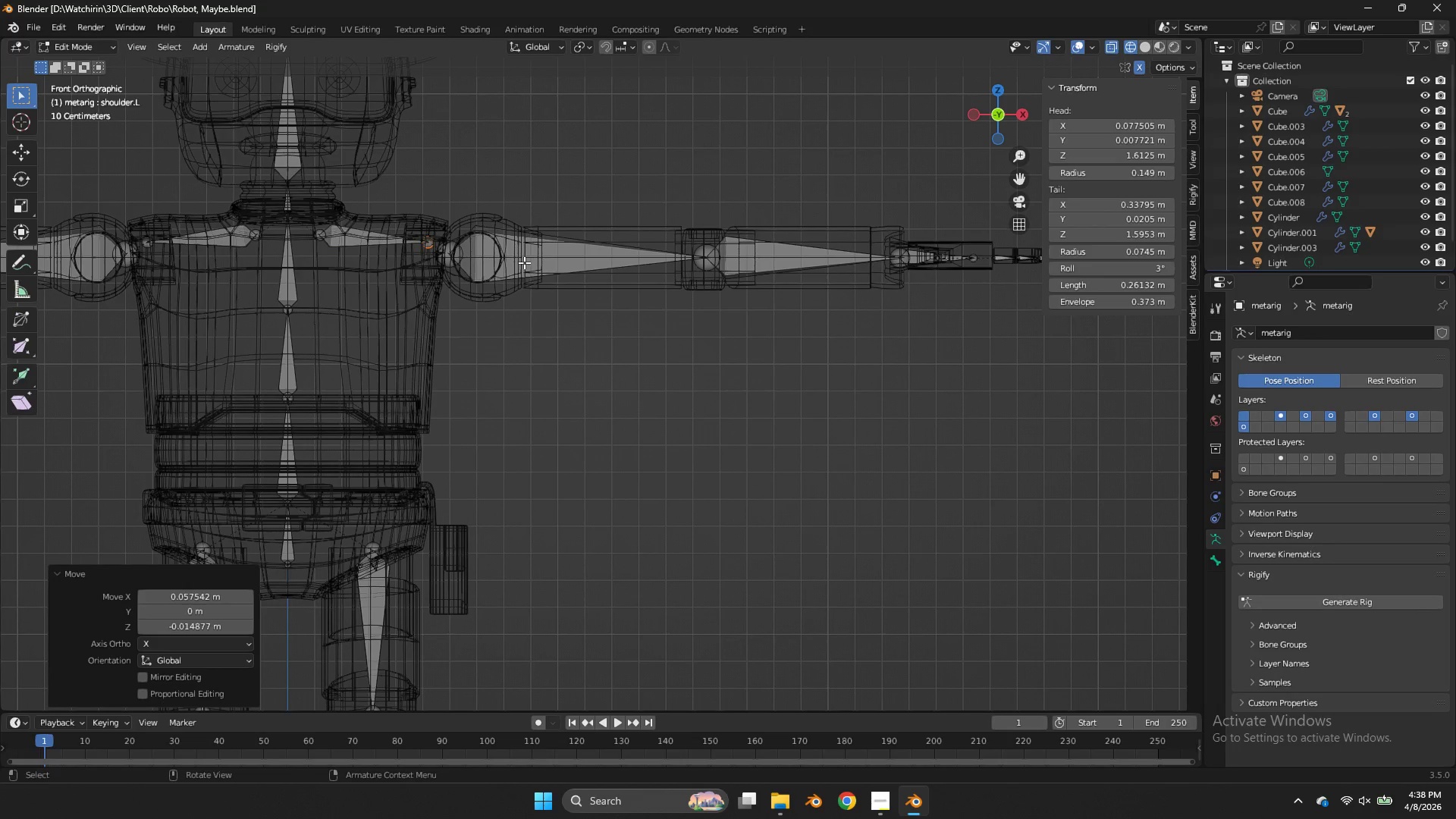 
wait(33.61)
 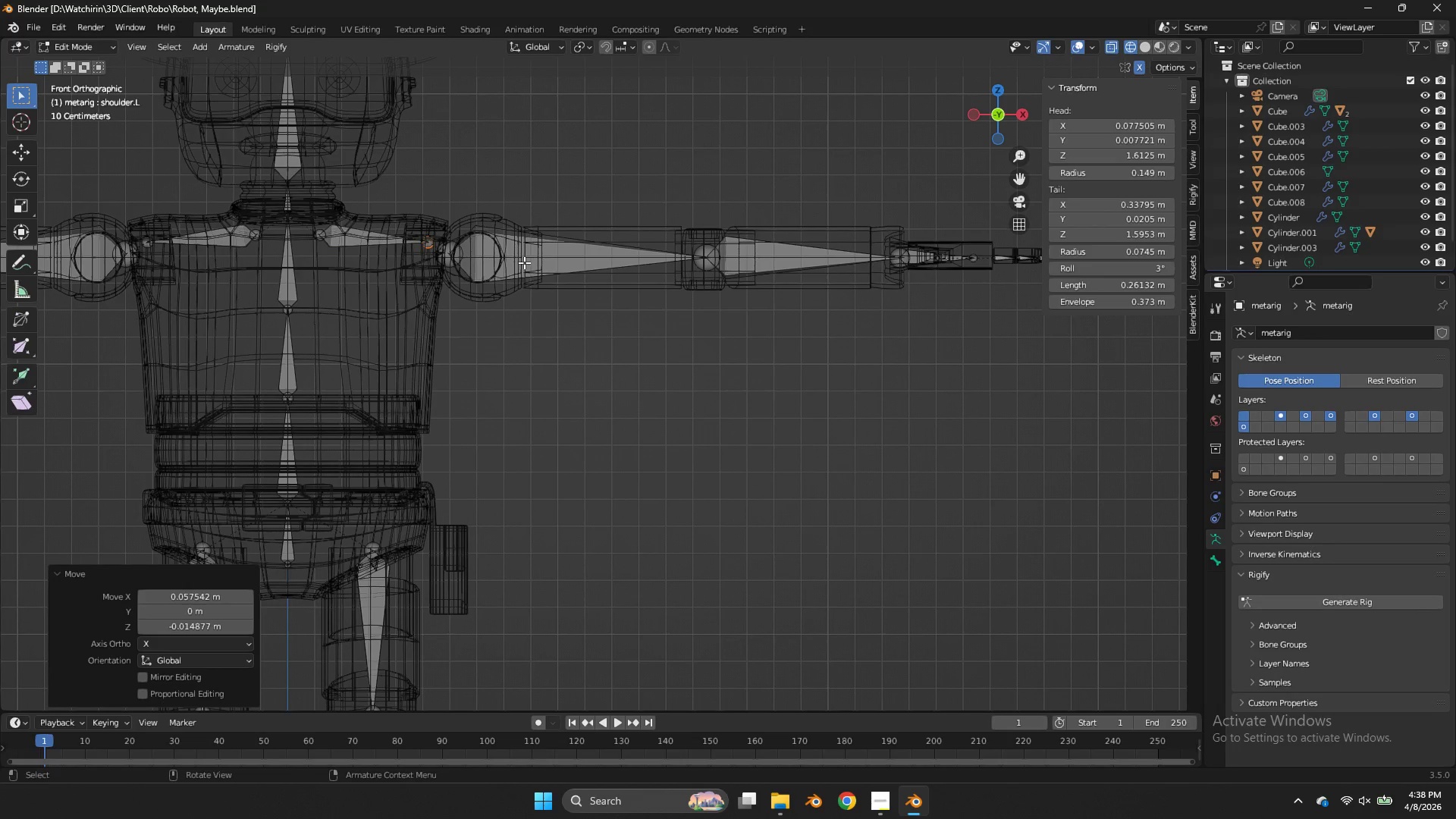 
scroll: coordinate [572, 286], scroll_direction: down, amount: 3.0
 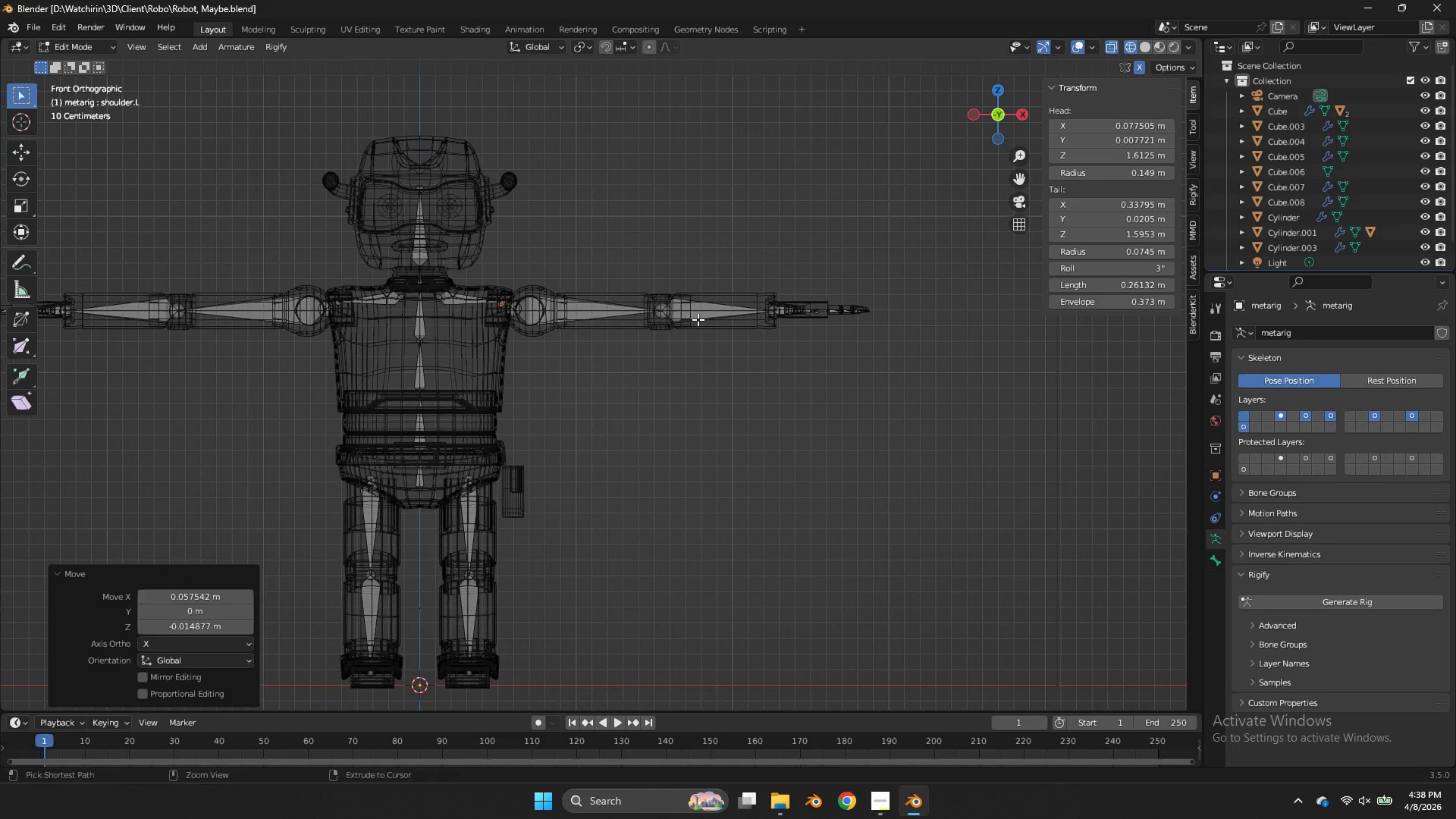 
key(Control+Tab)
 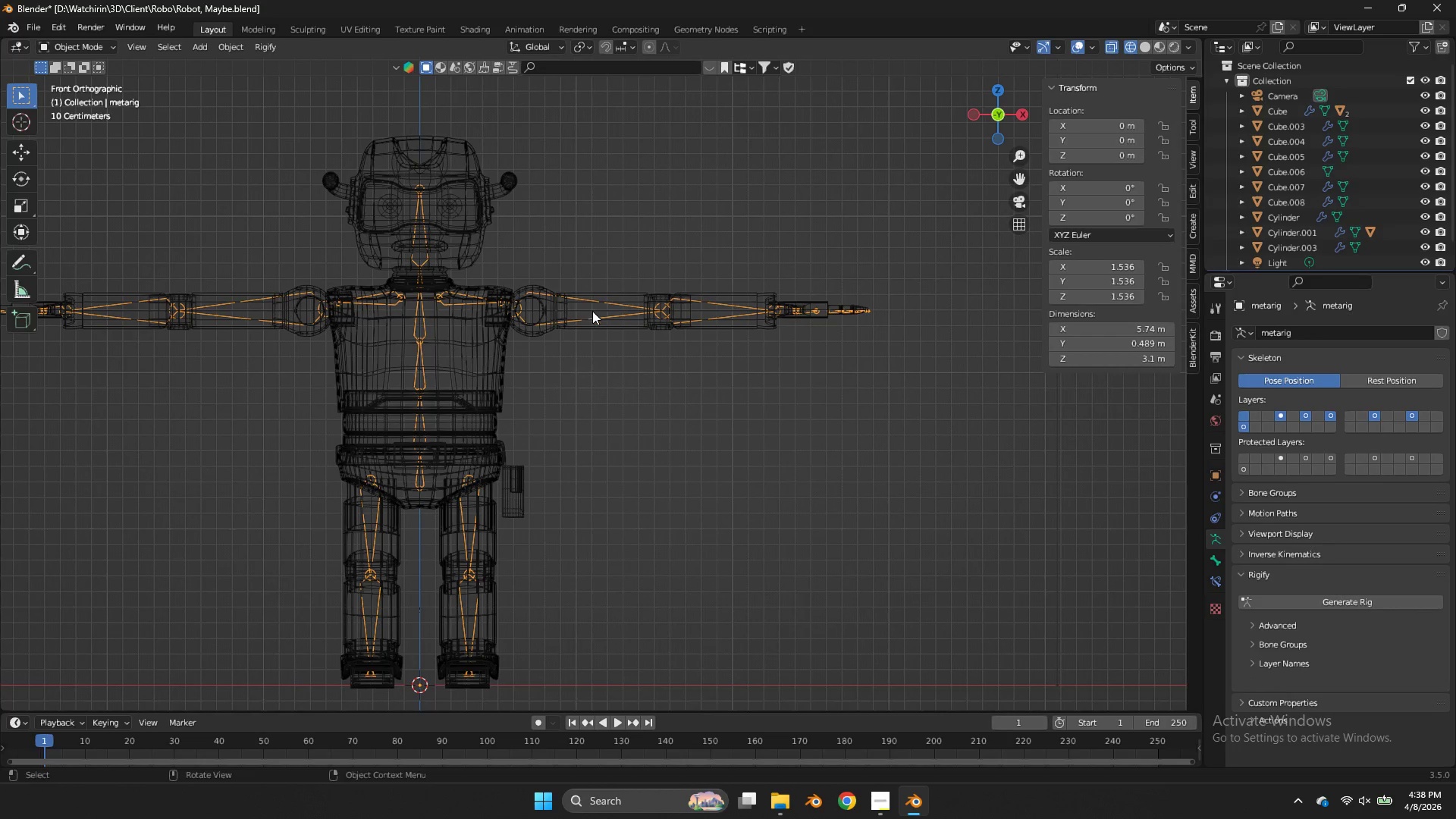 
left_click([596, 315])
 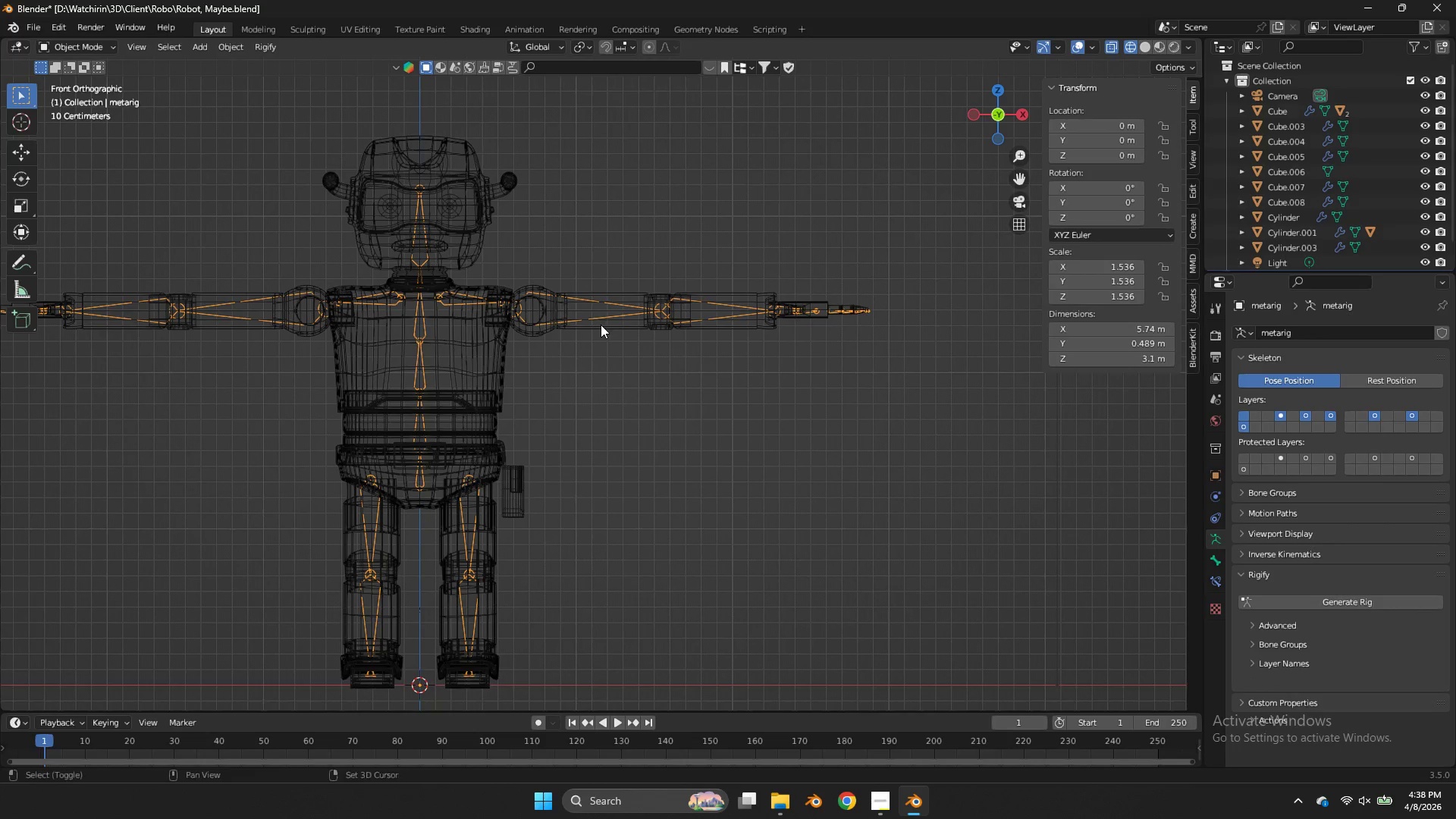 
hold_key(key=ShiftLeft, duration=1.23)
left_click([602, 325])
 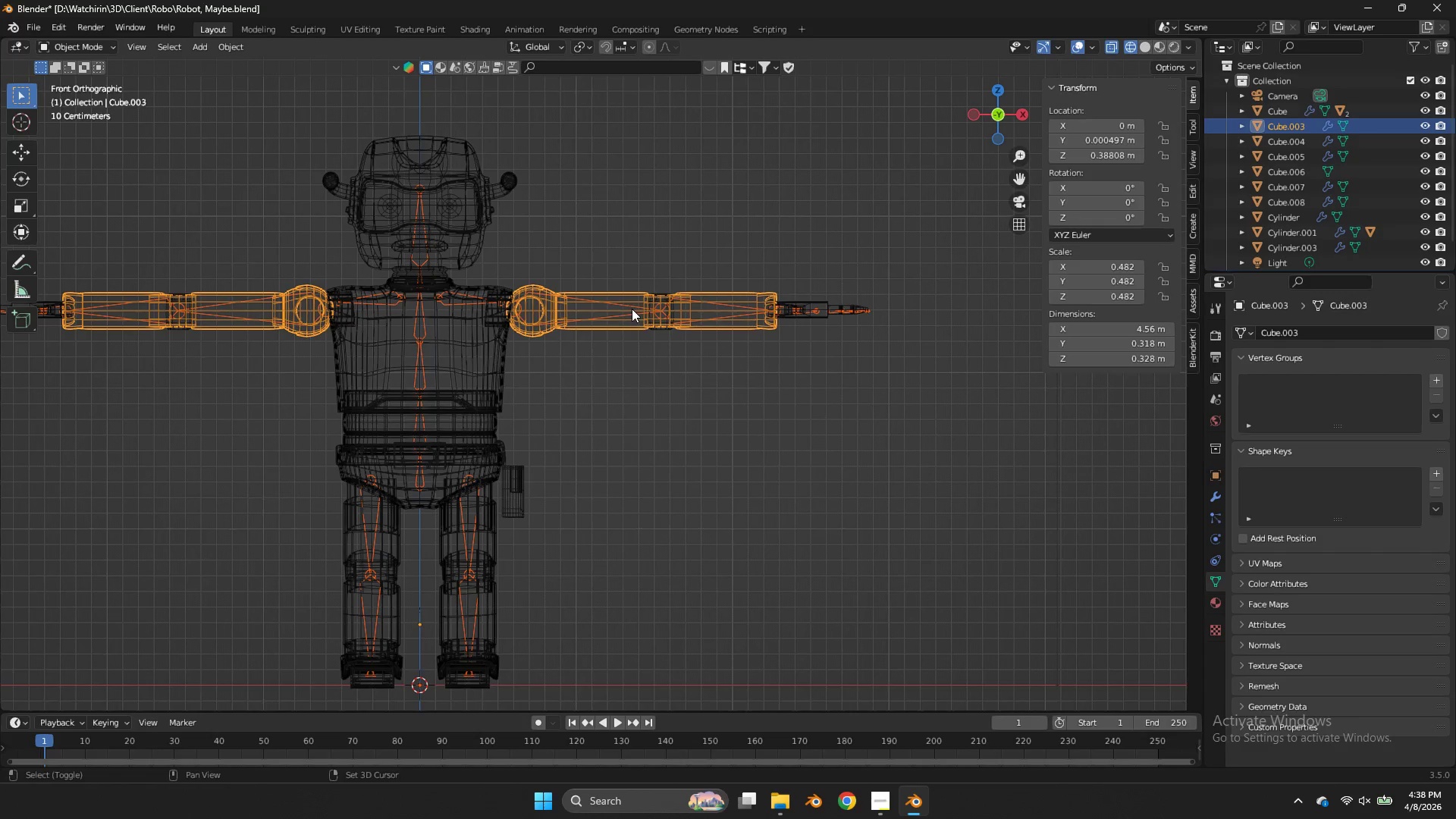 
left_click([632, 309])
 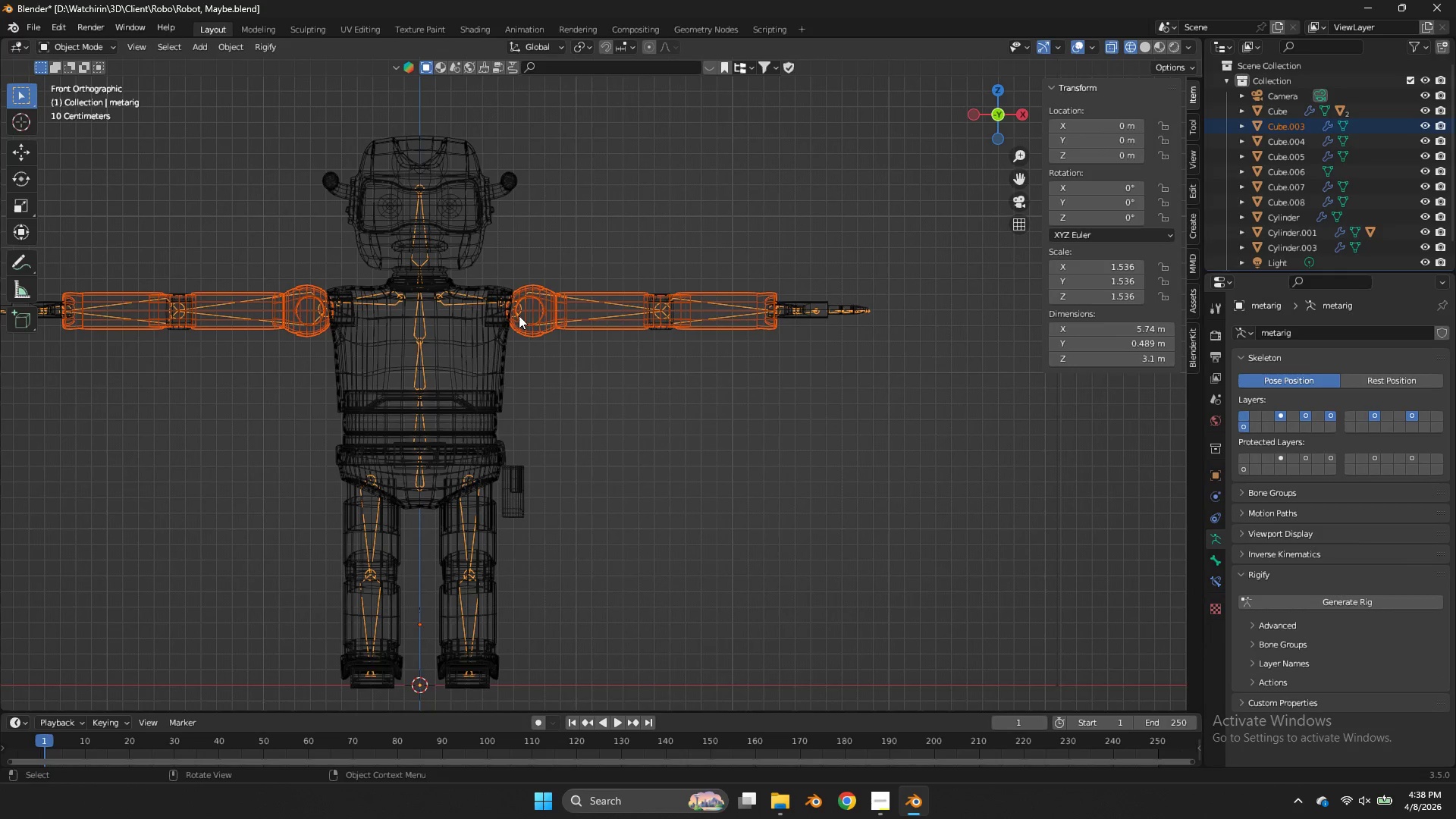 
left_click([533, 297])
 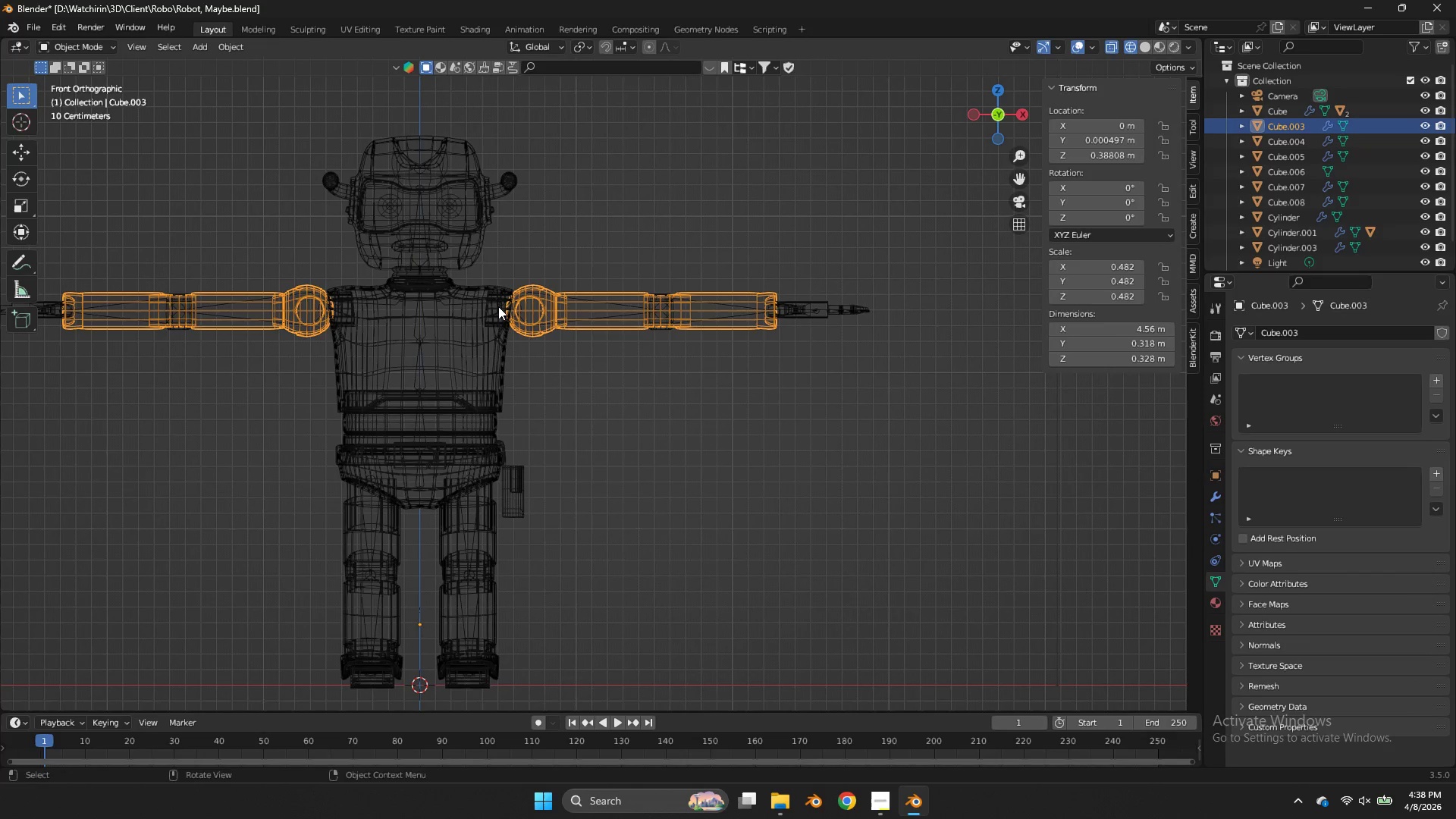 
left_click([498, 306])
 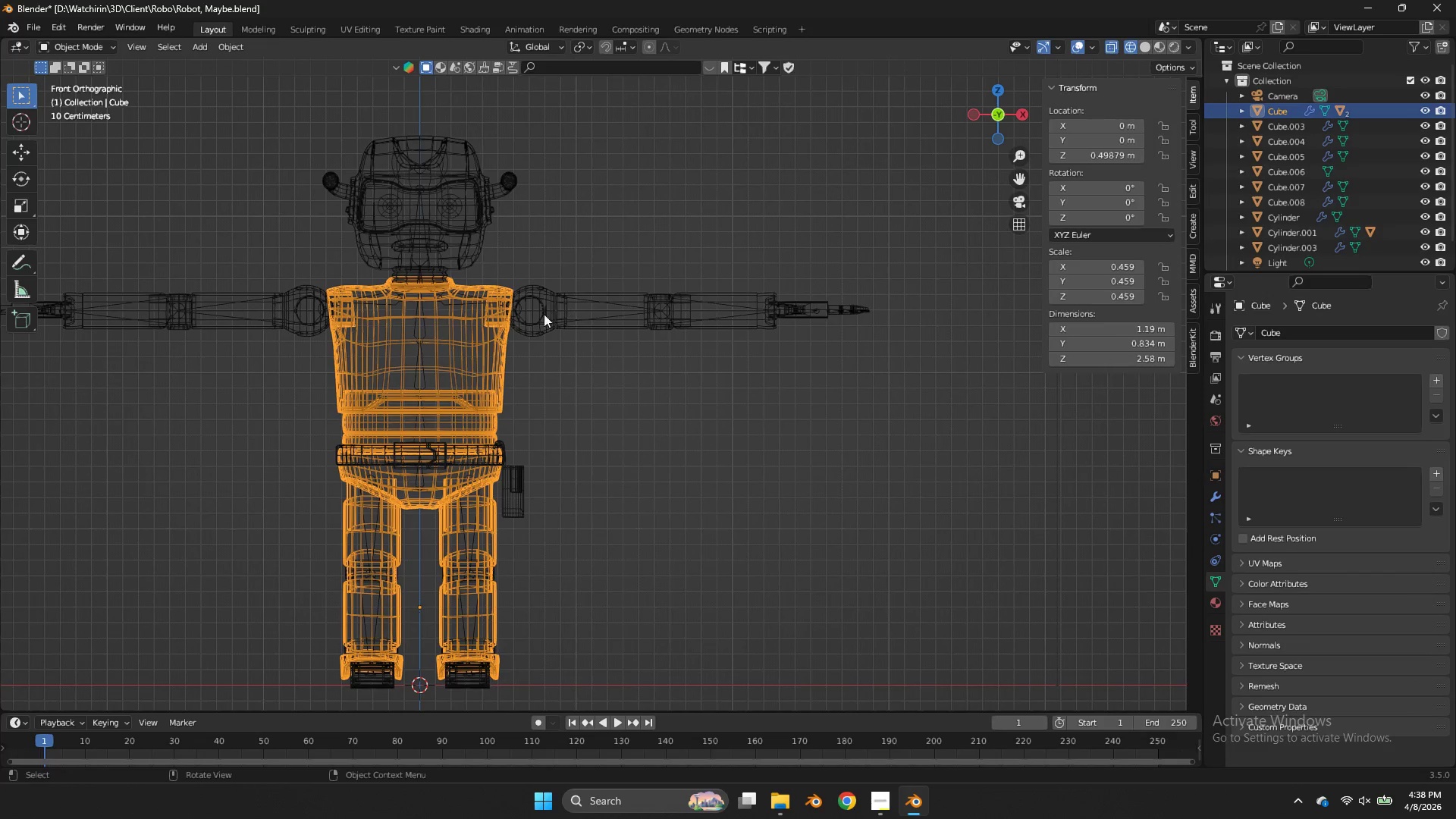 
left_click([494, 346])
 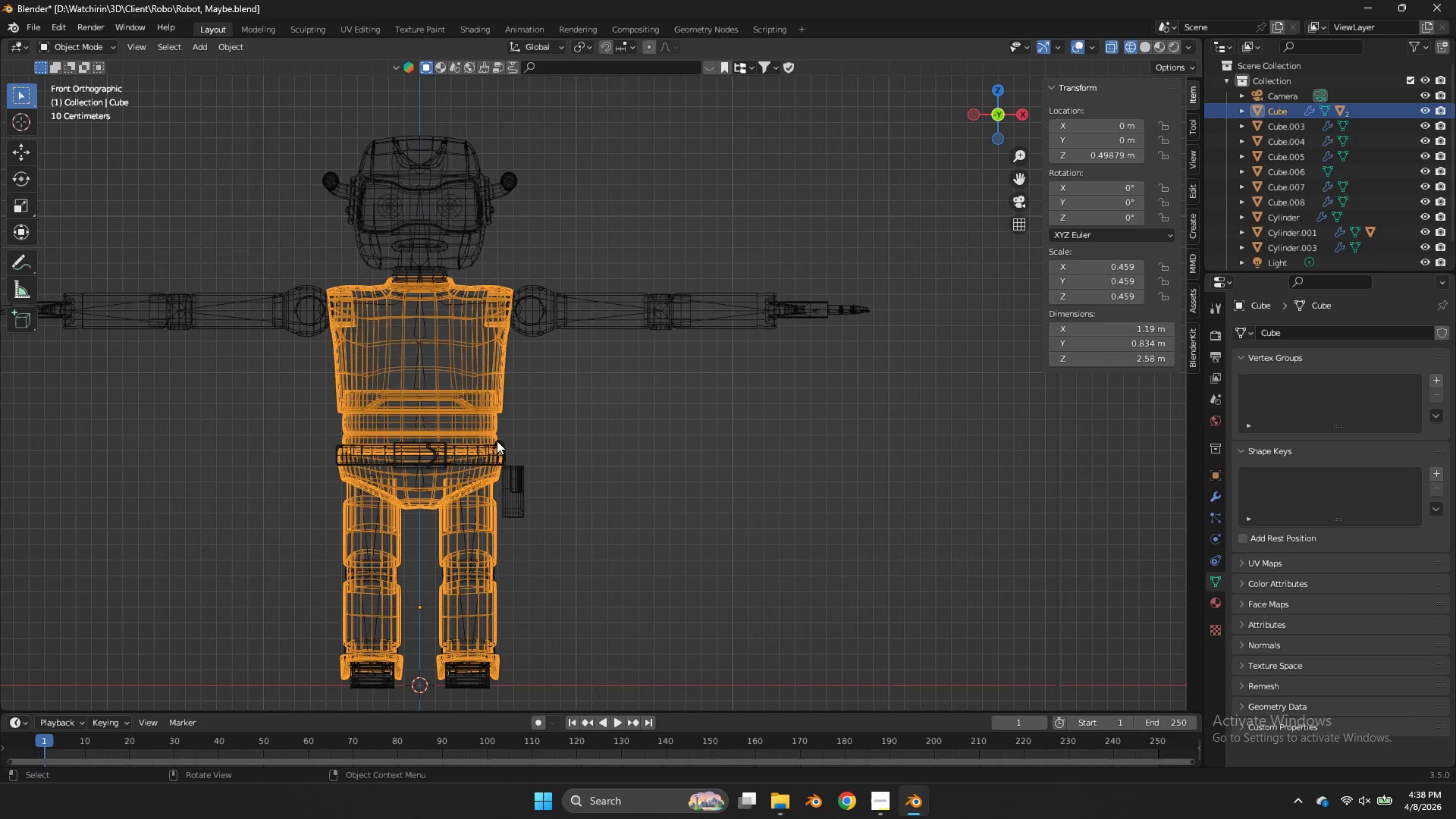 
left_click([497, 441])
 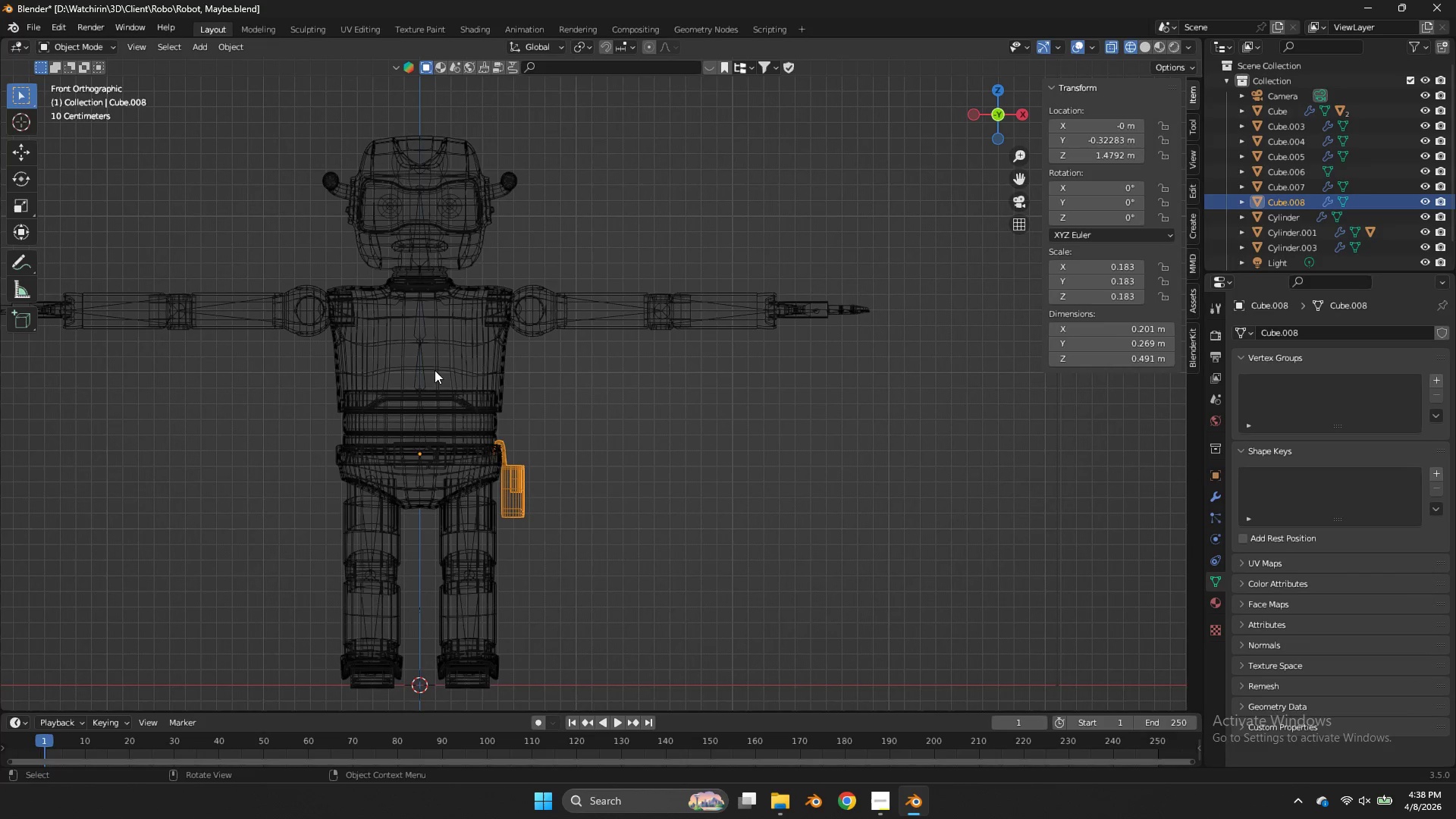 
left_click([419, 370])
 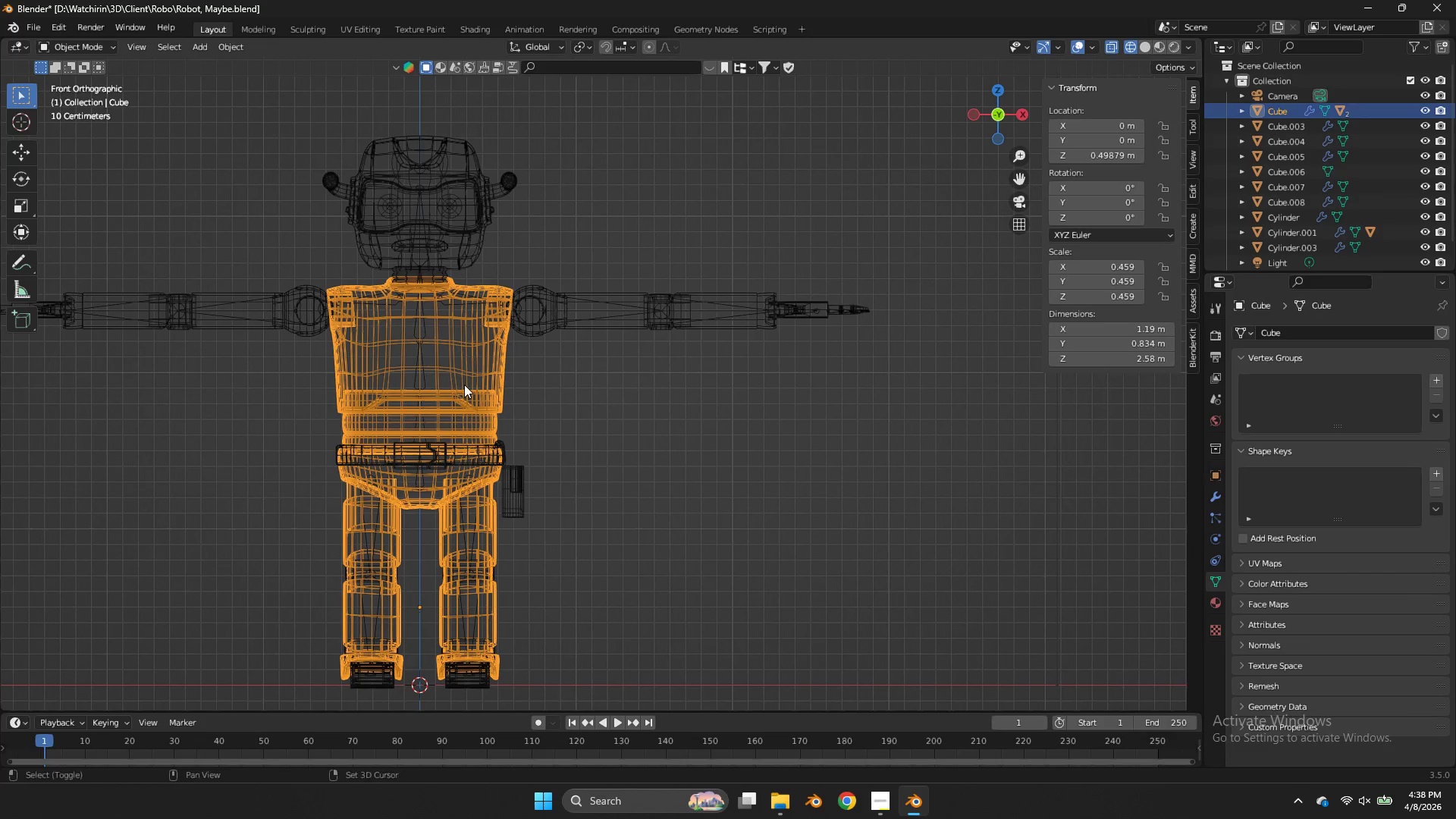 
key(Shift+ShiftLeft)
 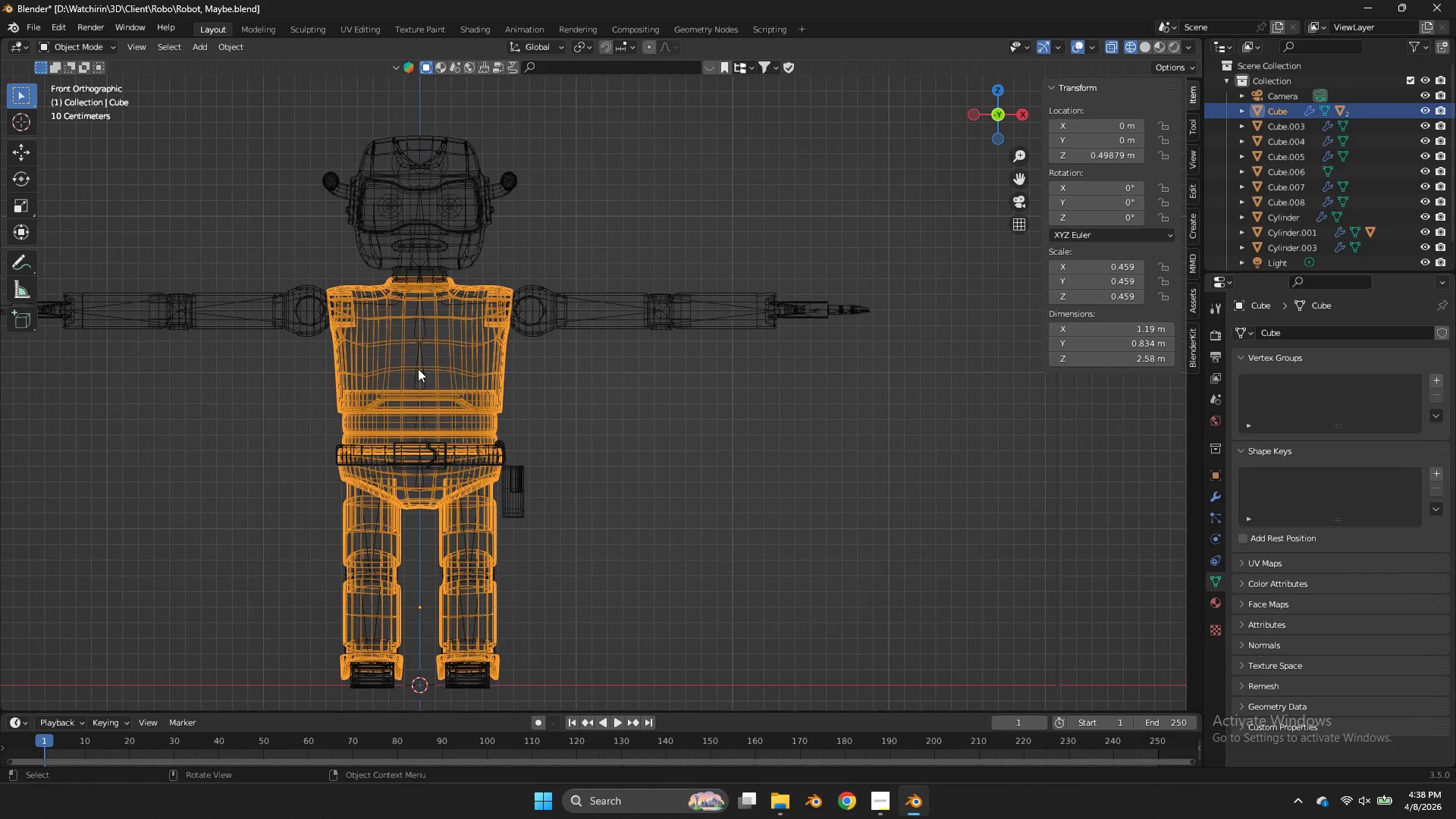 
left_click([417, 368])
 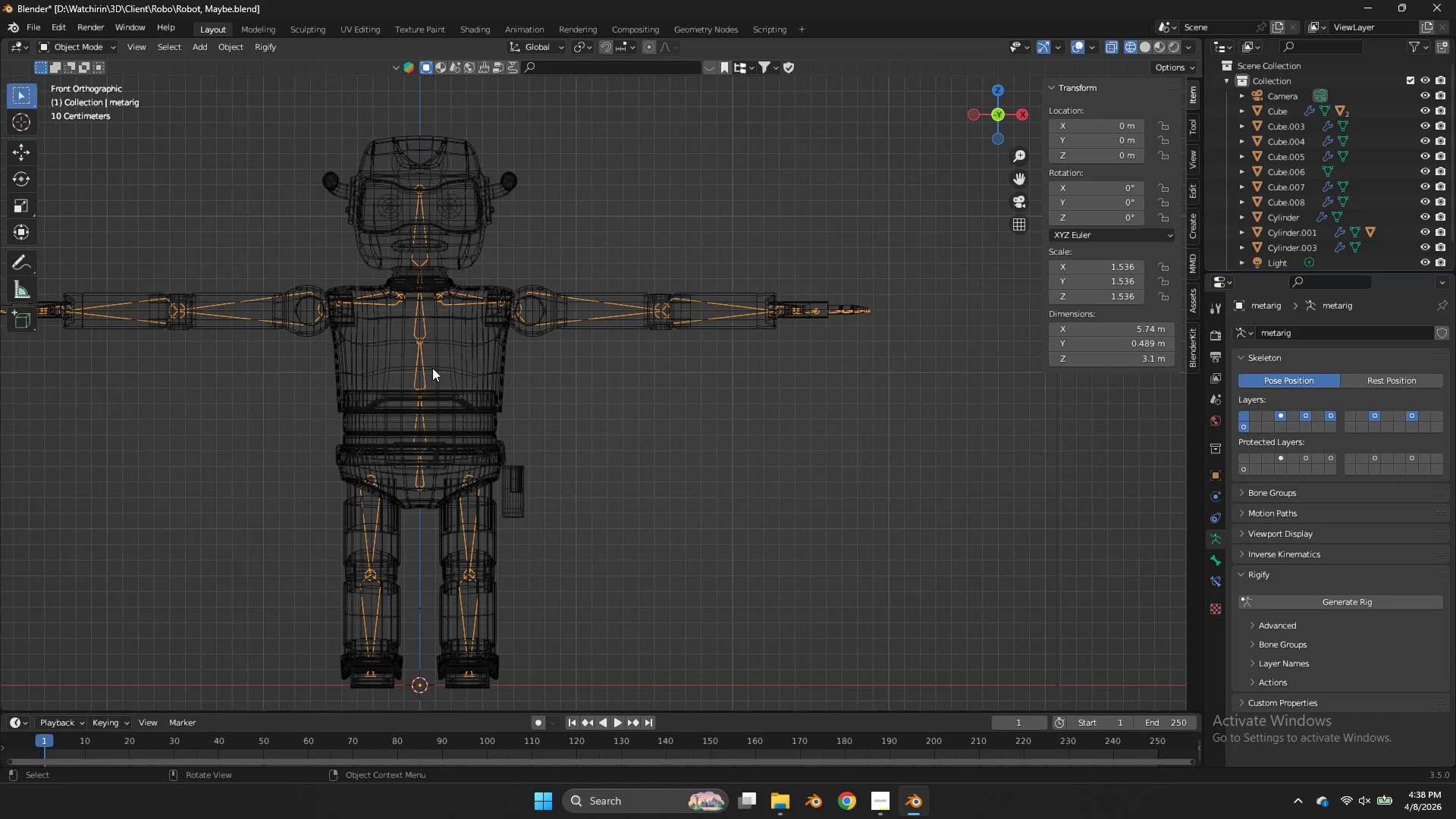 
hold_key(key=ShiftLeft, duration=0.41)
left_click([472, 378])
 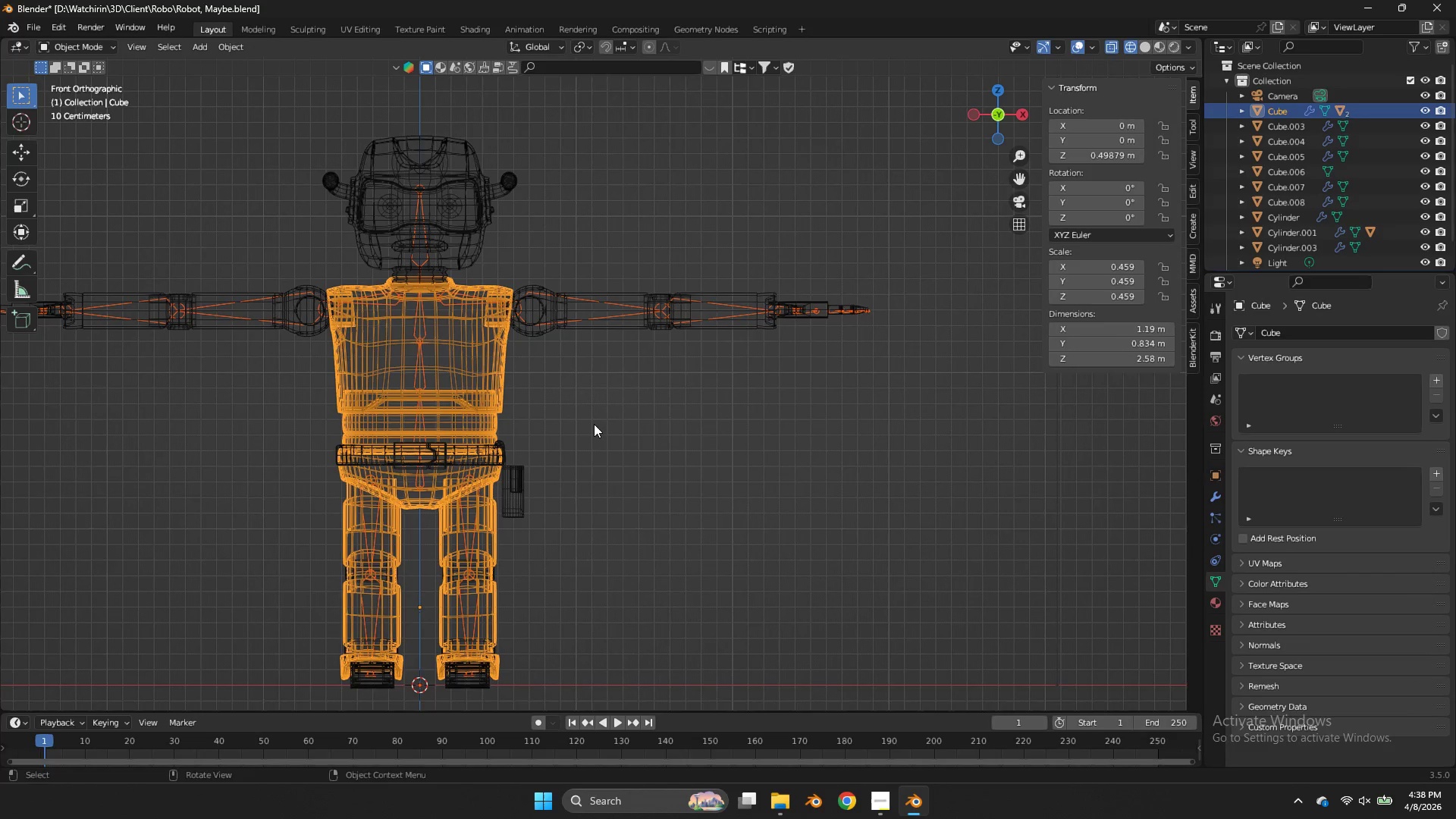 
key(Control+Tab)
 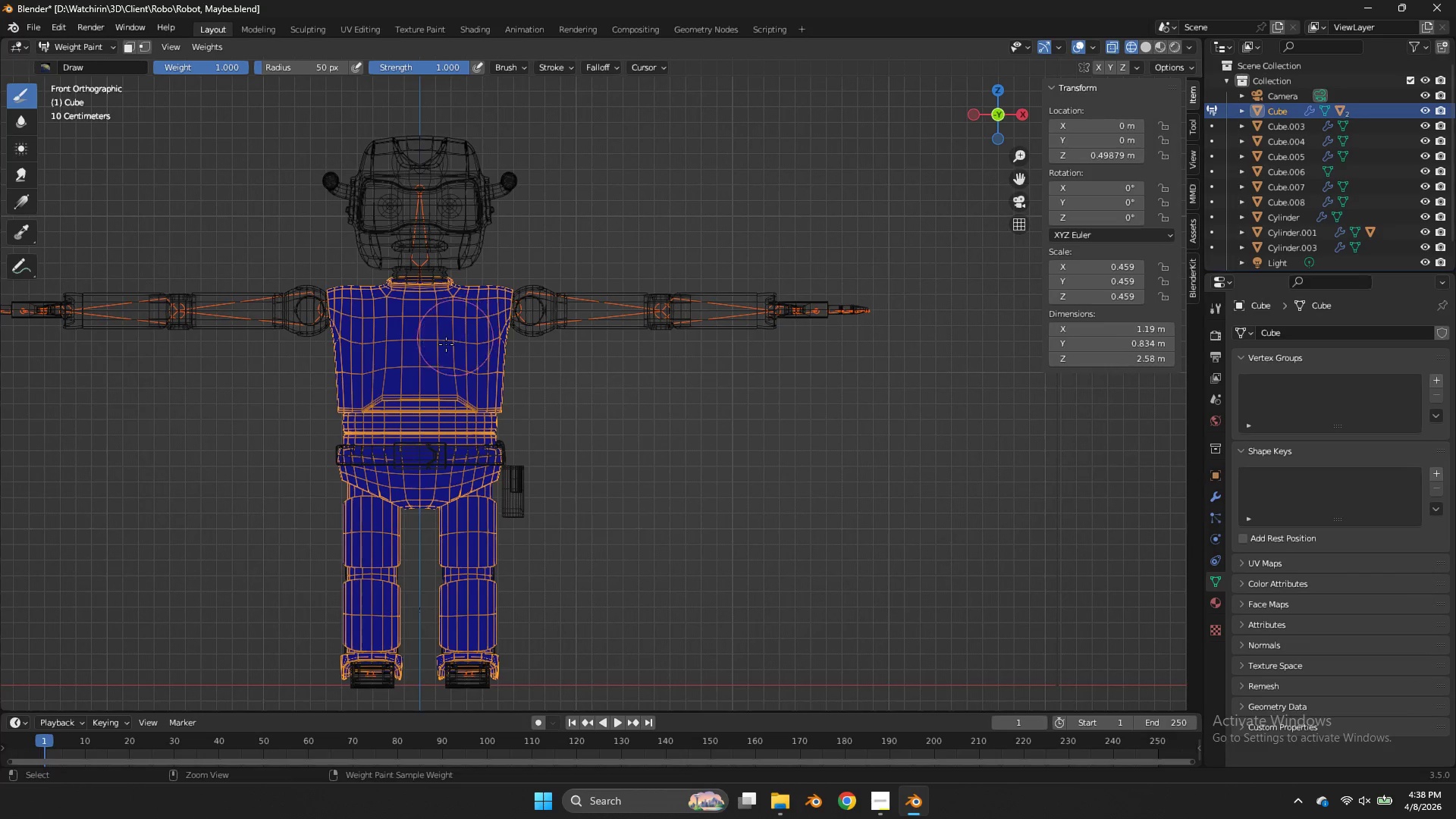 
key(Control+Tab)
 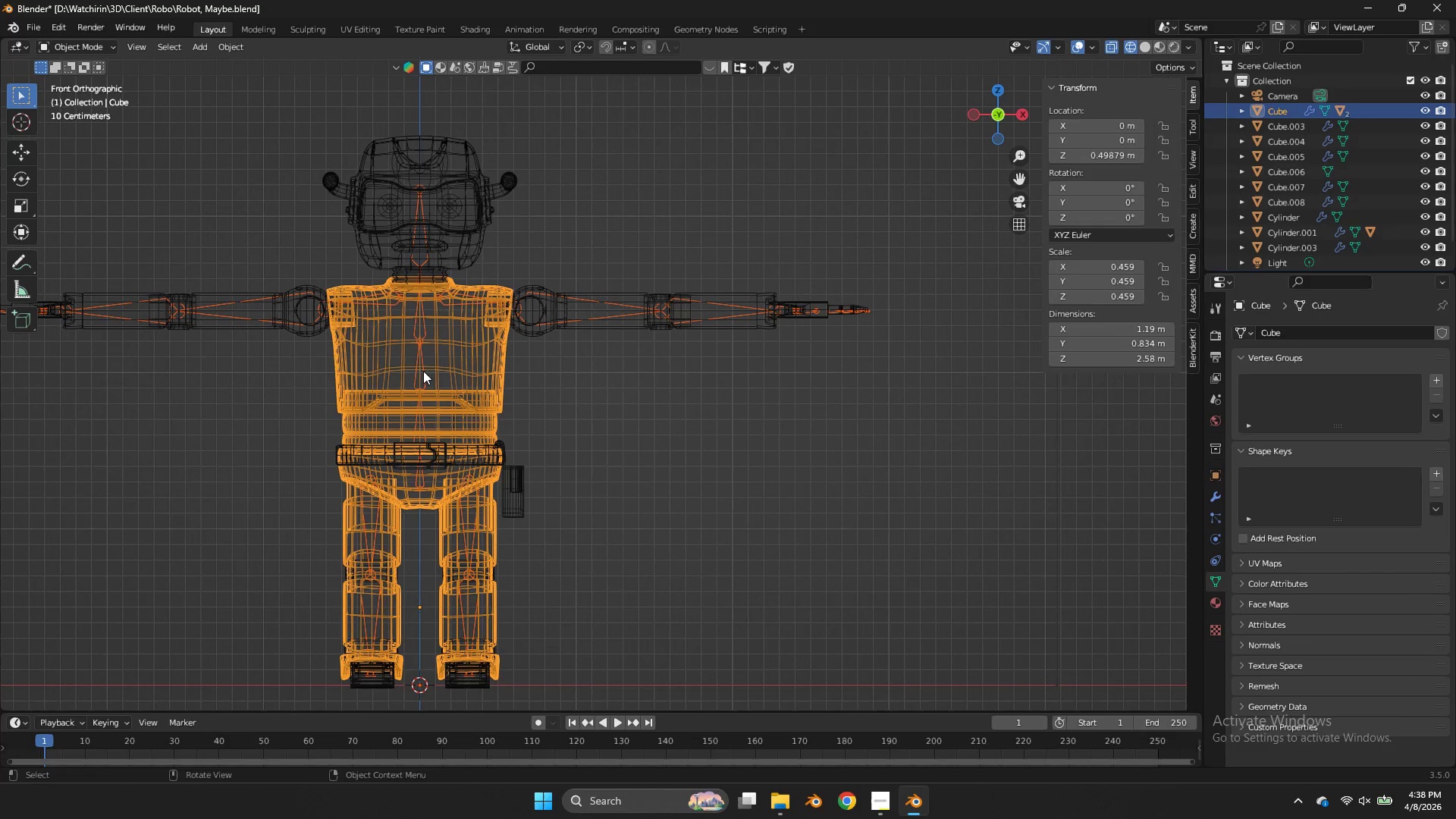 
hold_key(key=ShiftLeft, duration=0.73)
left_click([424, 371])
 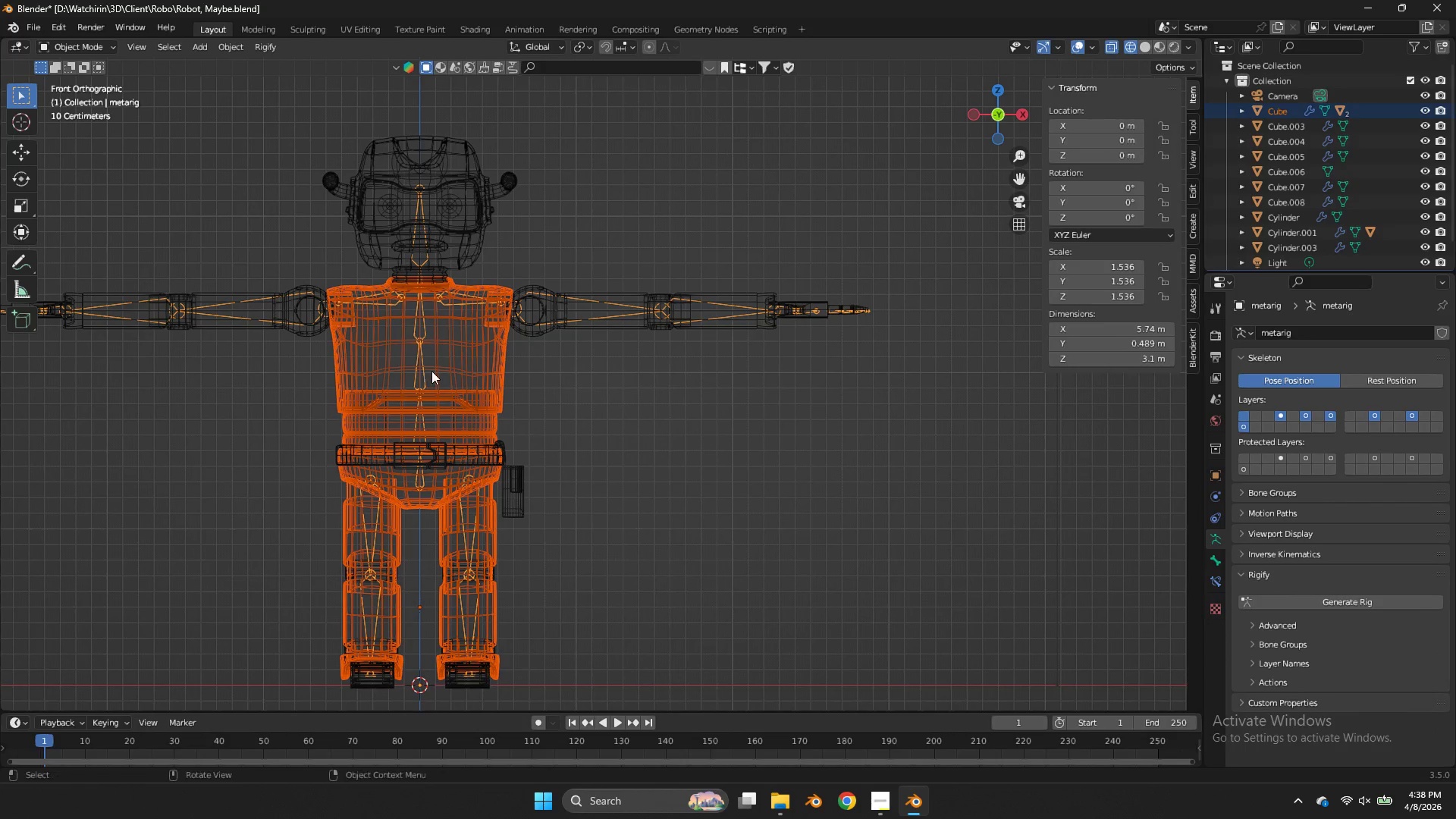 
key(Control+P)
 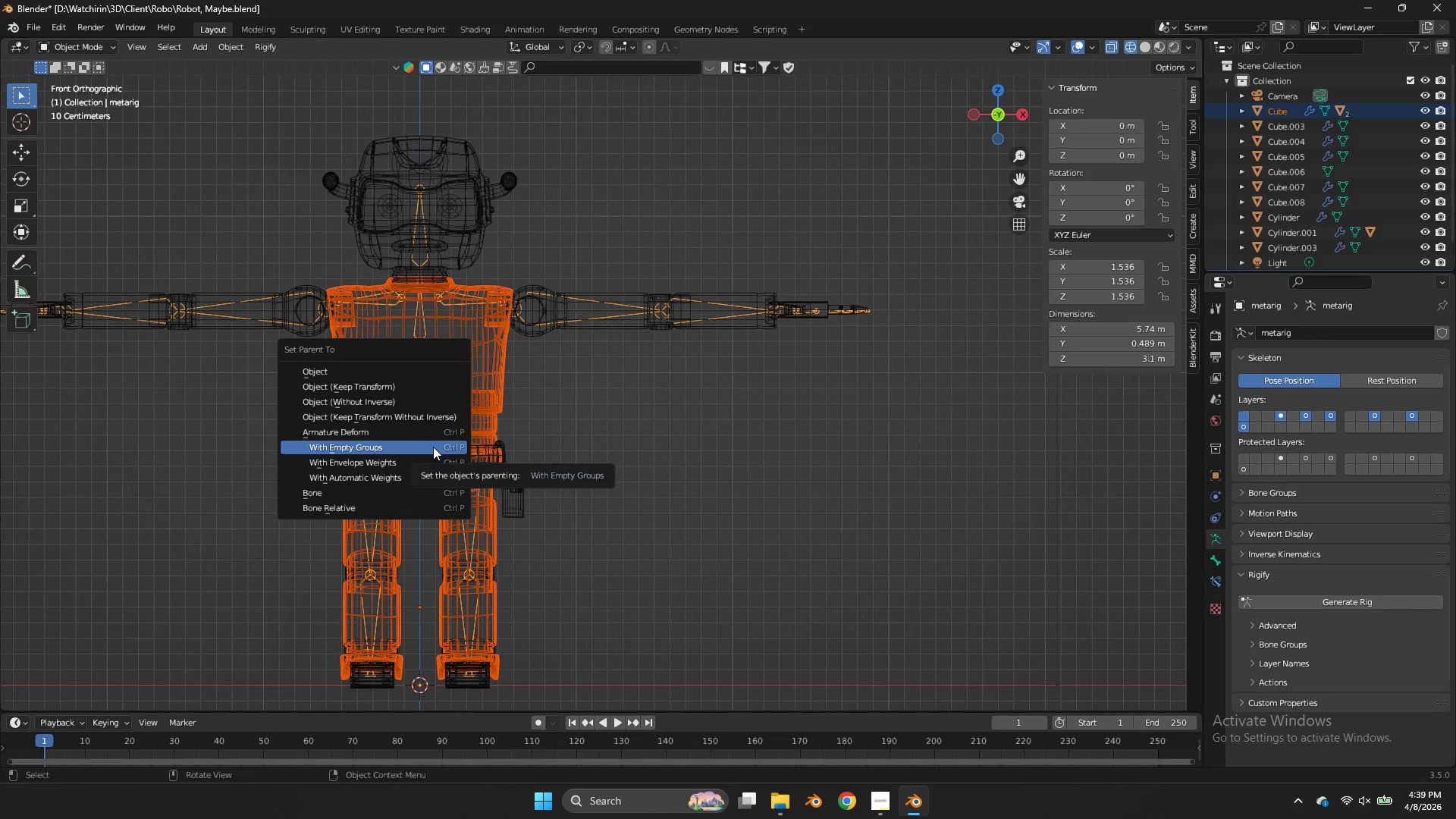 
left_click([433, 447])
 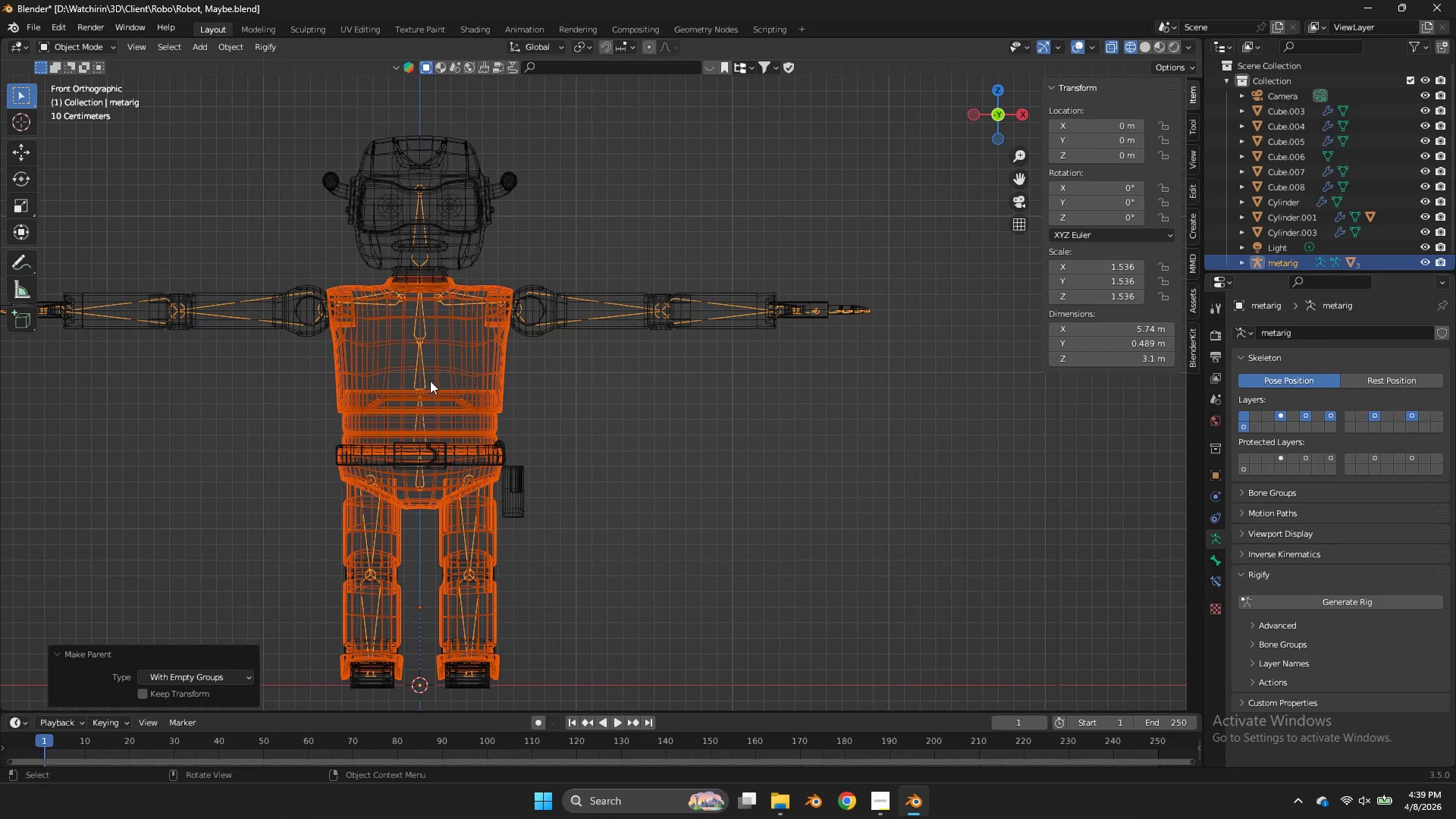 
left_click([425, 378])
 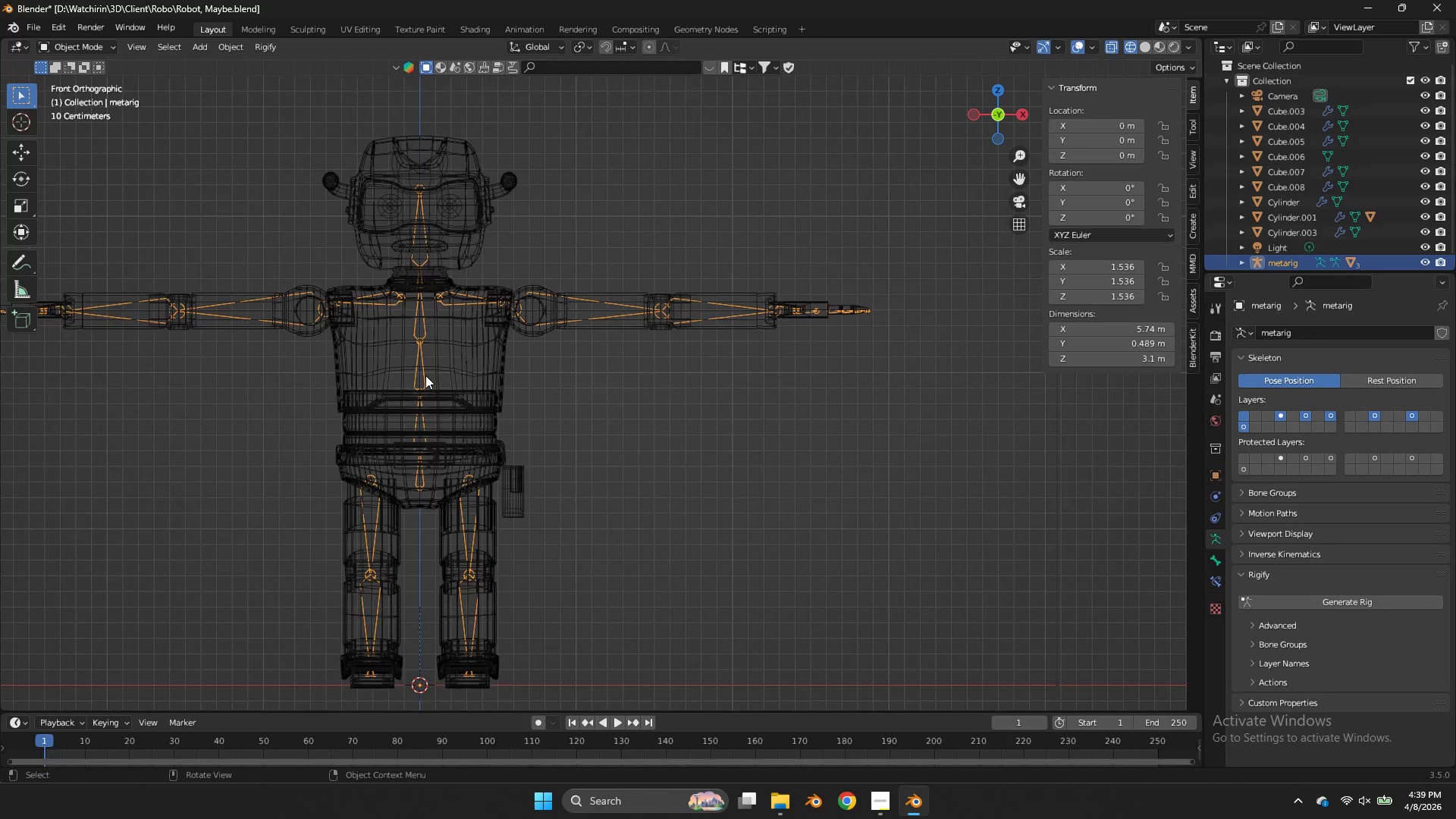 
key(Shift+ShiftLeft)
 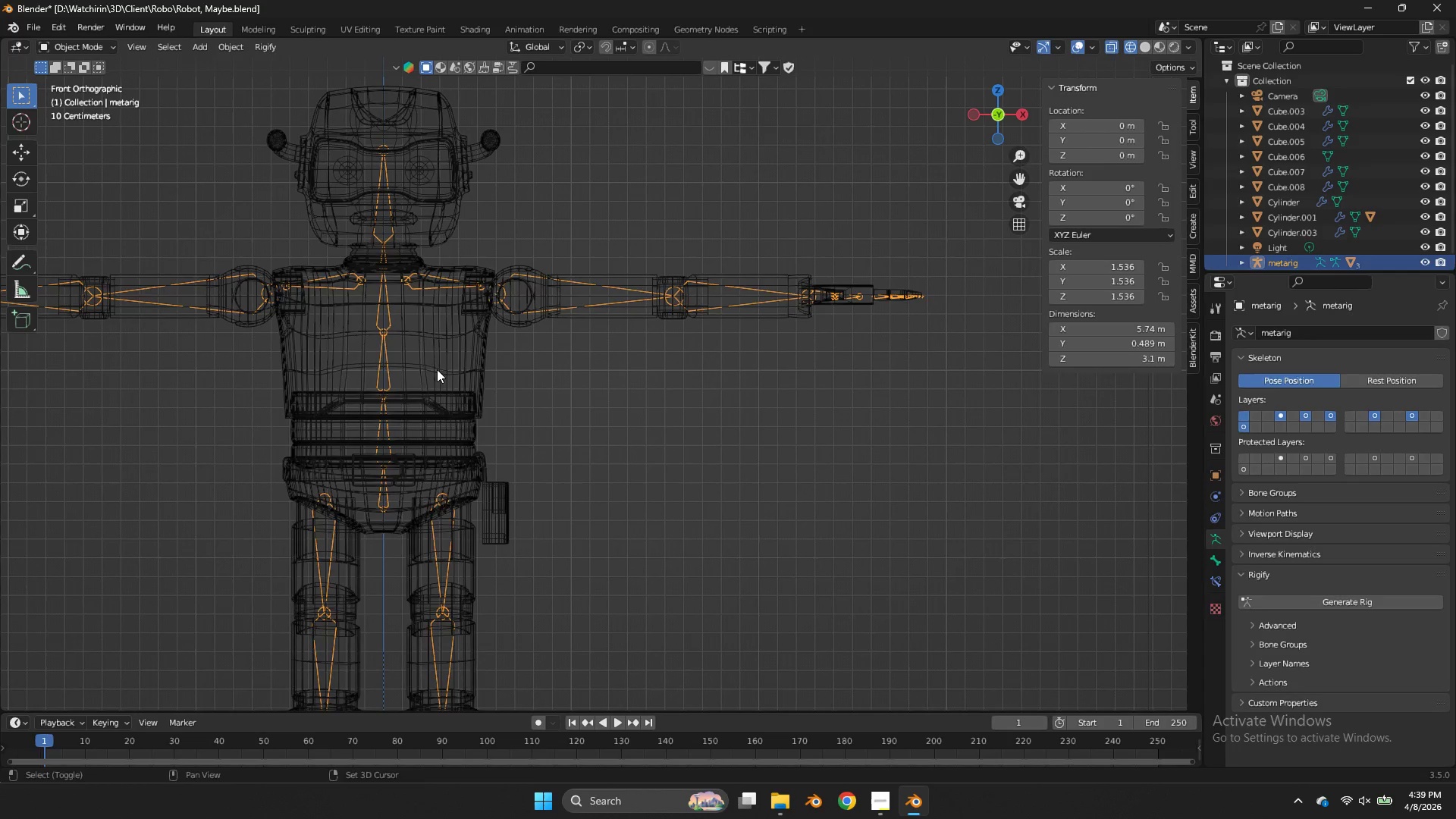 
left_click([437, 369])
 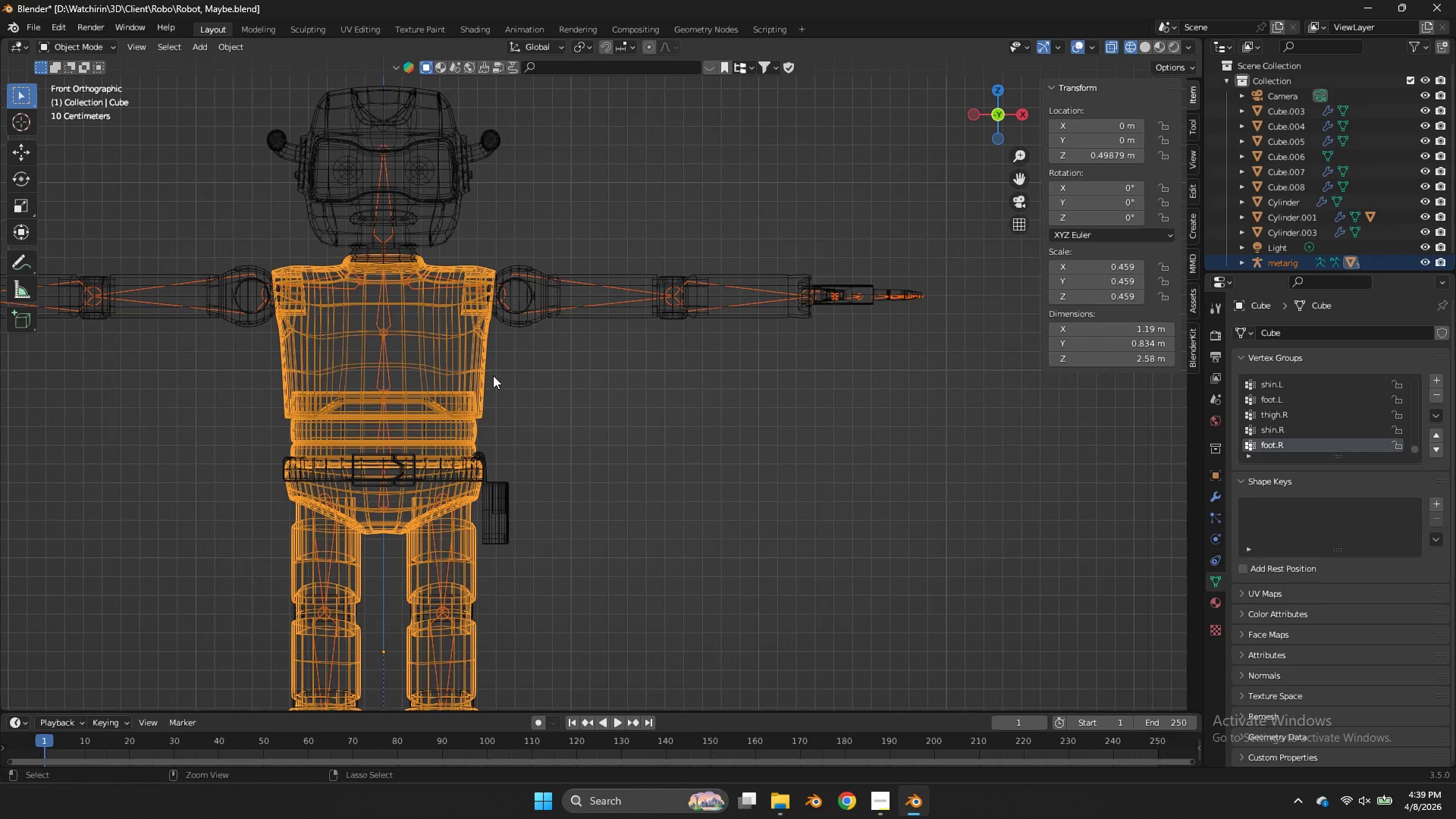 
scroll: coordinate [425, 374], scroll_direction: up, amount: 1.0
 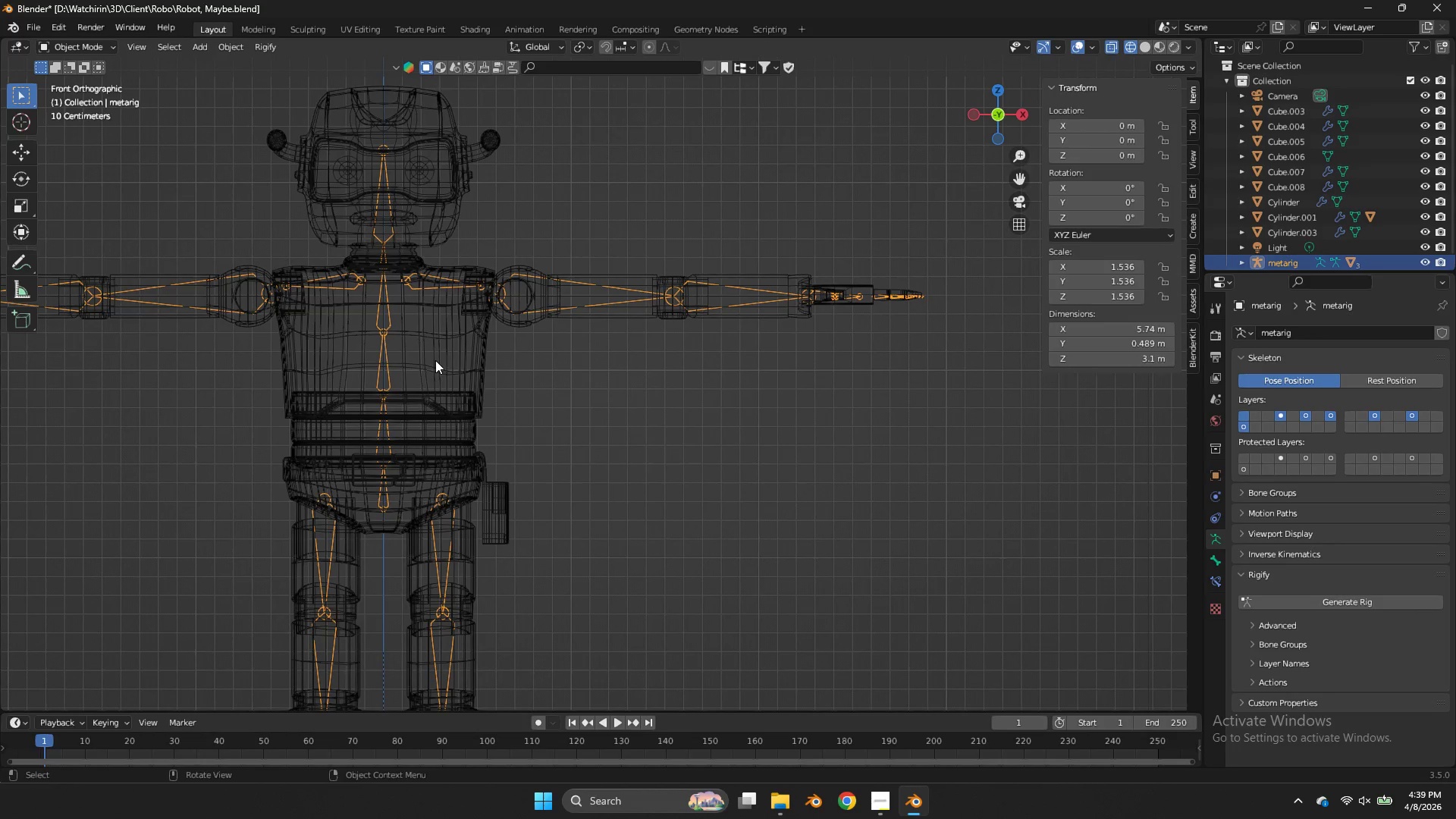 
key(Control+Tab)
 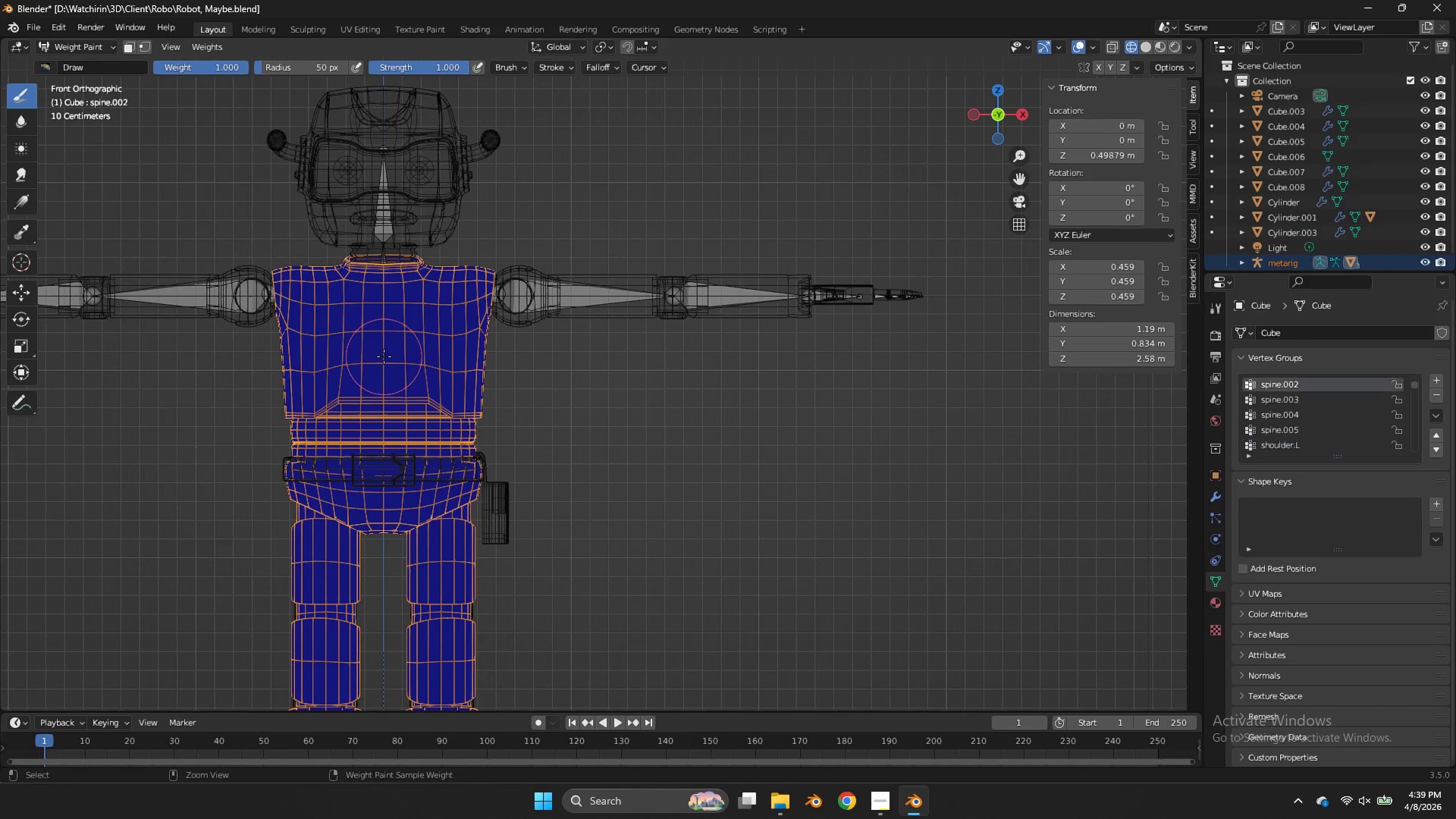 
double_click([383, 364])
 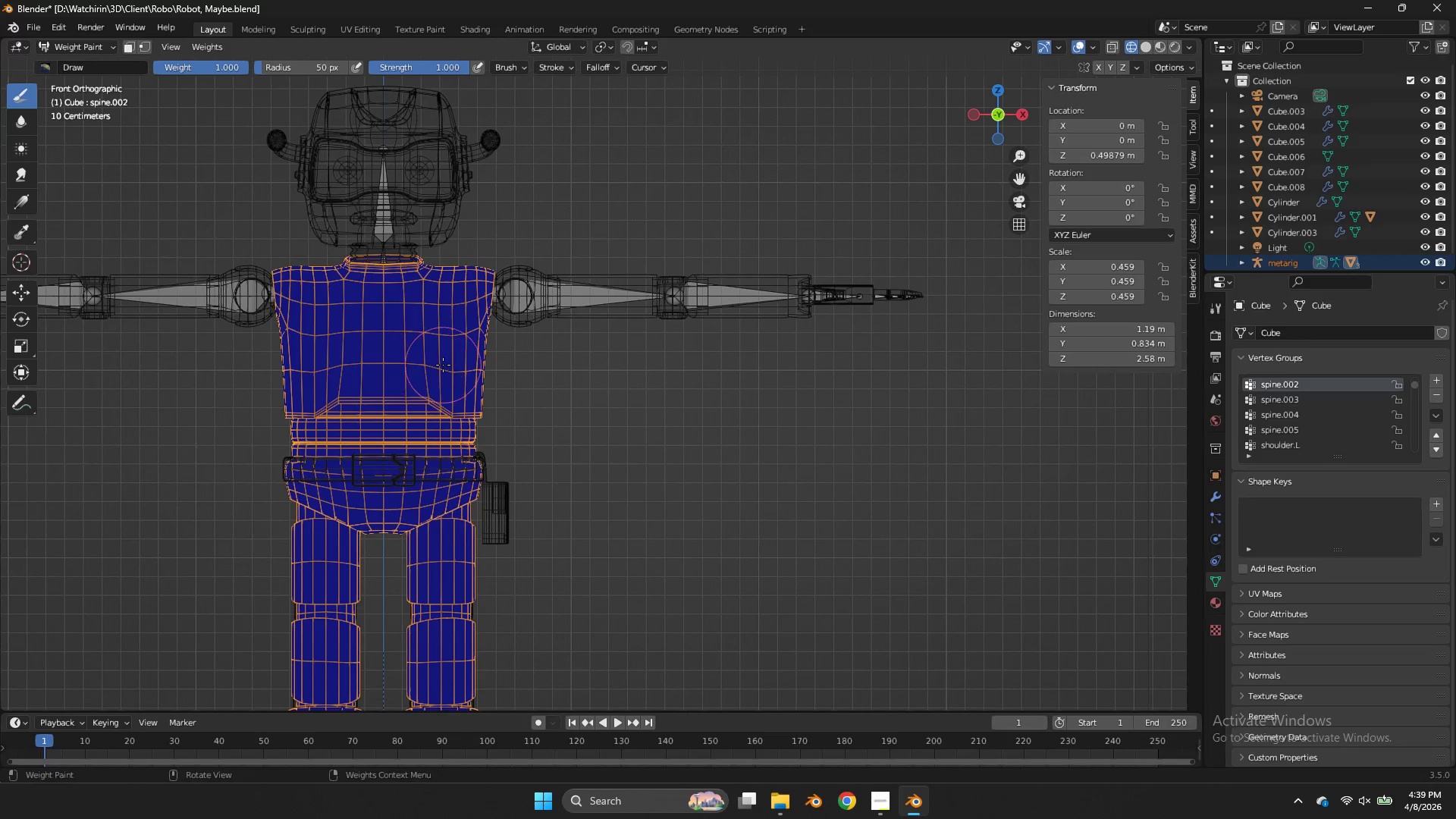 
type(zz)
 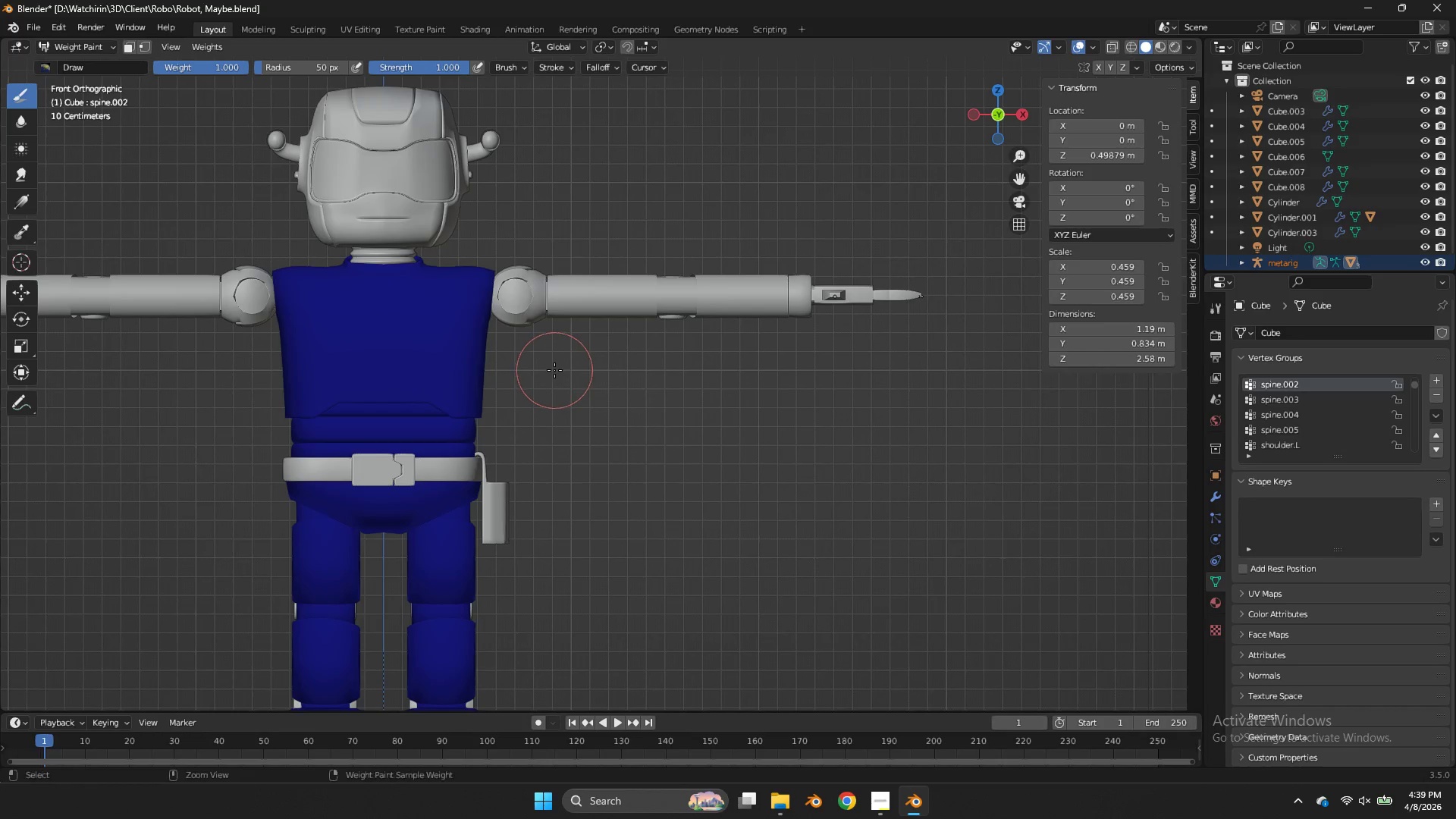 
key(Control+Tab)
 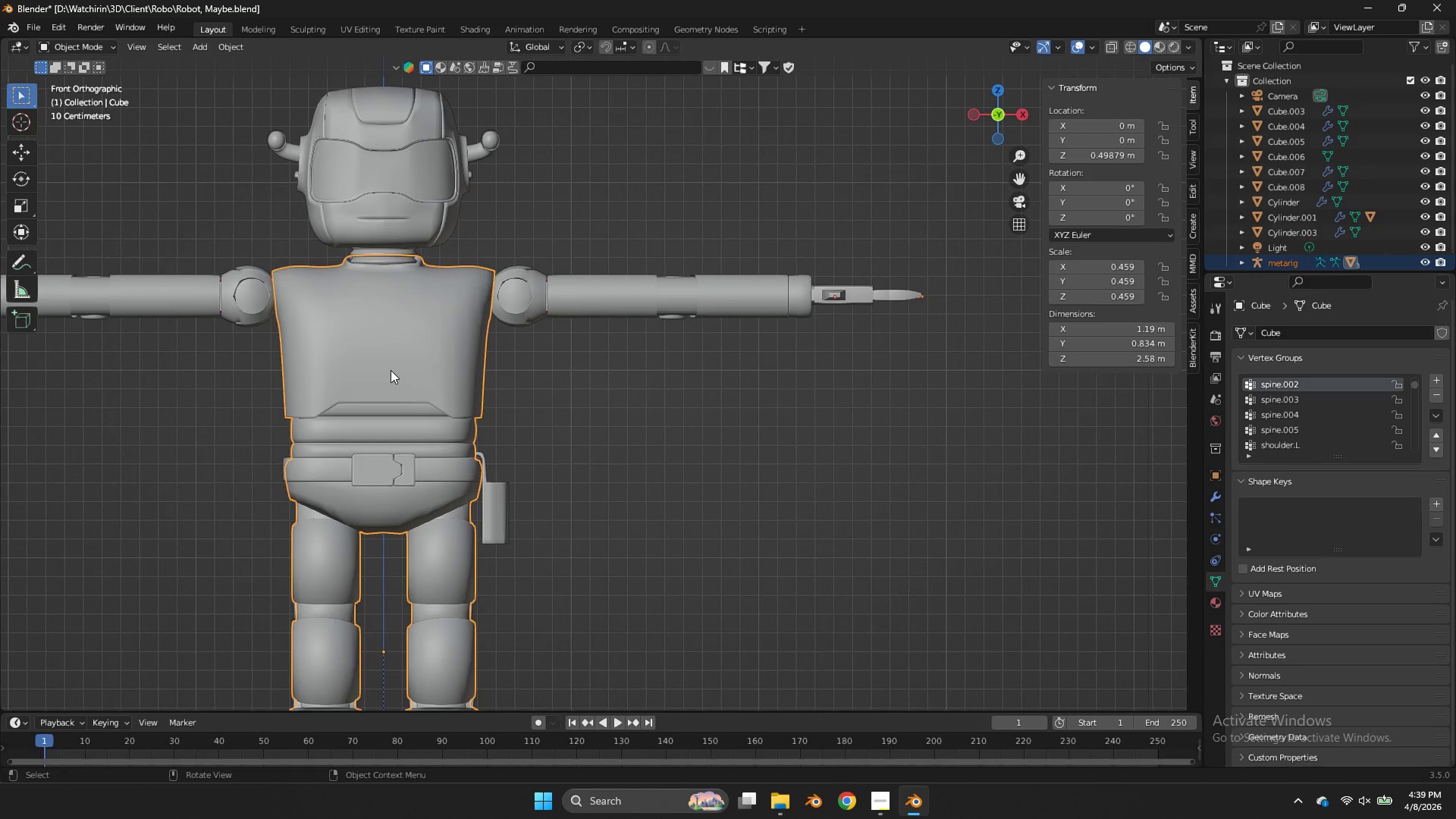 
left_click([389, 370])
 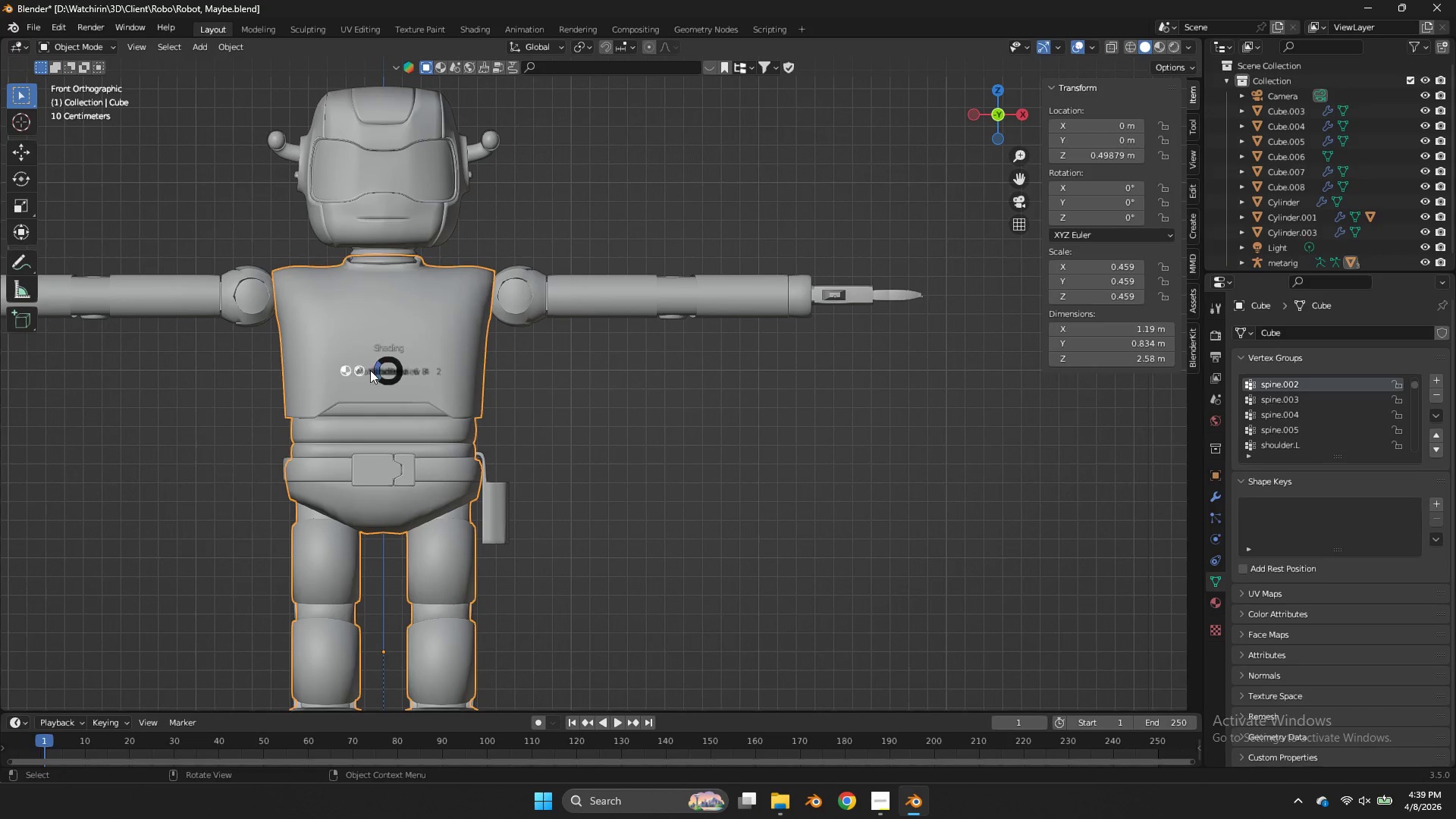 
key(Z)
 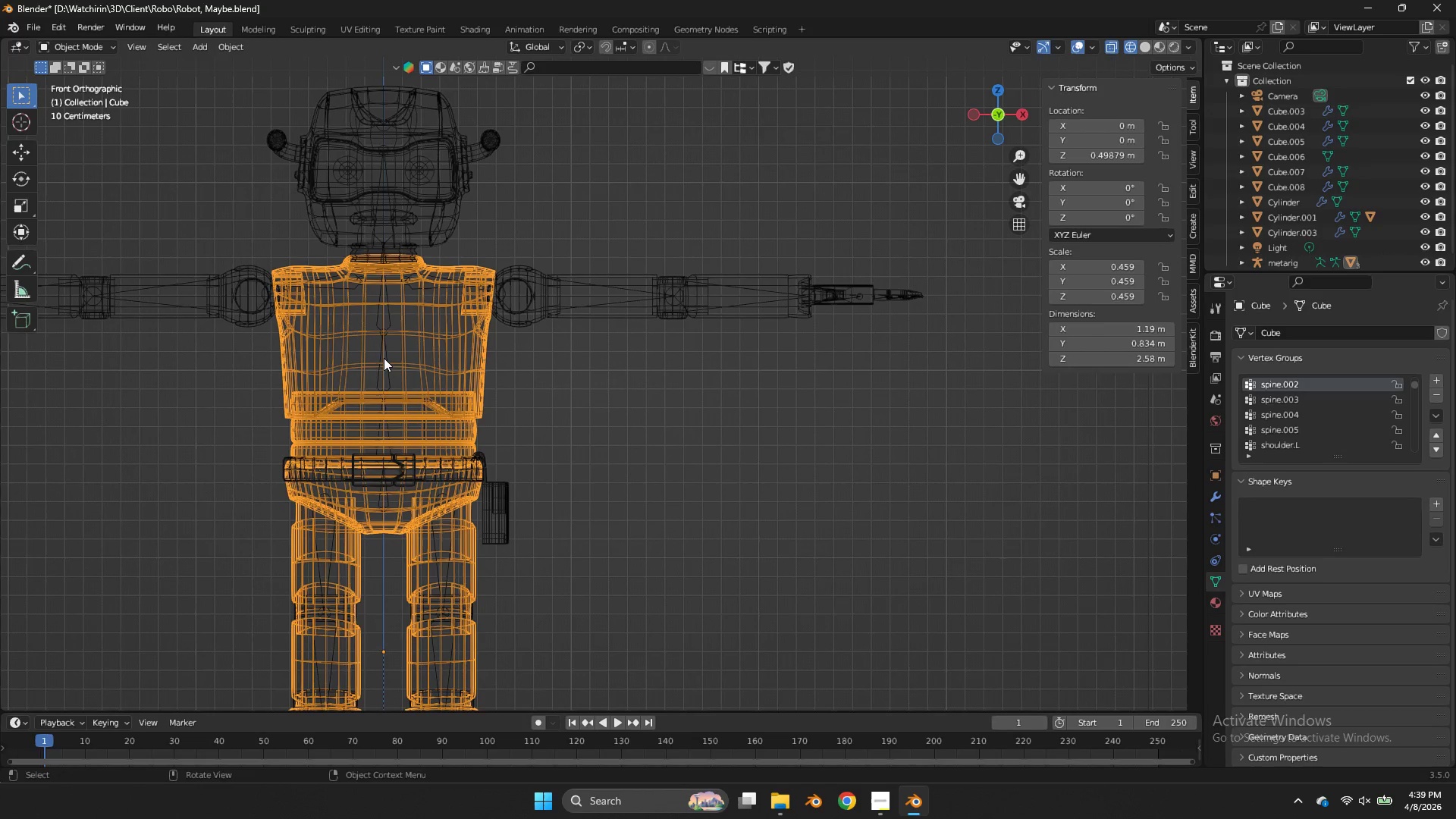 
left_click([381, 358])
 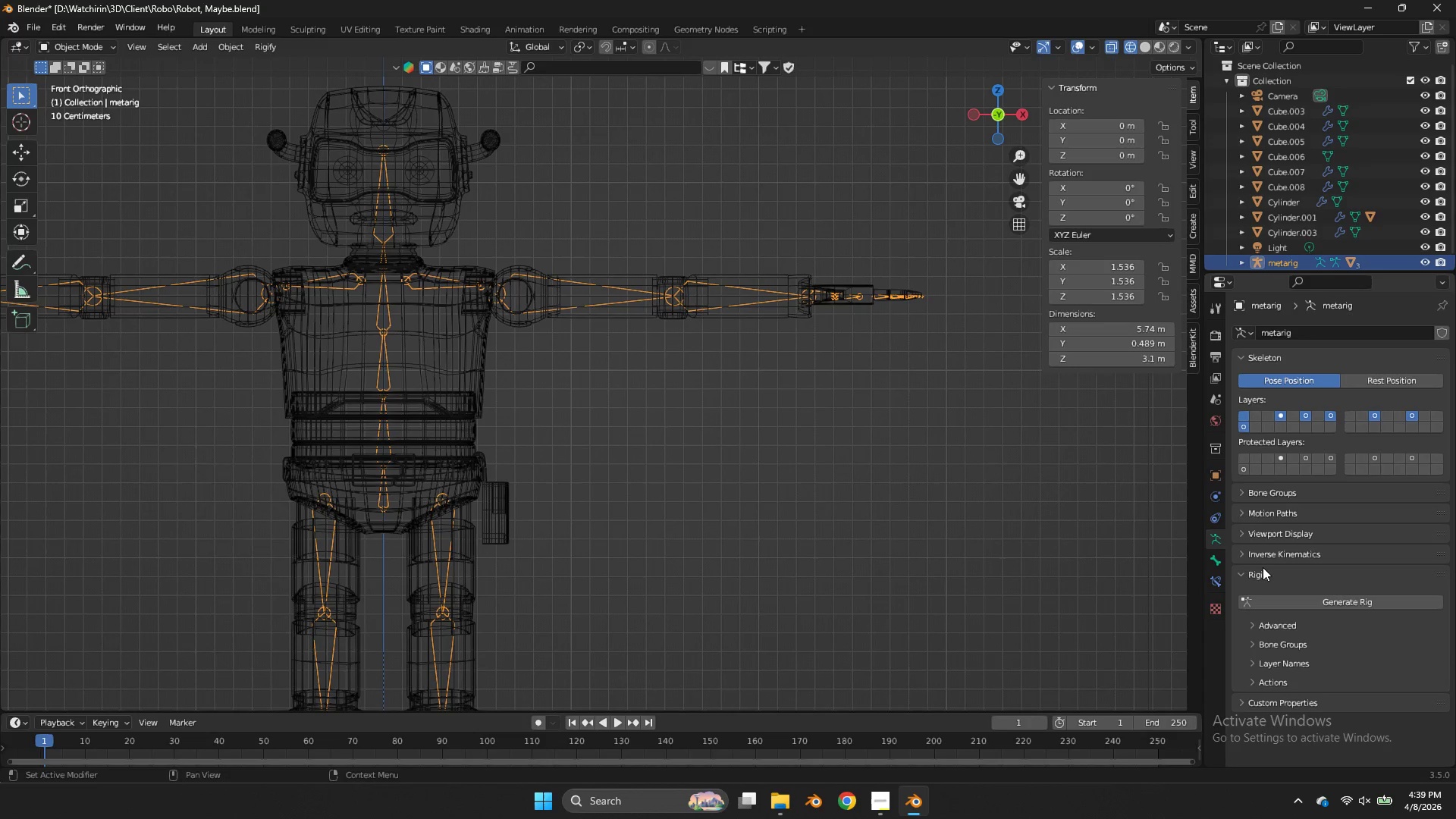 
left_click([1279, 529])
 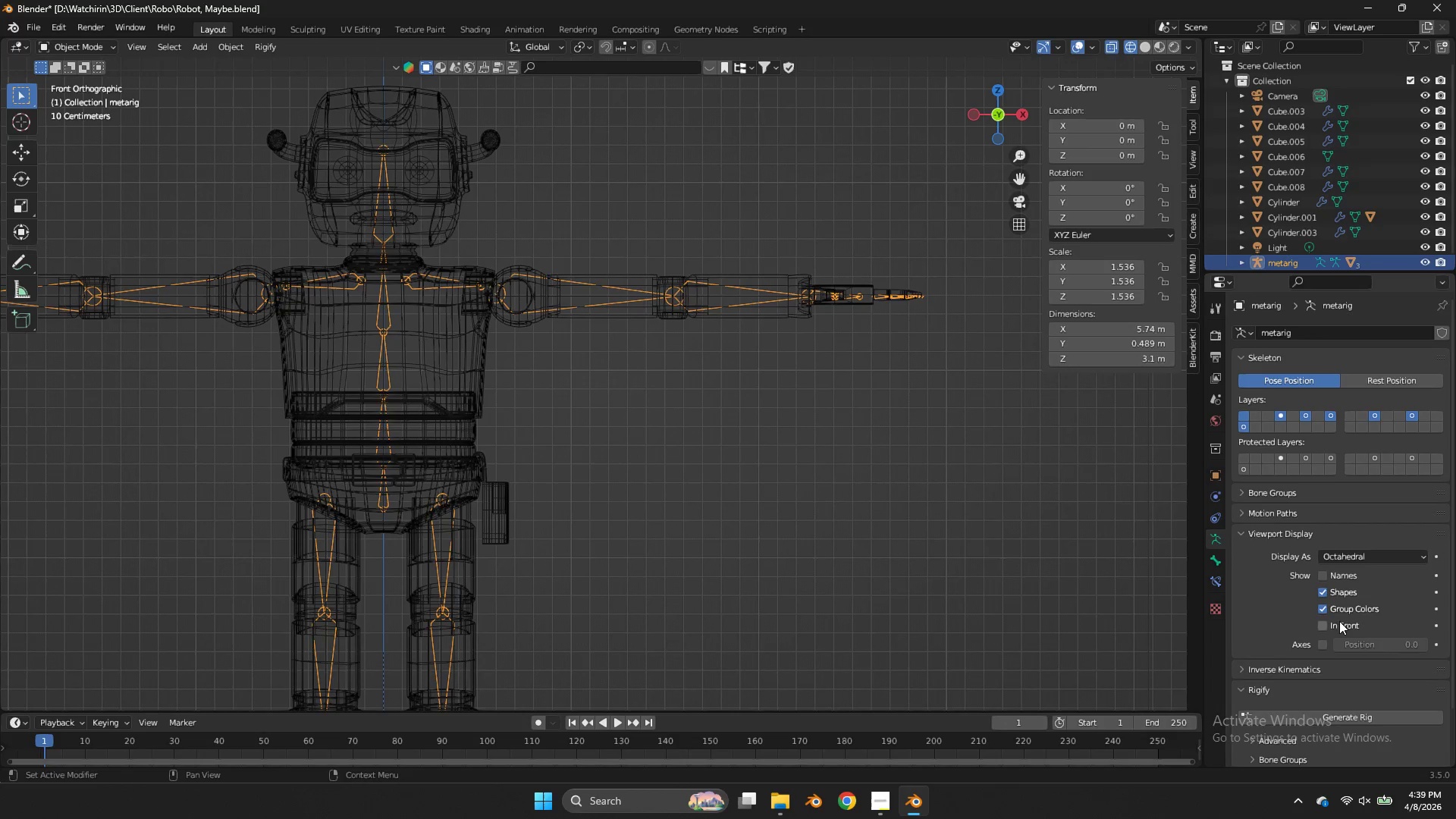 
left_click([1339, 623])
 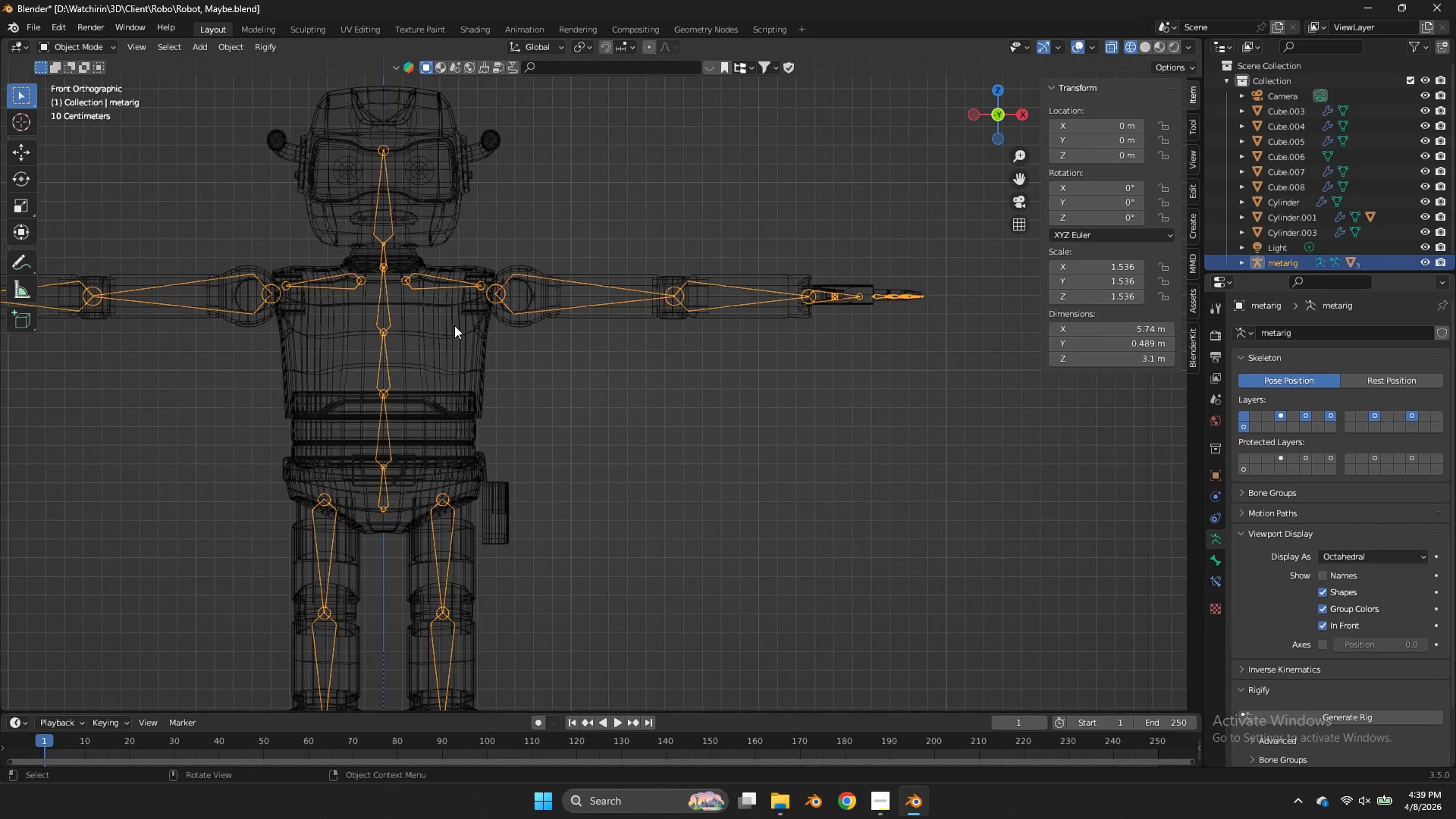 
key(Z)
 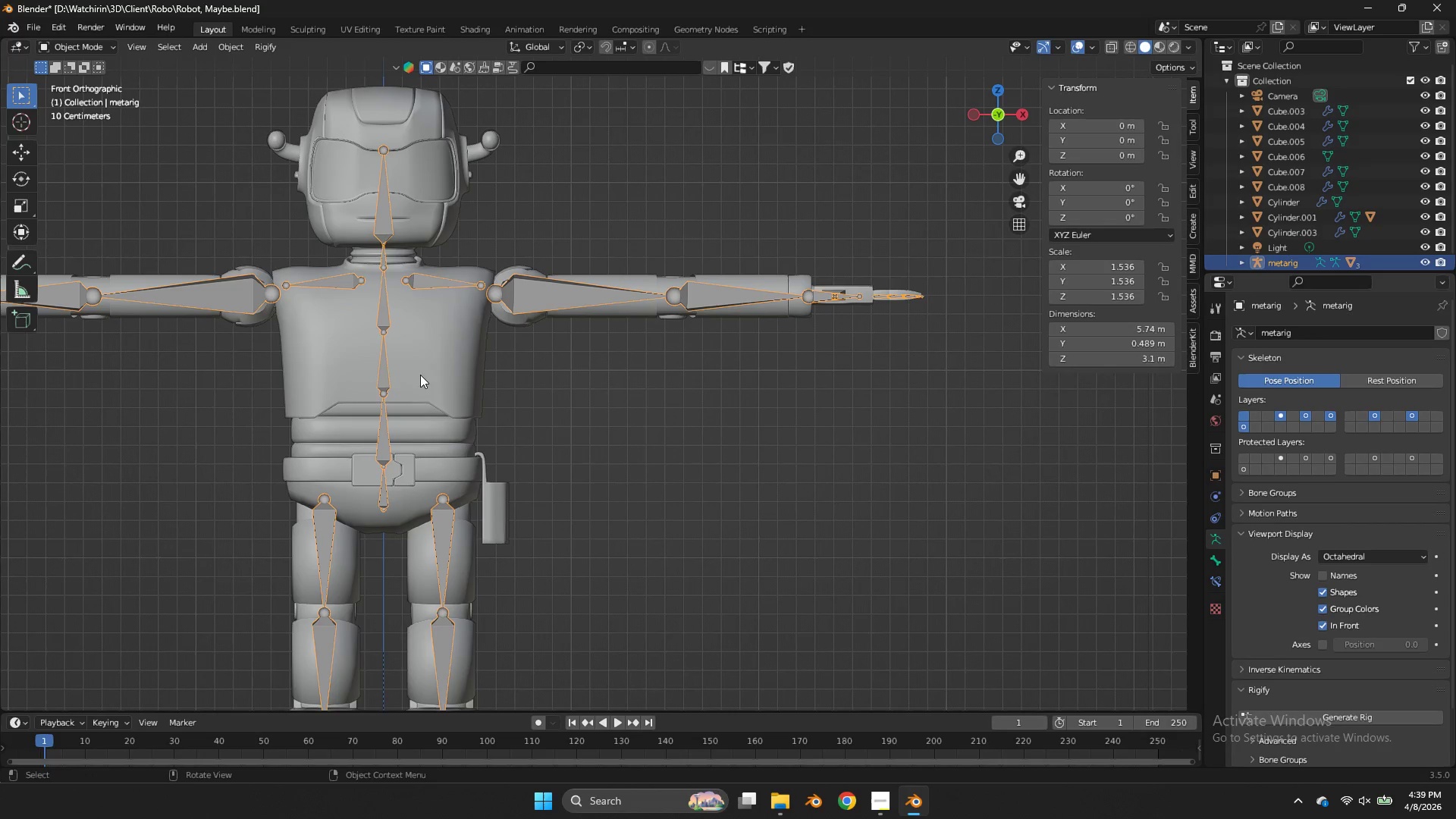 
key(Shift+ShiftLeft)
 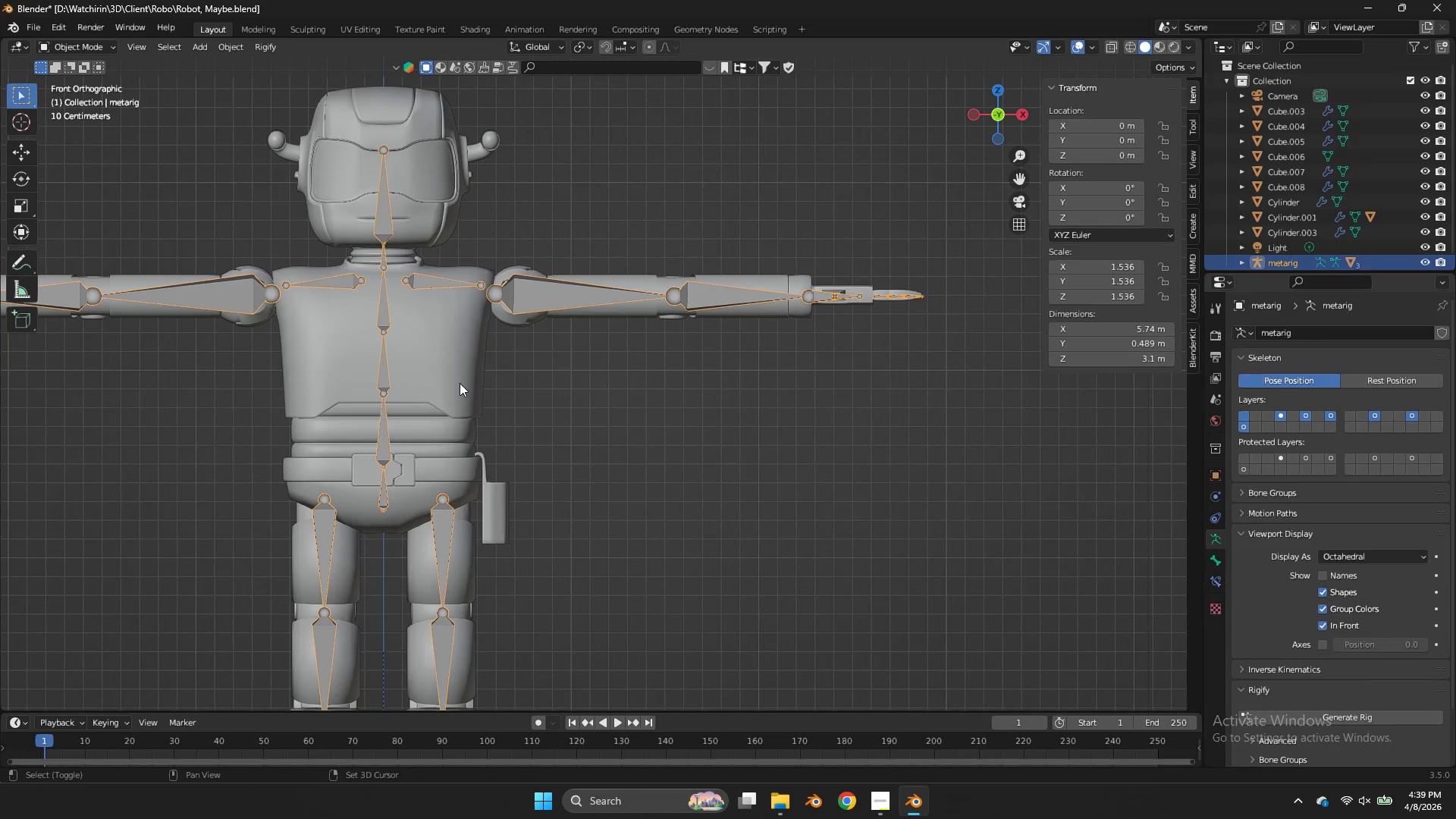 
left_click([460, 383])
 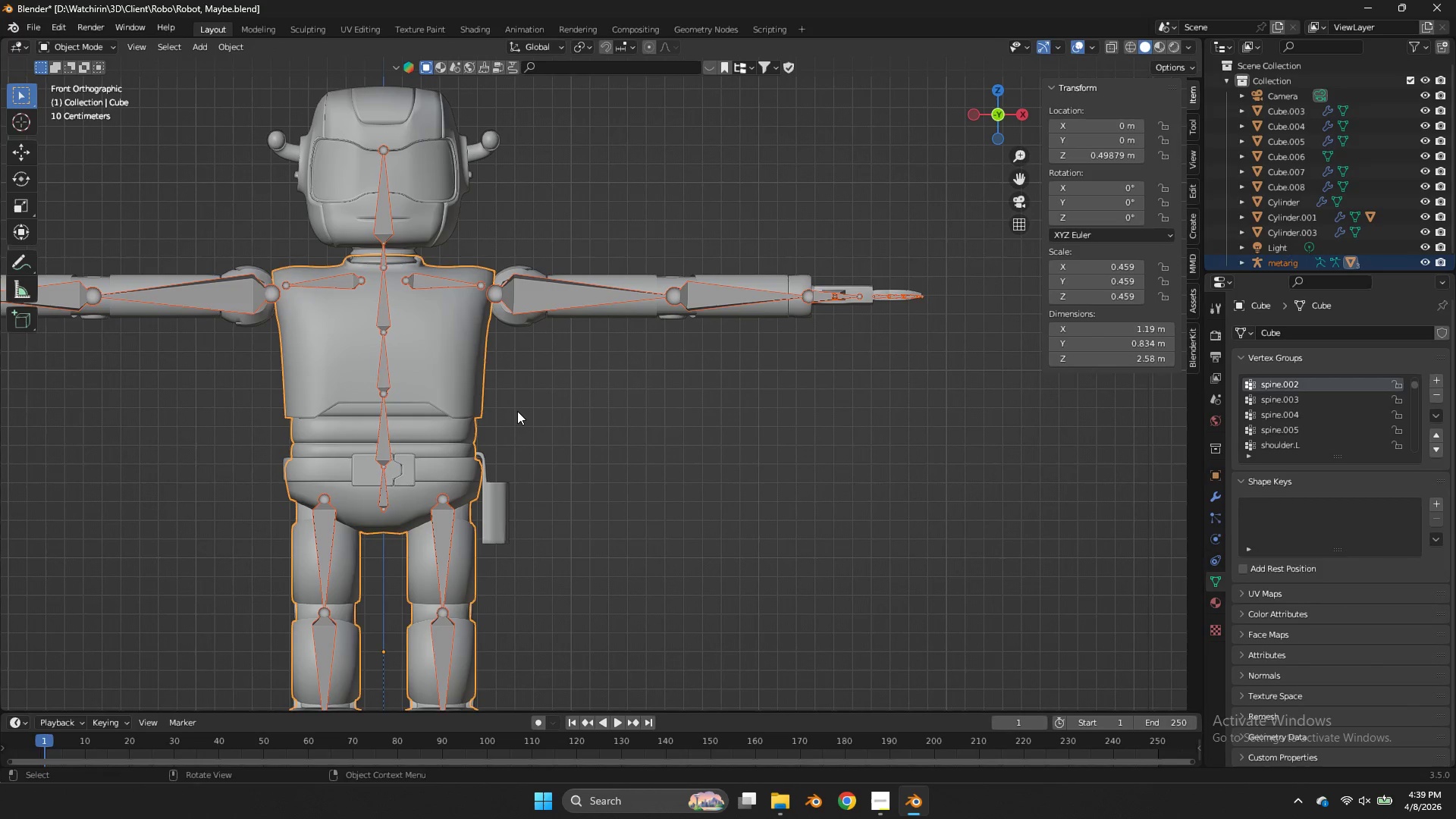 
key(Control+Tab)
 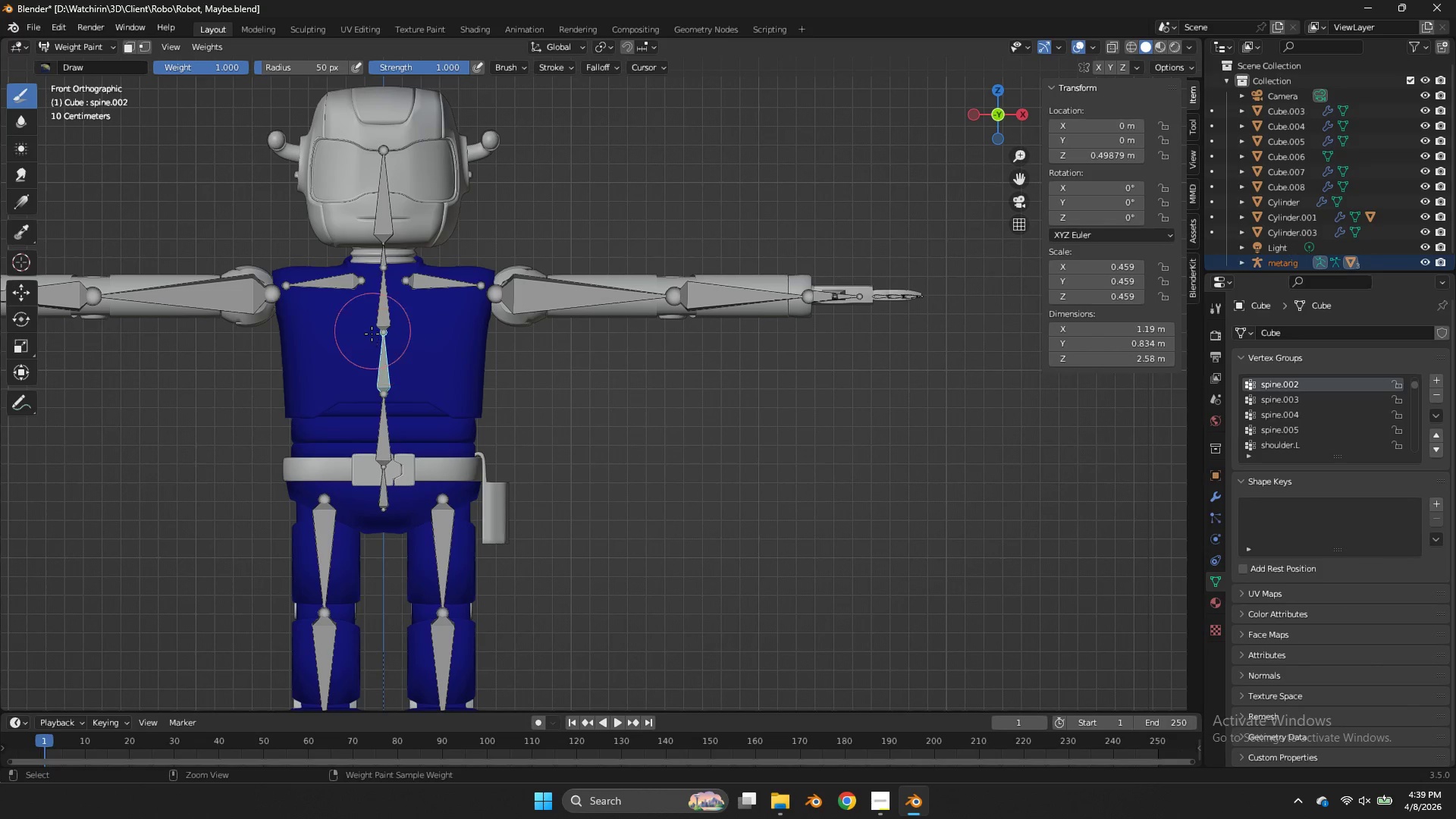 
left_click([382, 366])
 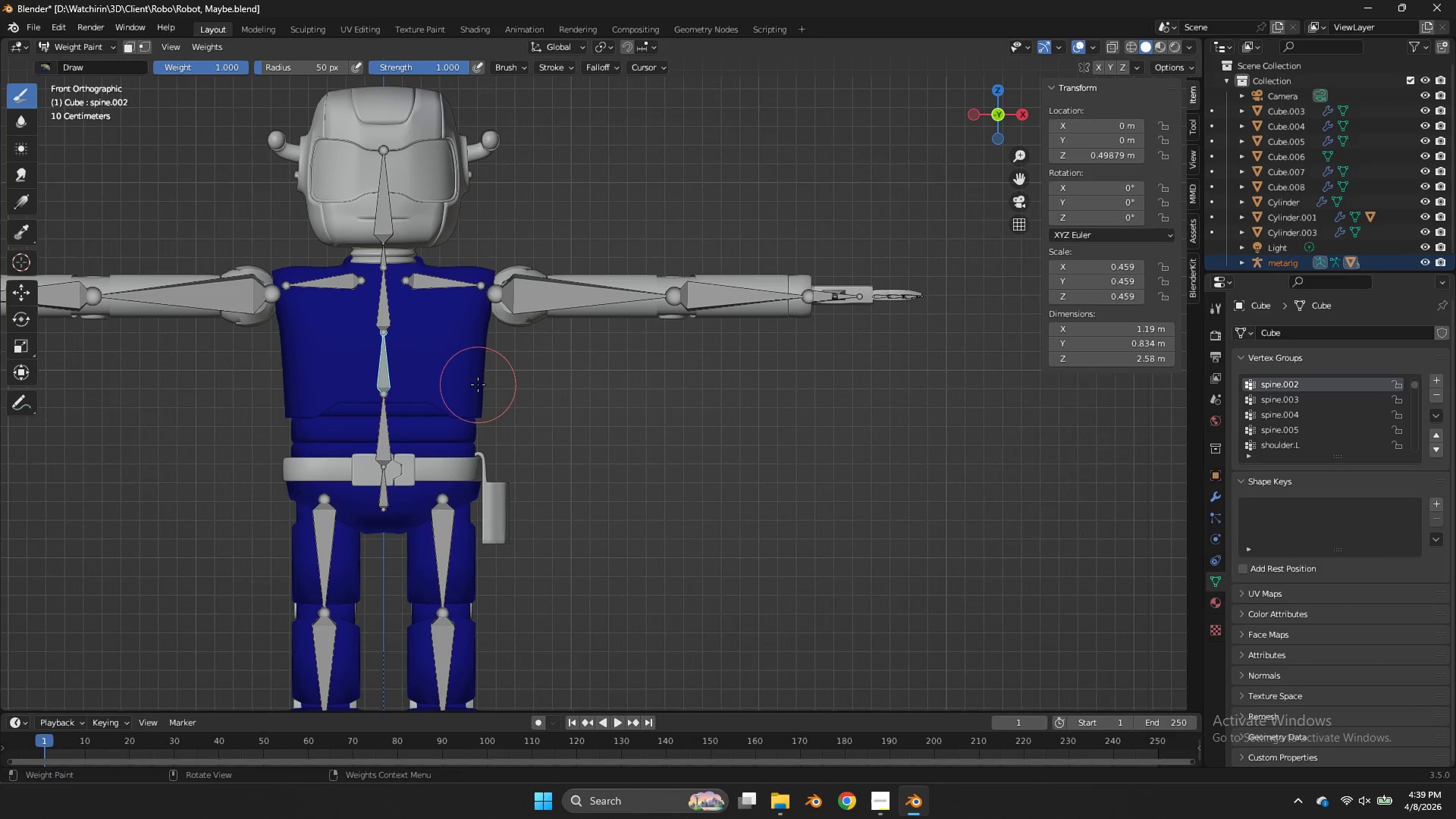 
key(Tab)
 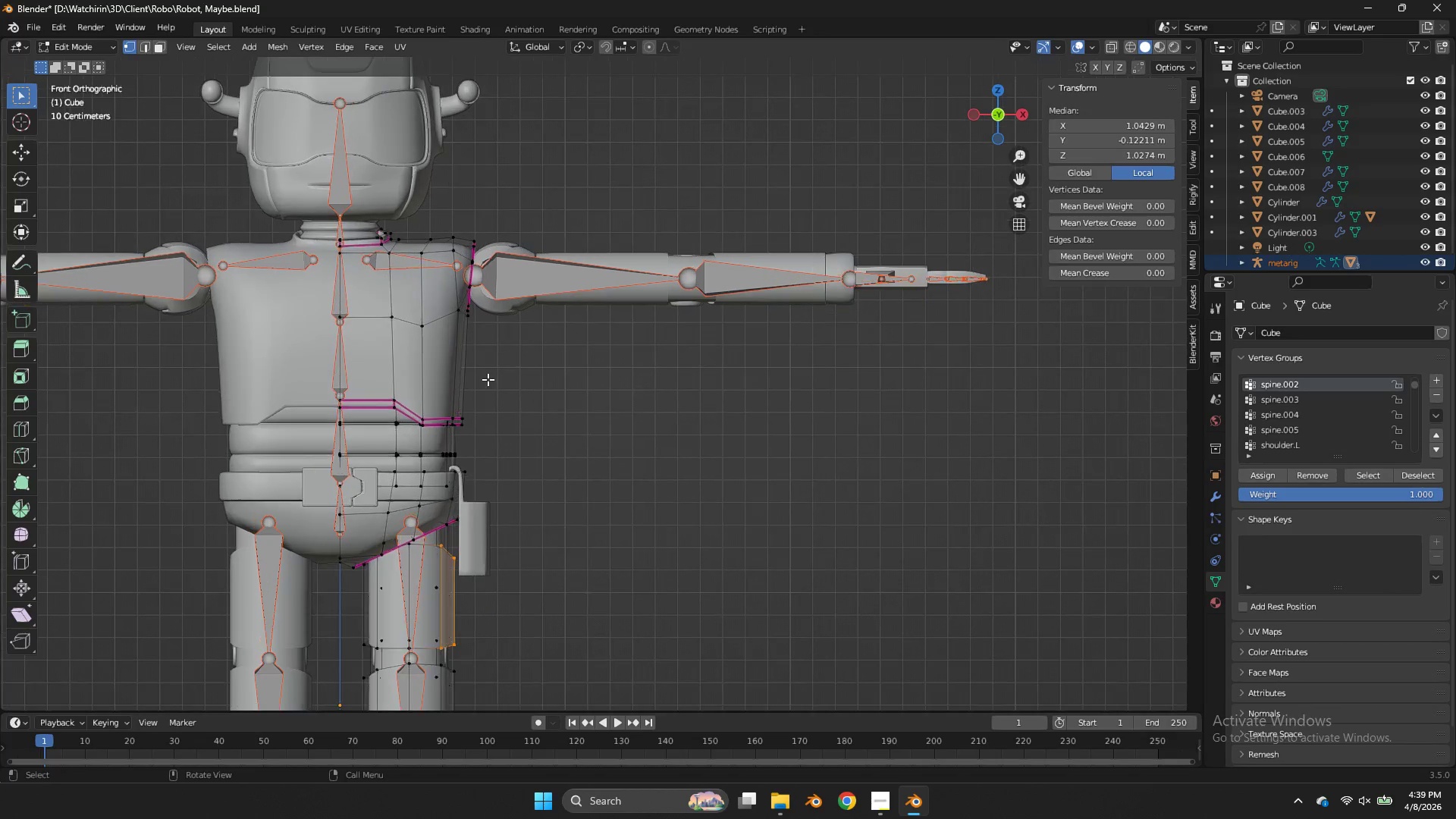 
scroll: coordinate [488, 379], scroll_direction: up, amount: 1.0
 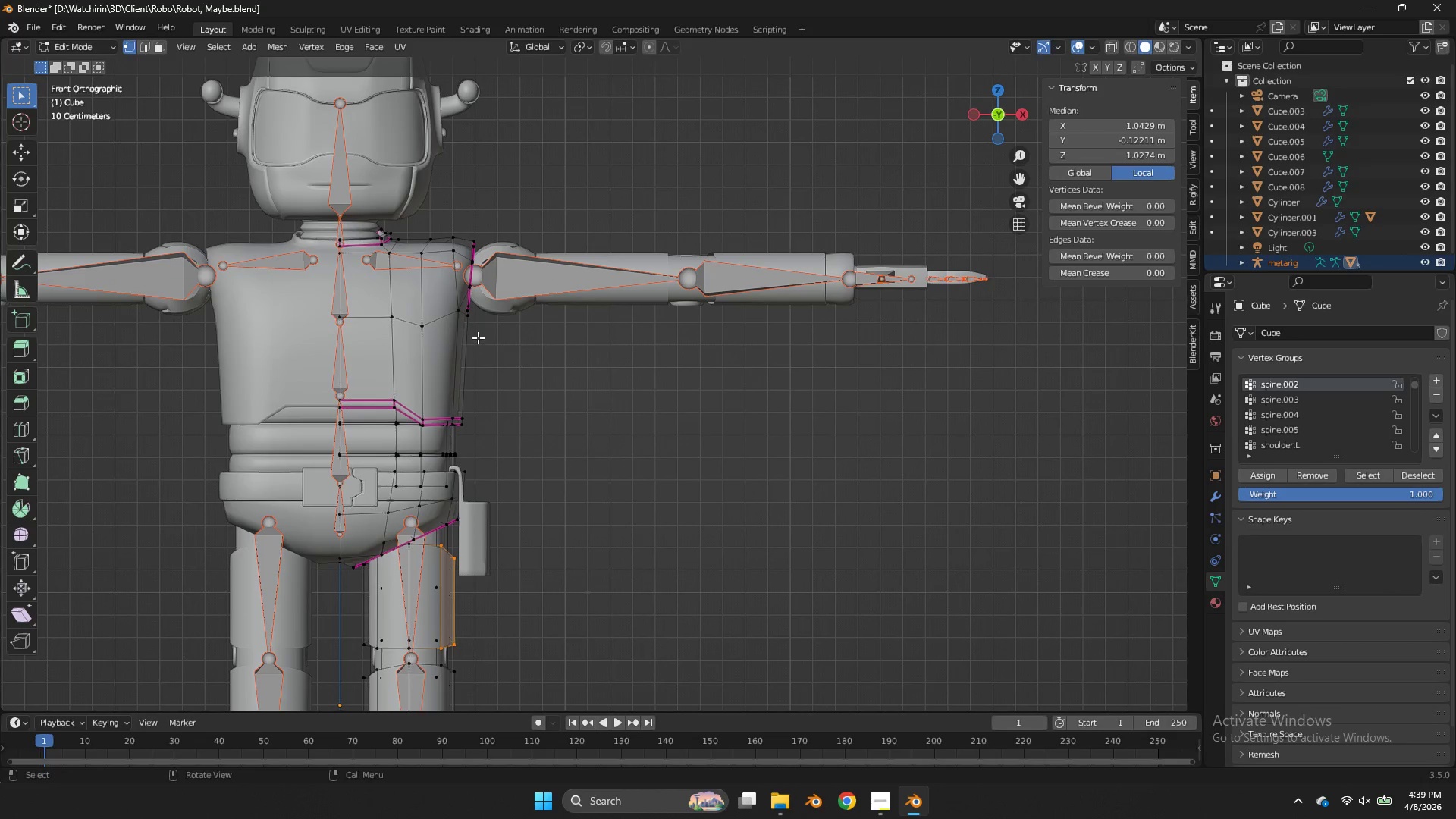 
key(Z)
 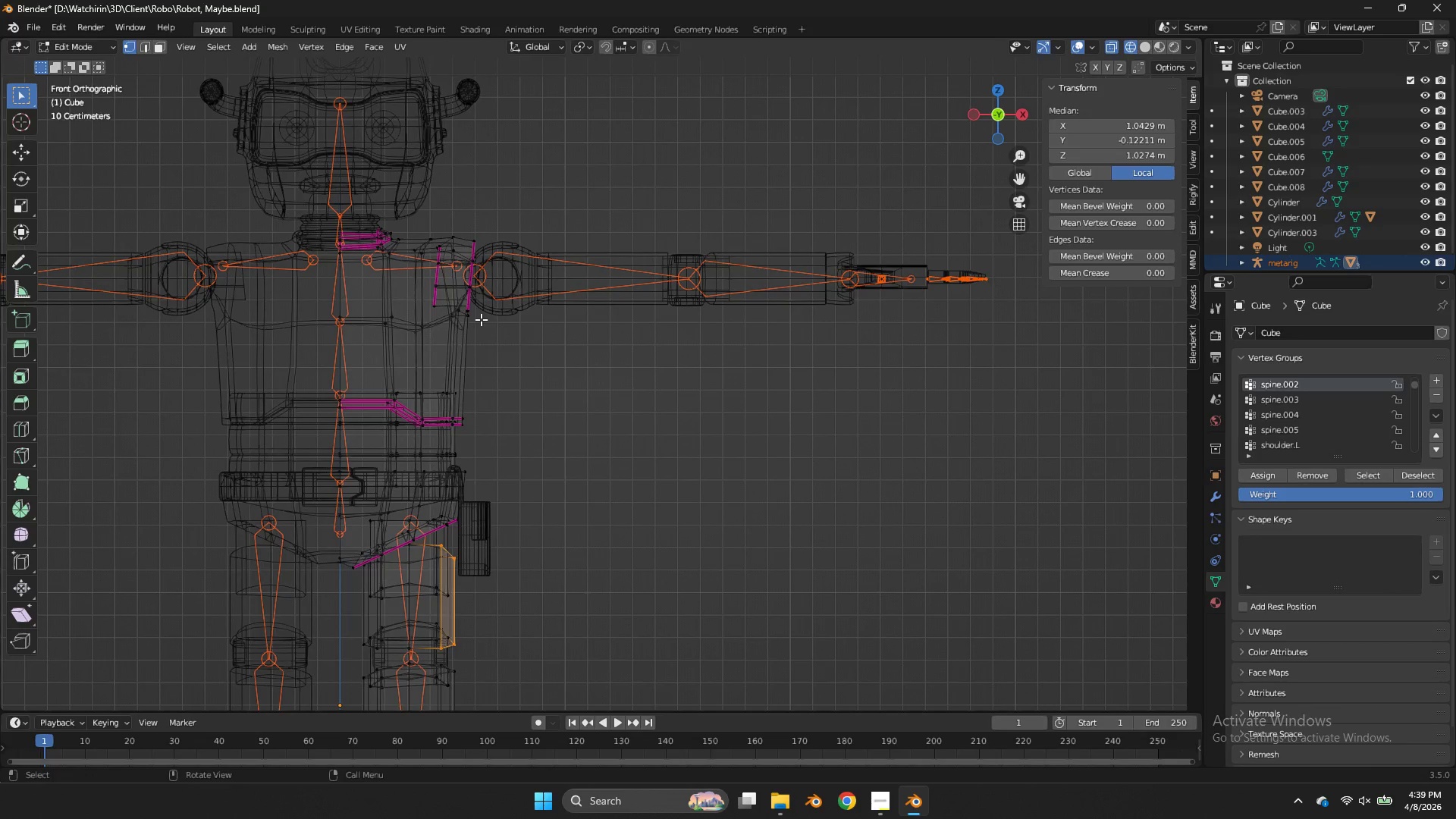 
key(Shift+ShiftLeft)
 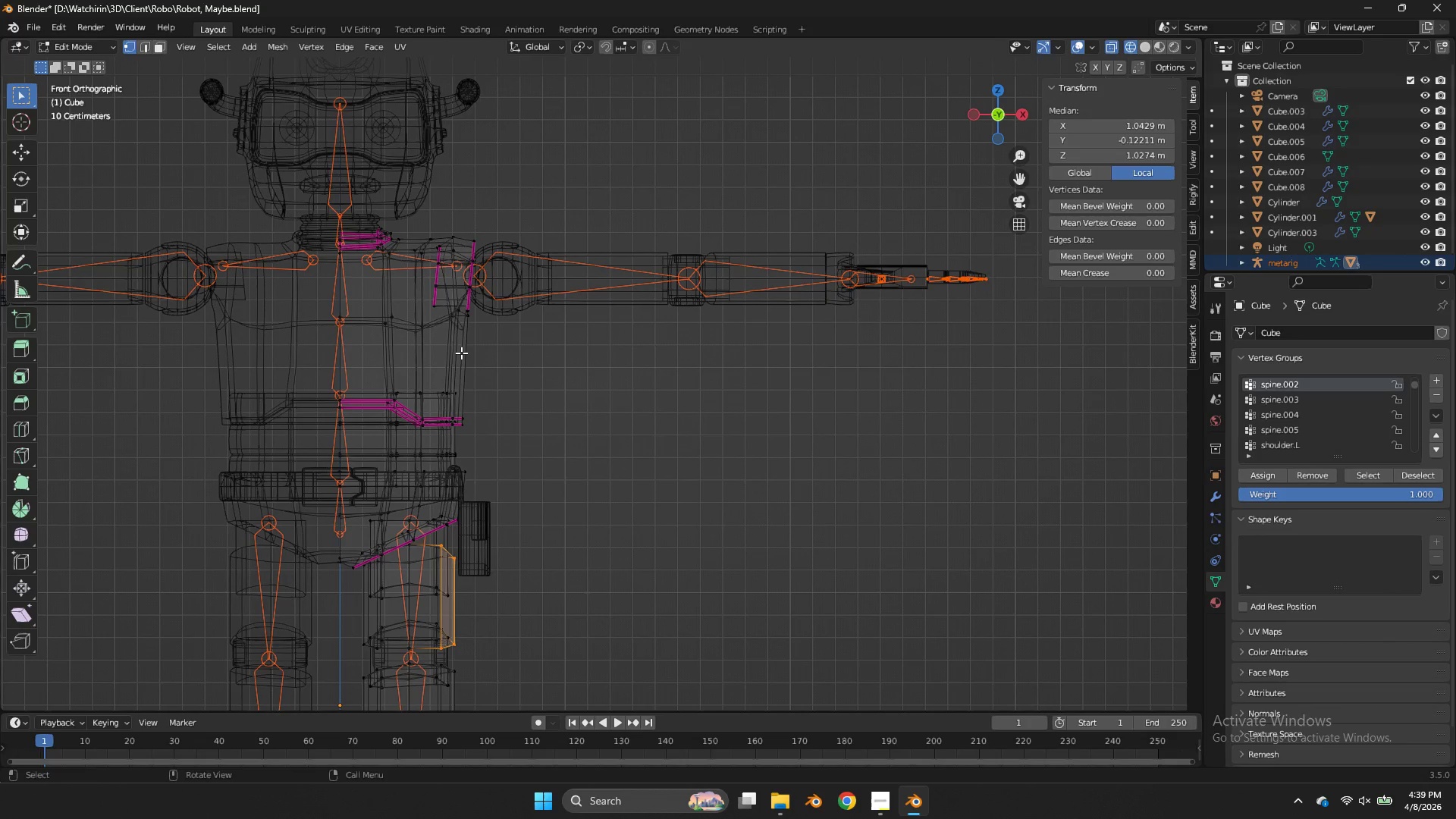 
key(Control+ControlLeft)
 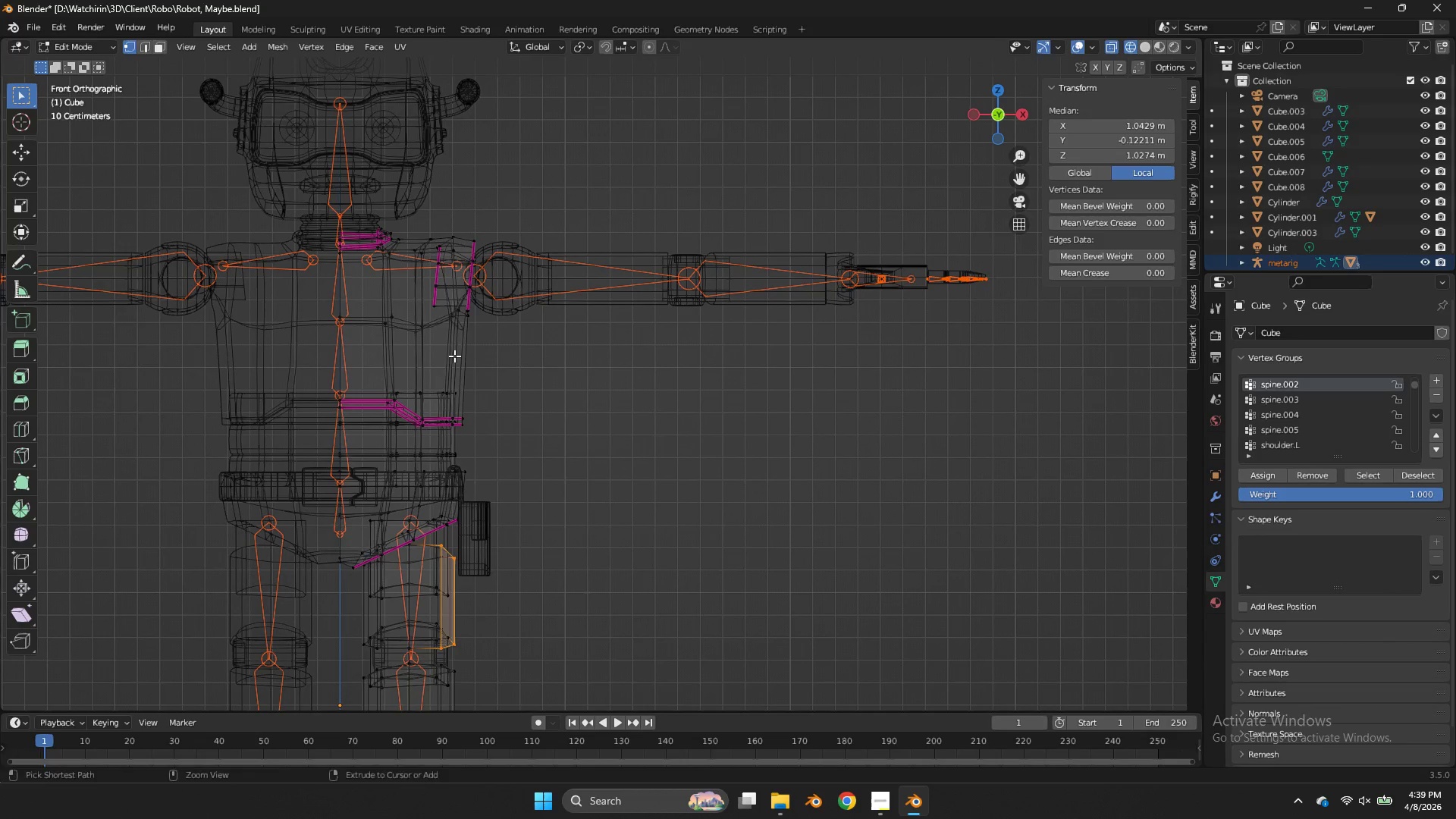 
key(Control+R)
 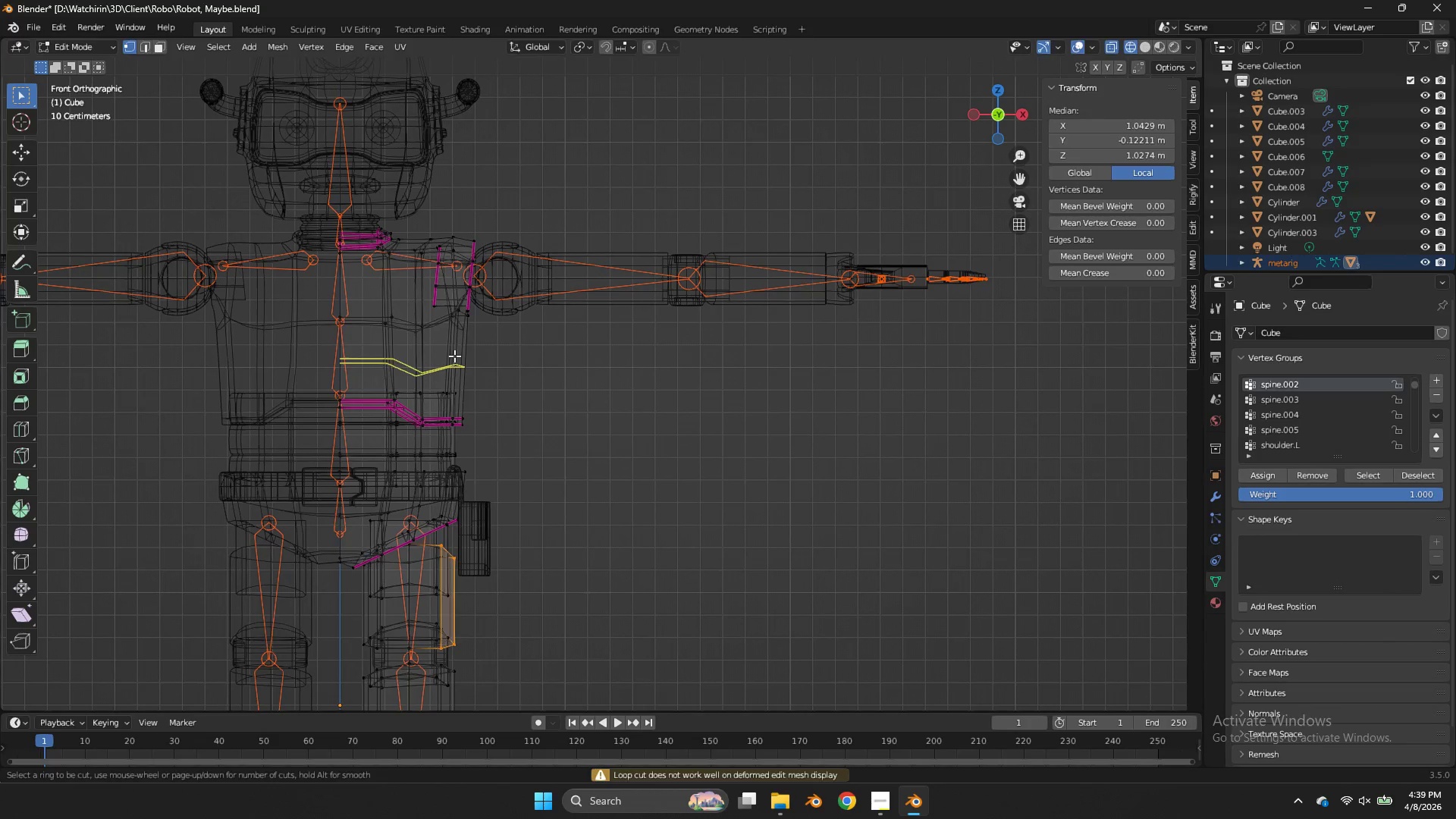 
left_click([454, 356])
 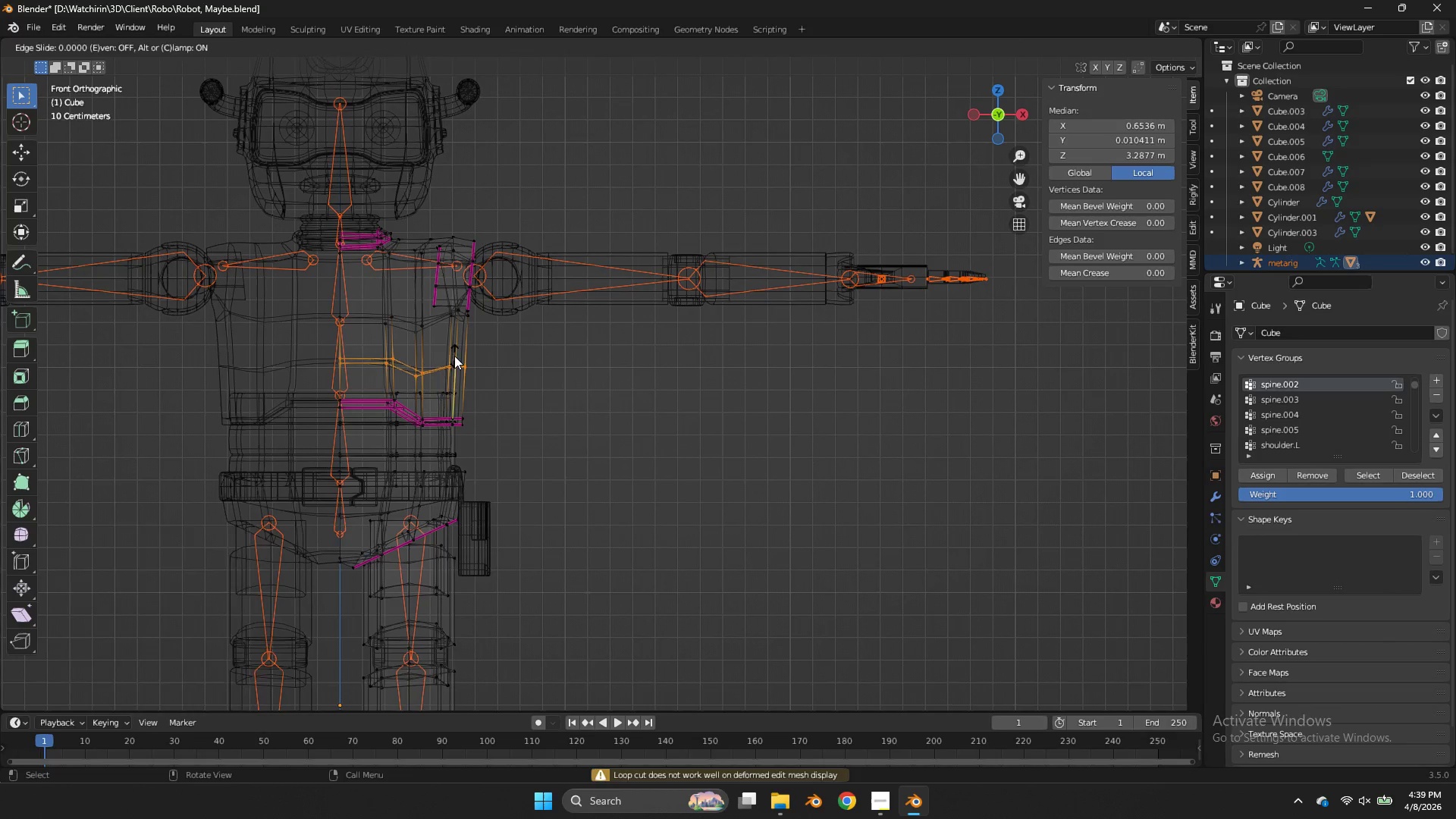 
right_click([454, 356])
 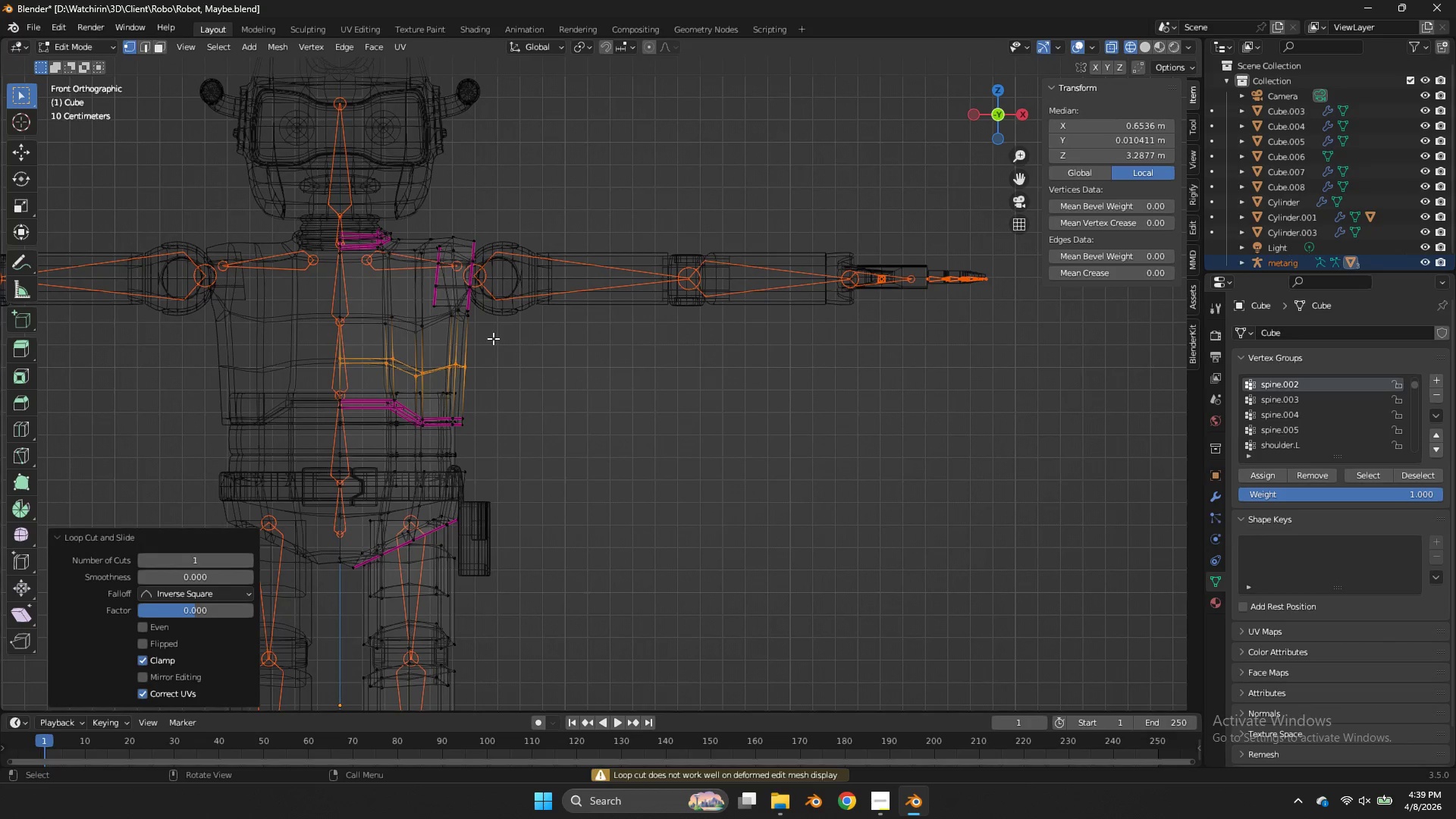 
hold_key(key=ShiftLeft, duration=1.55)
left_click_drag(start_coordinate=[503, 344], to_coordinate=[284, 384])
 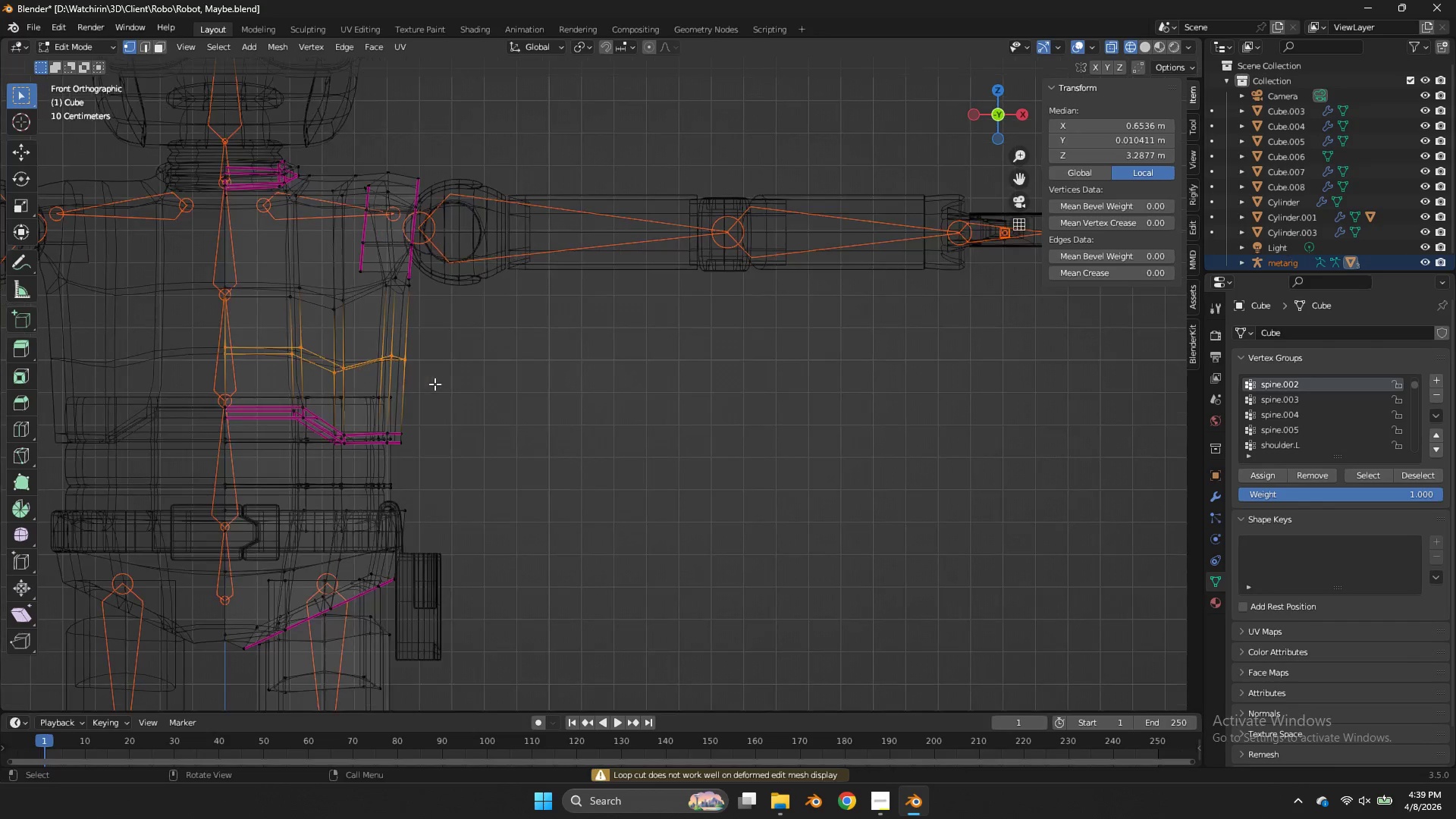 
hold_key(key=ShiftLeft, duration=1.64)
 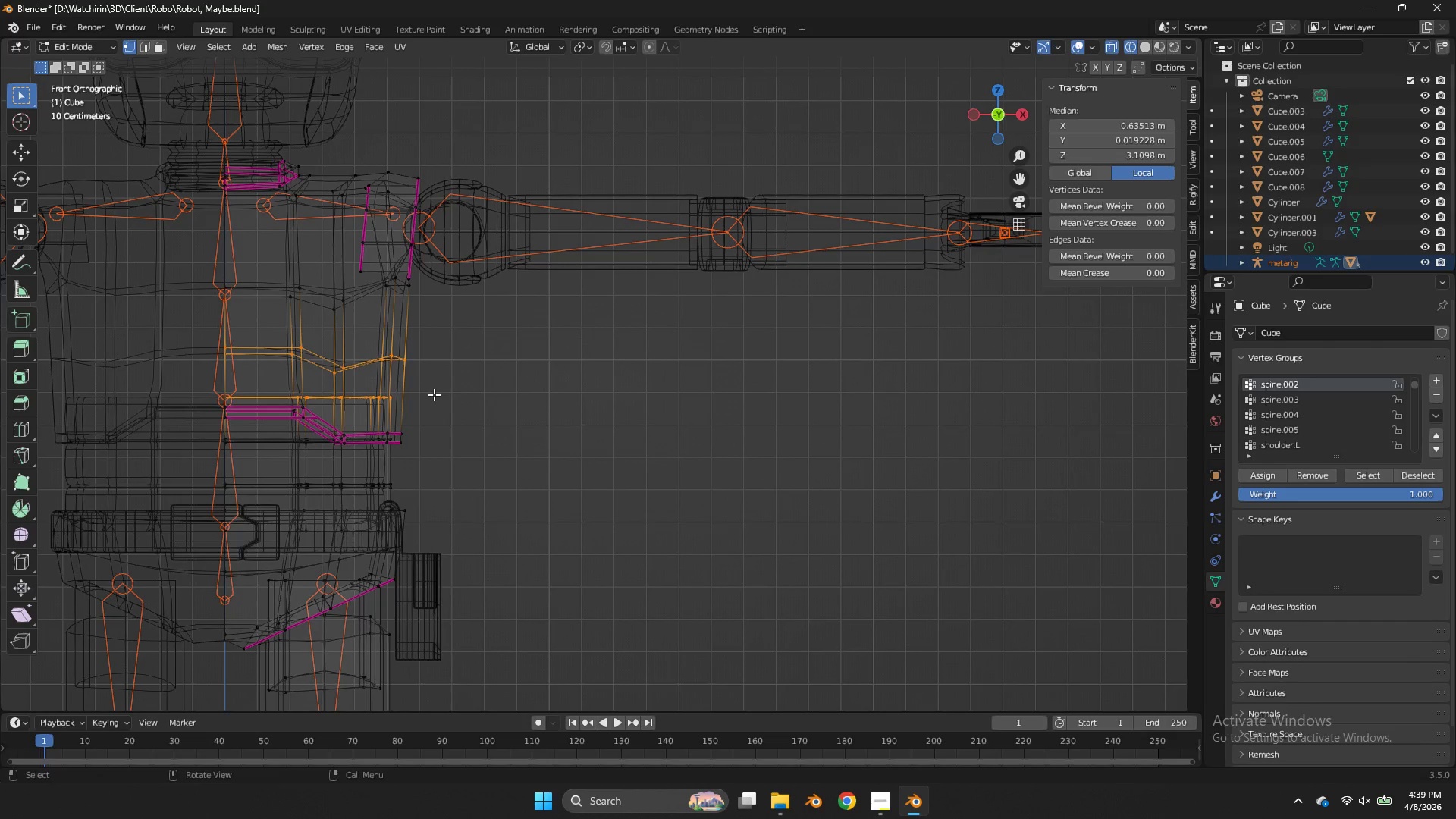 
scroll: coordinate [435, 384], scroll_direction: up, amount: 2.0
 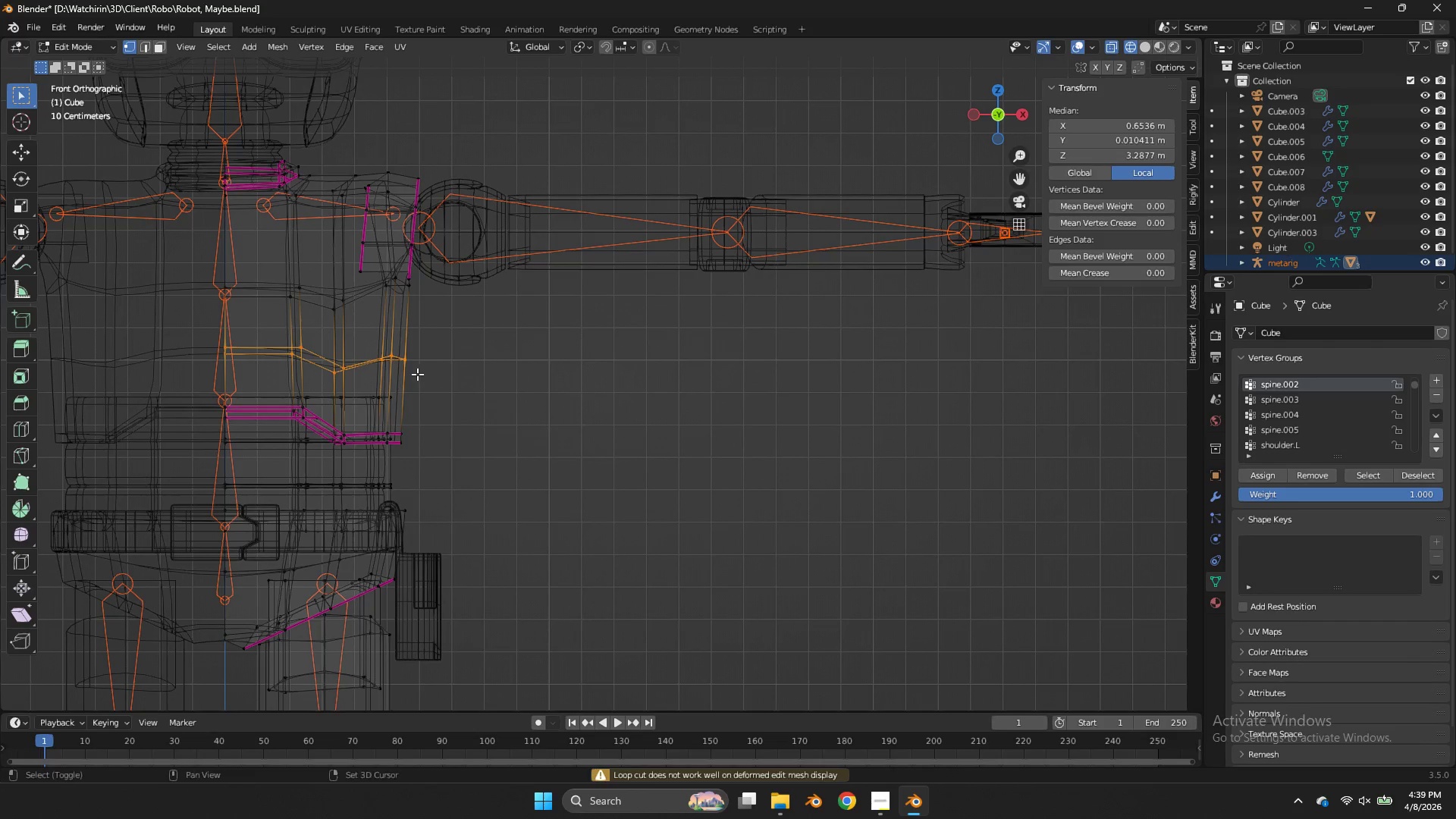 
left_click_drag(start_coordinate=[416, 373], to_coordinate=[208, 404])
 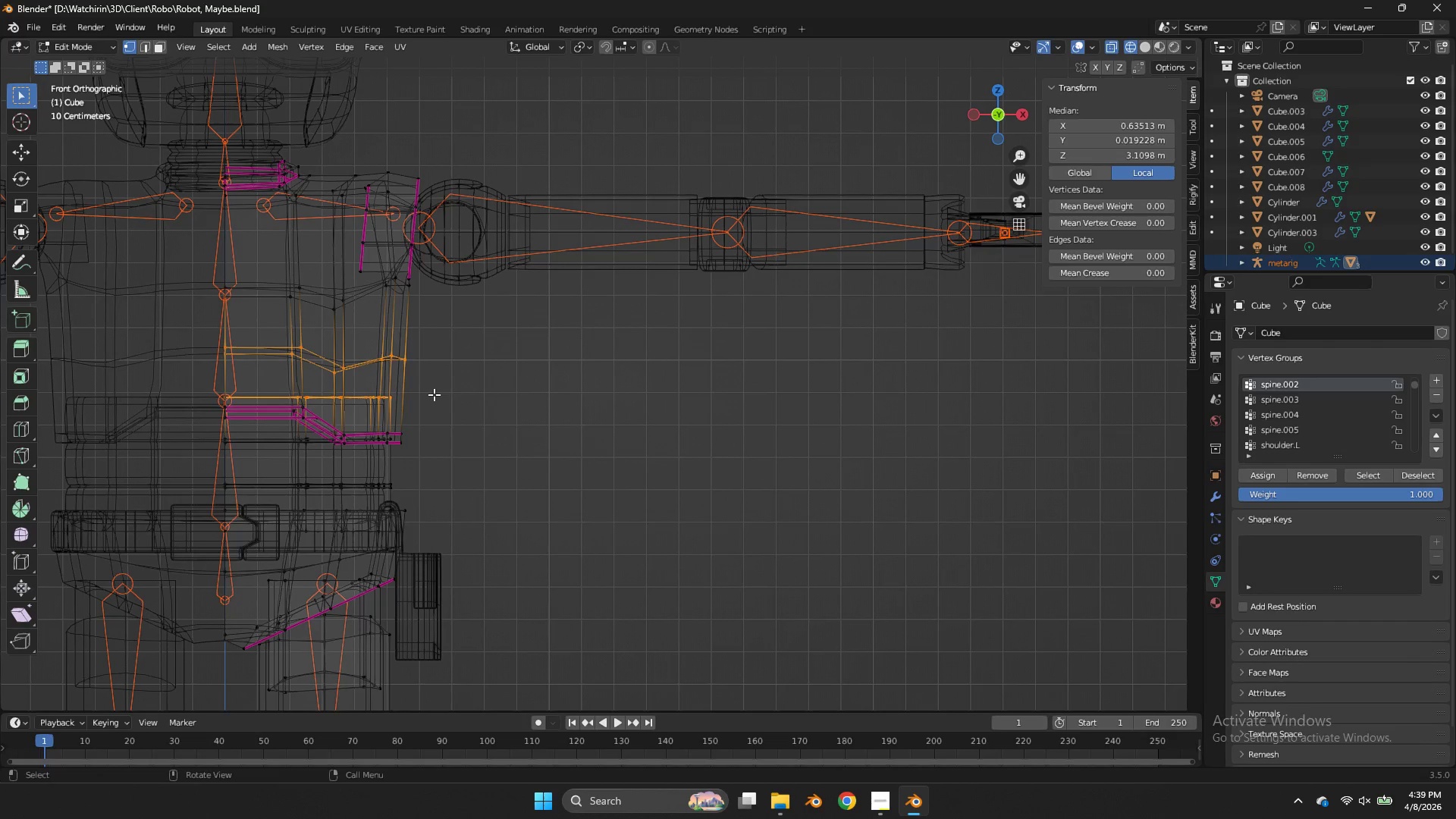 
key(Shift+ShiftLeft)
 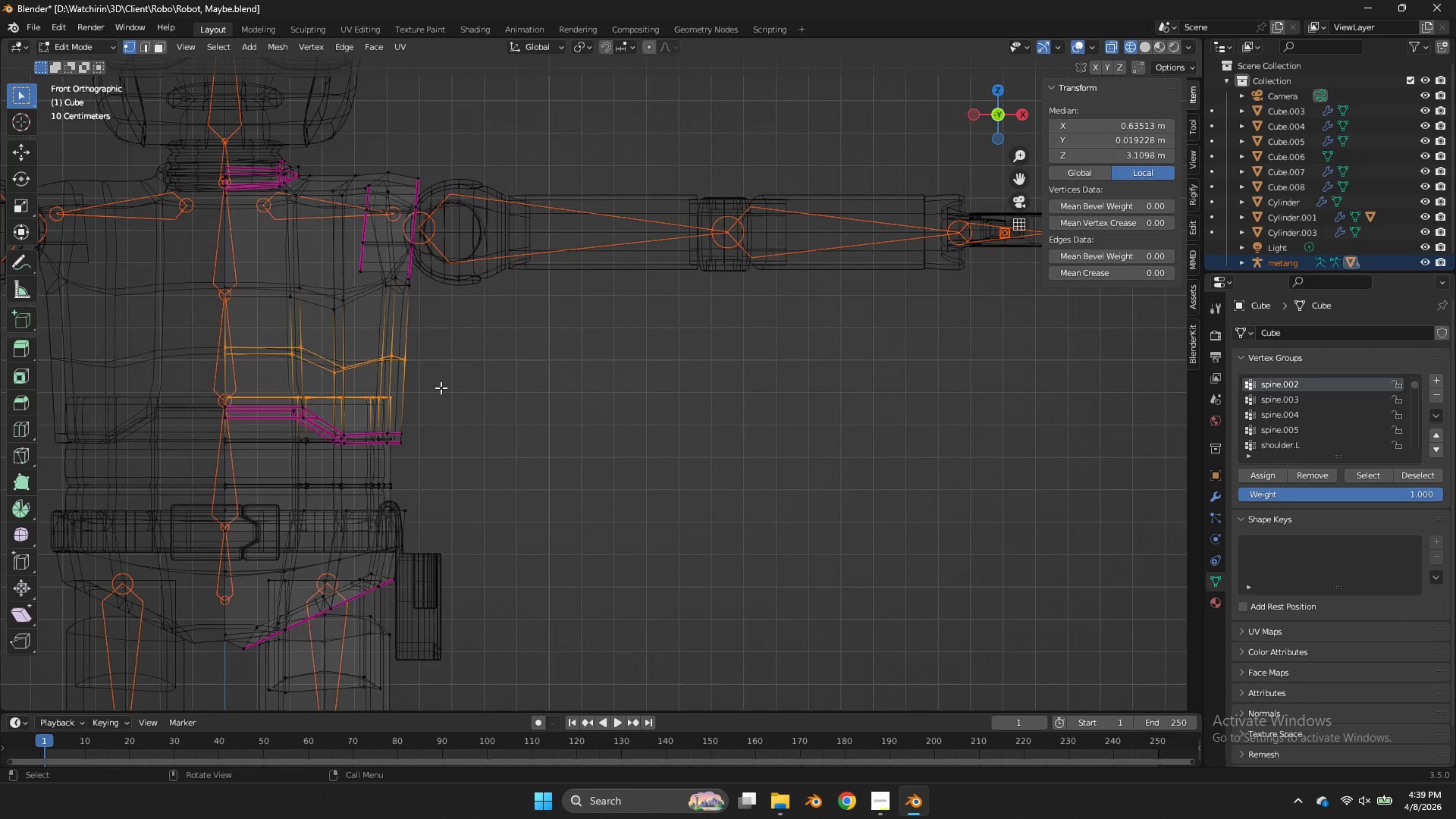 
scroll: coordinate [441, 388], scroll_direction: down, amount: 2.0
 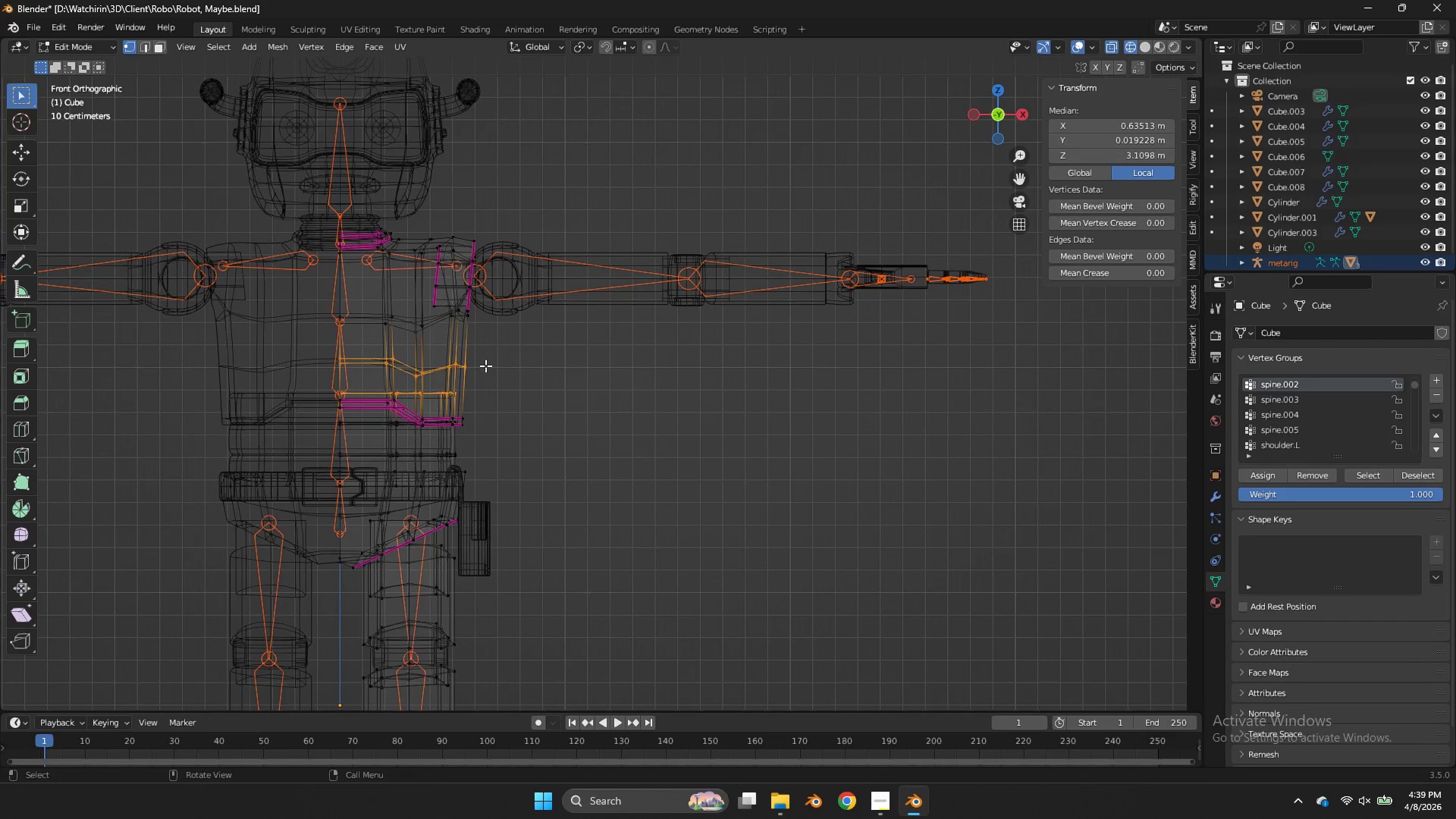 
key(Control+S)
 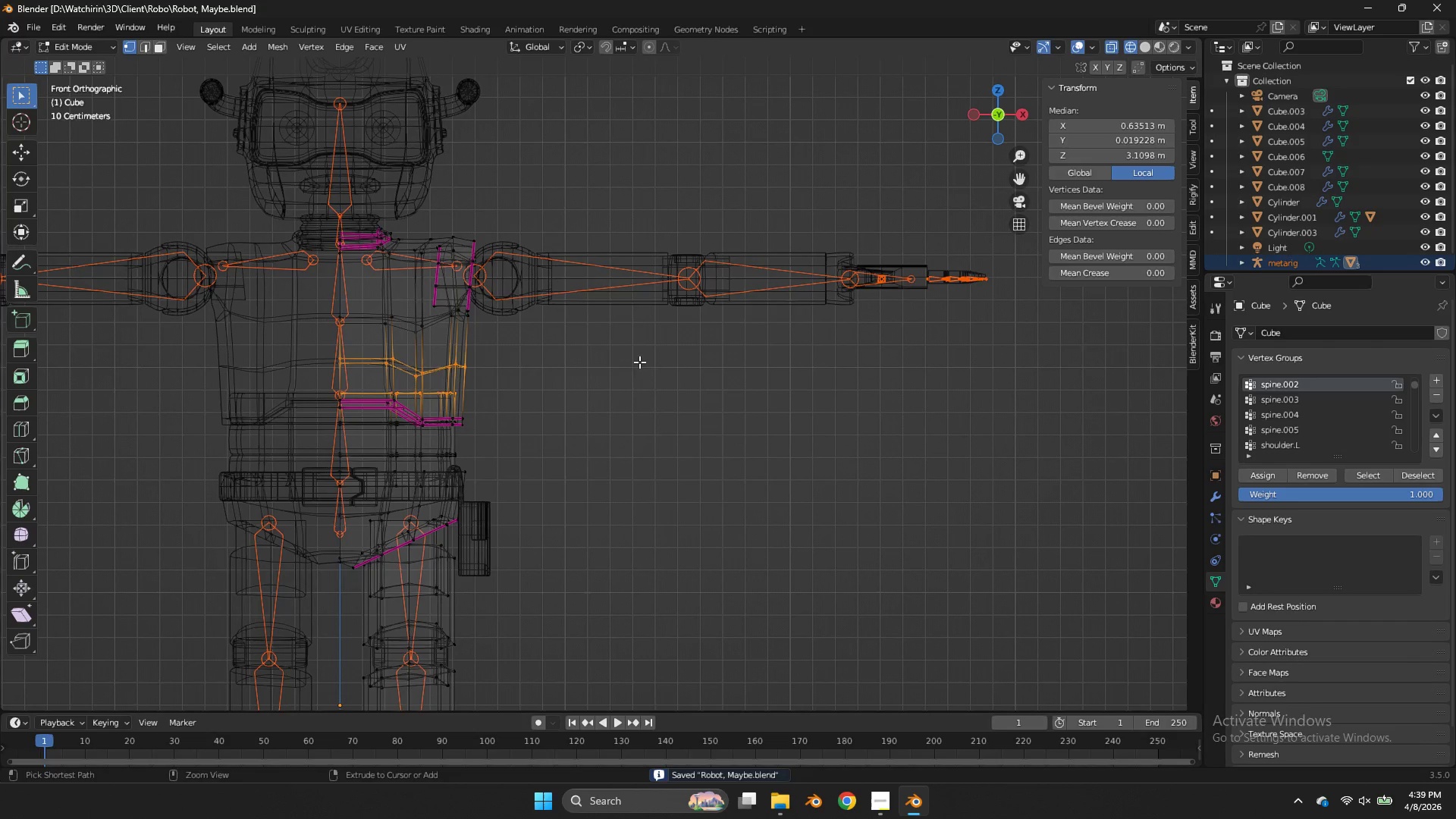 
key(Control+Tab)
 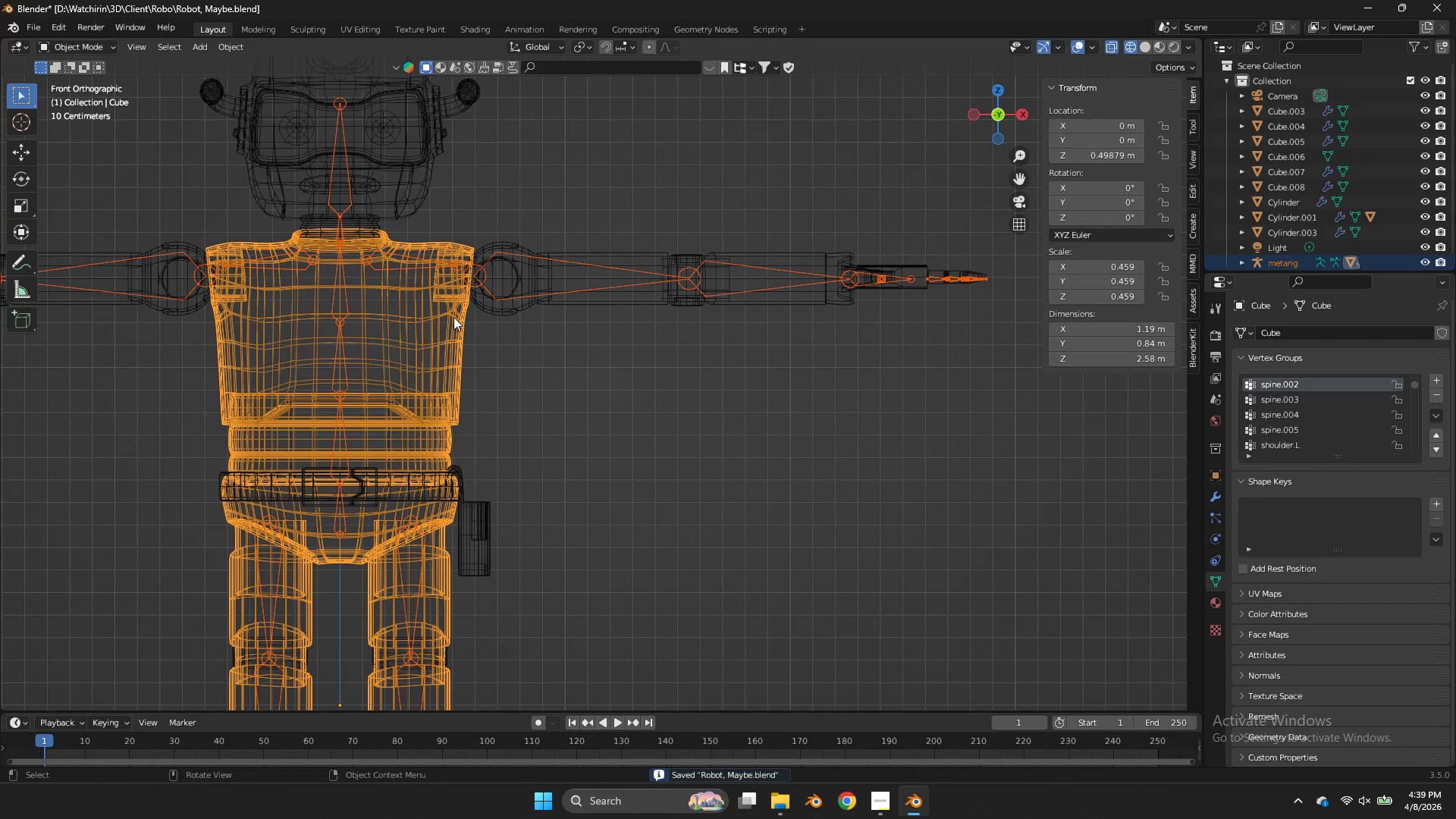 
left_click([342, 318])
 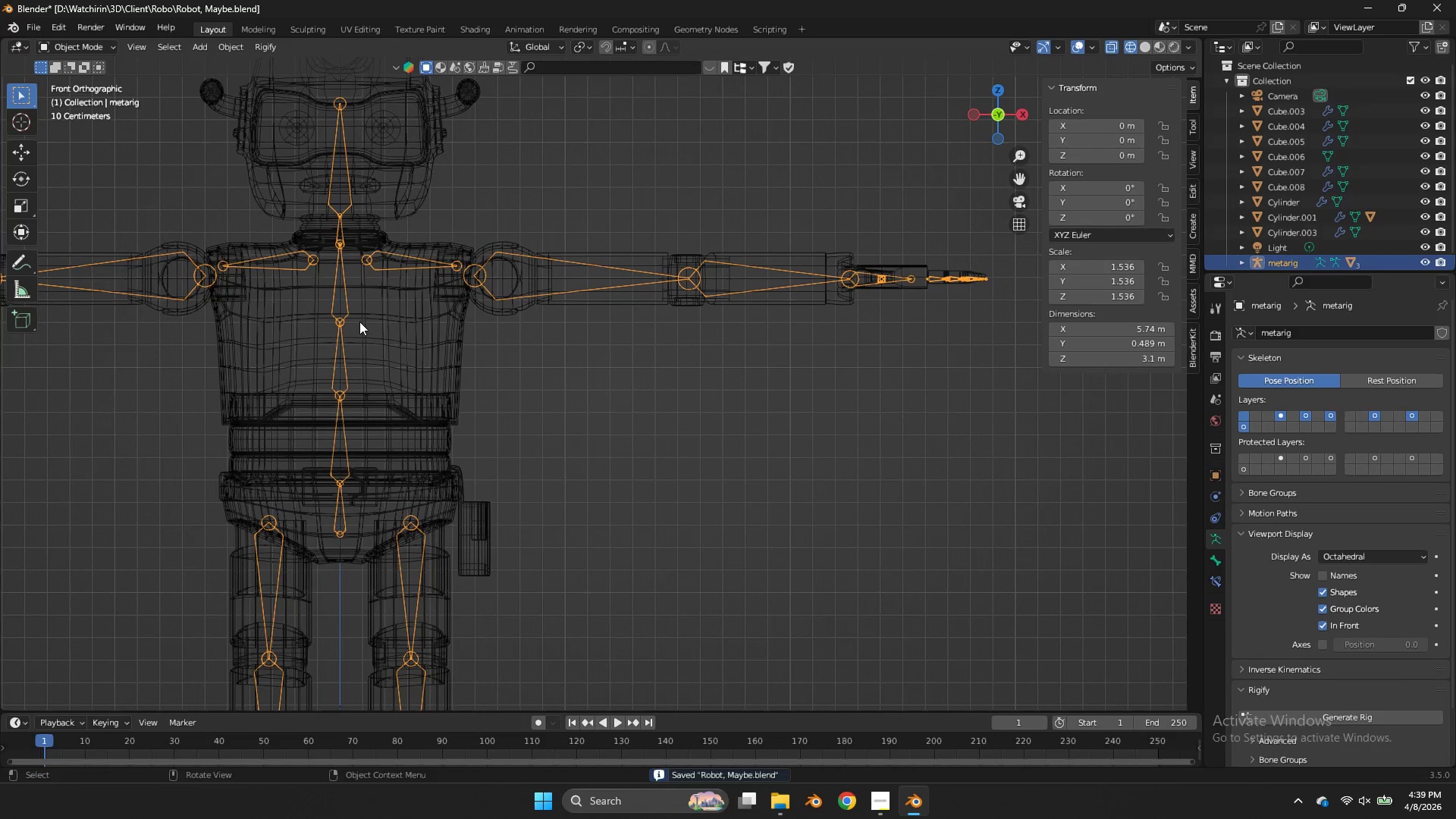 
hold_key(key=ShiftLeft, duration=1.86)
double_click([391, 328])
 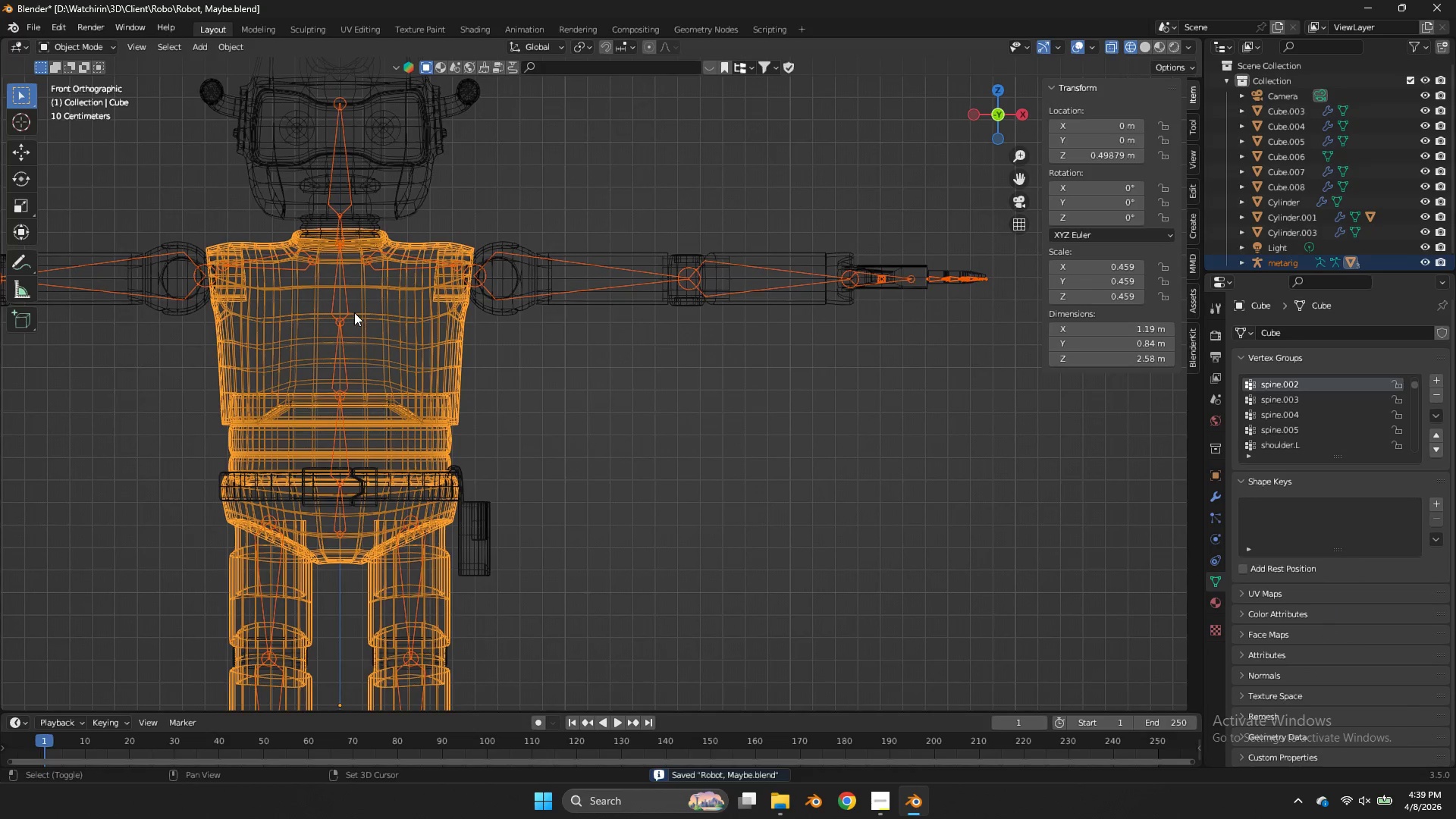 
left_click([344, 312])
 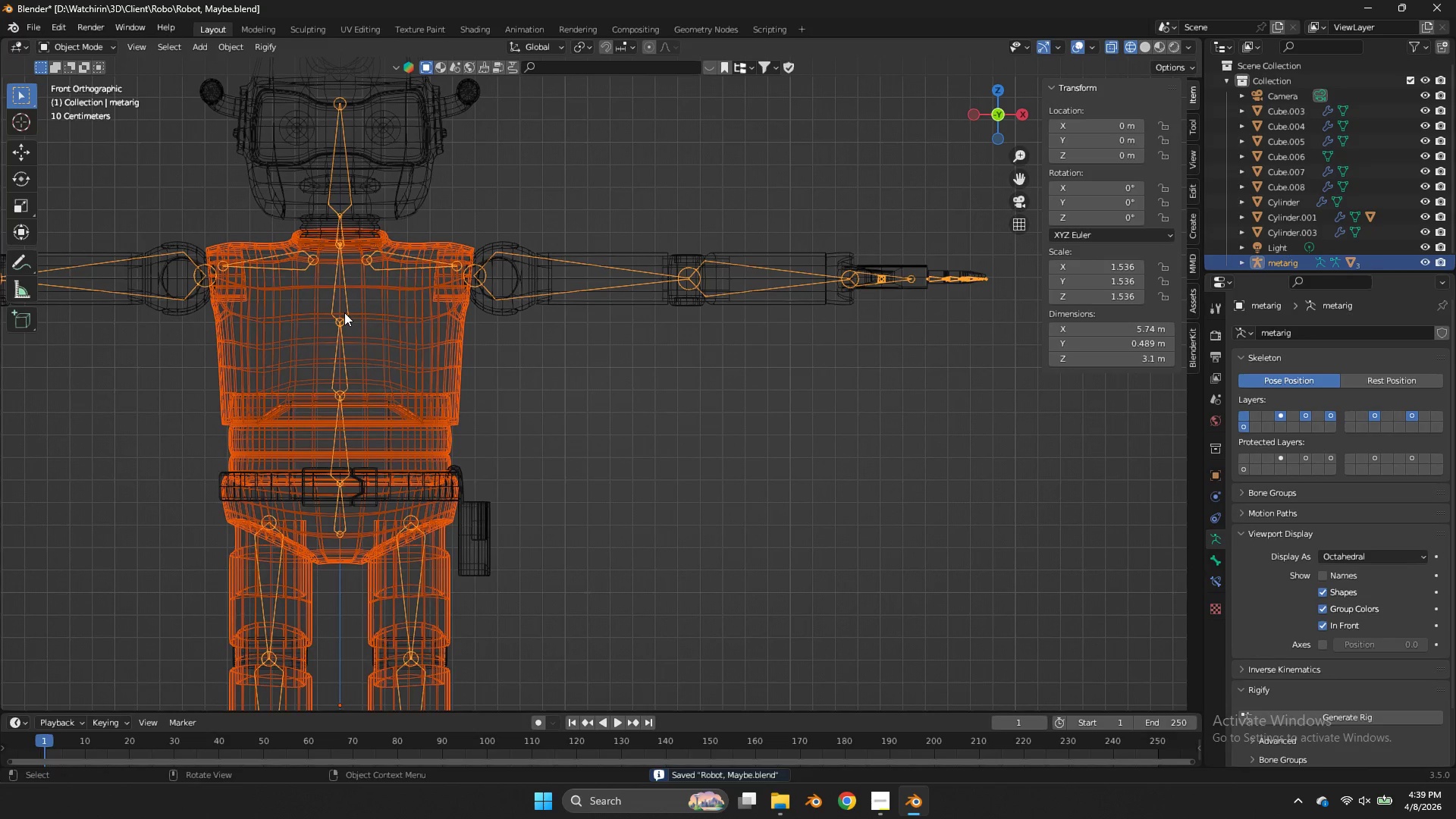 
key(Control+P)
 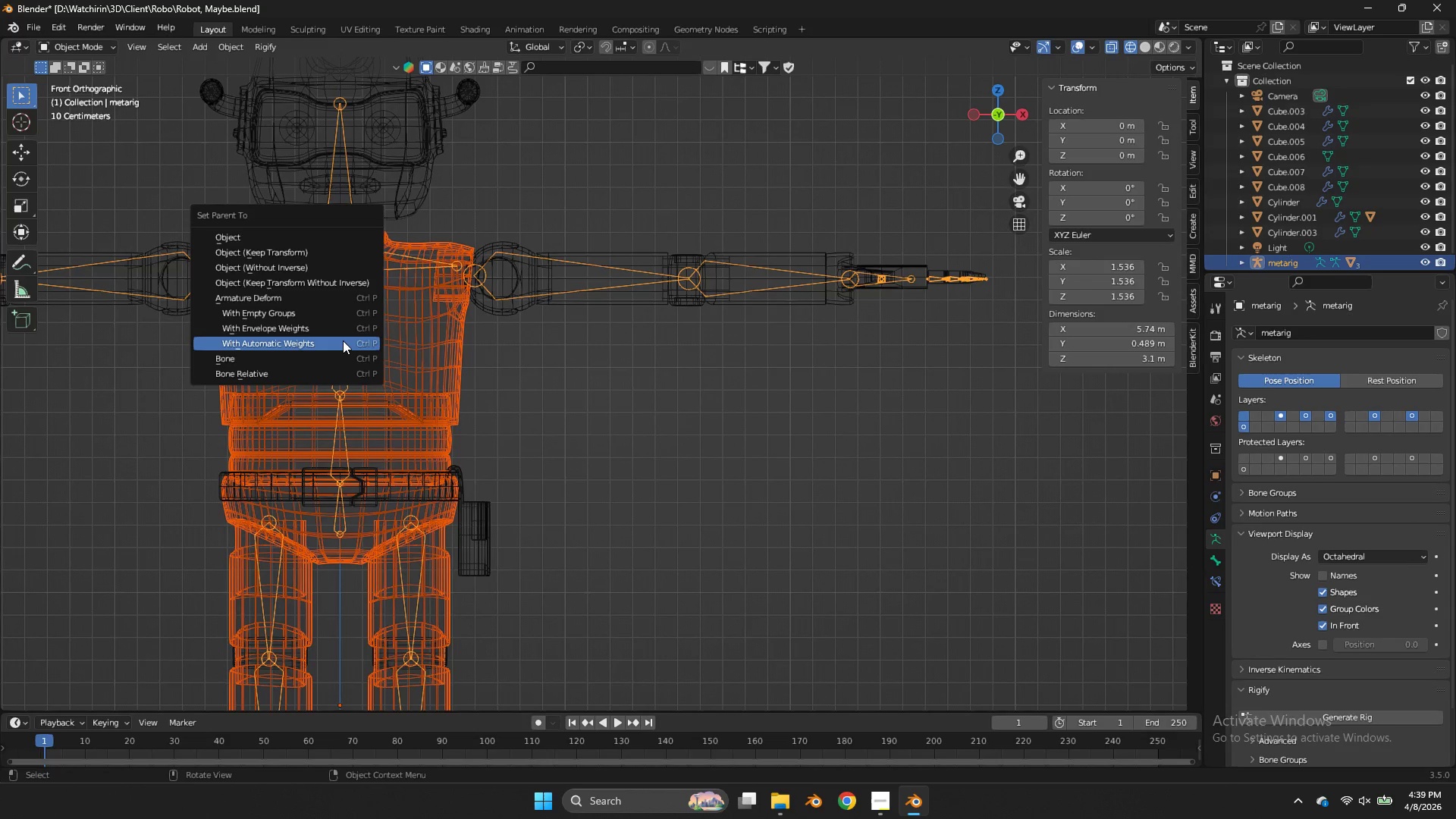 
left_click([343, 340])
 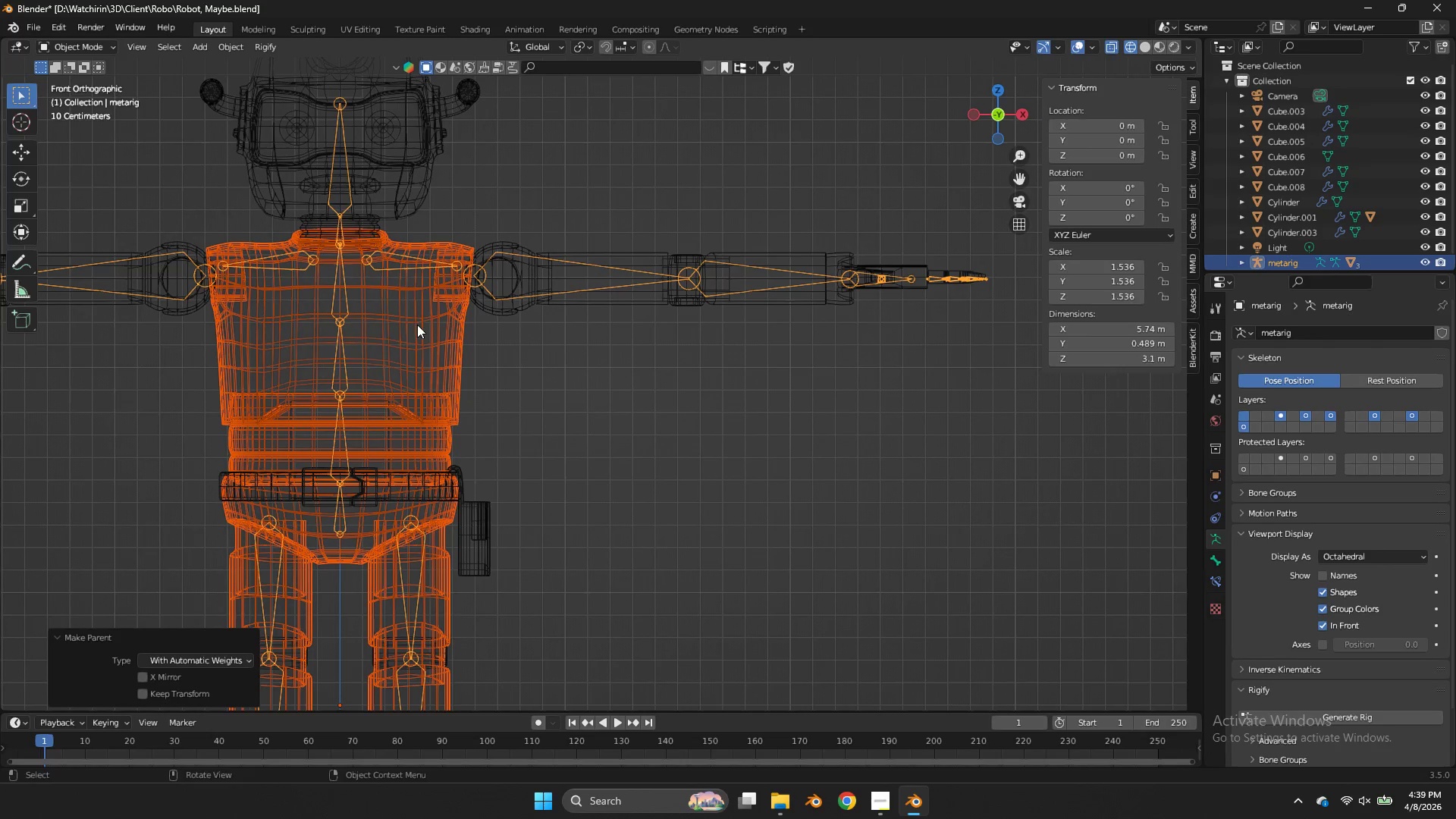 
key(Z)
 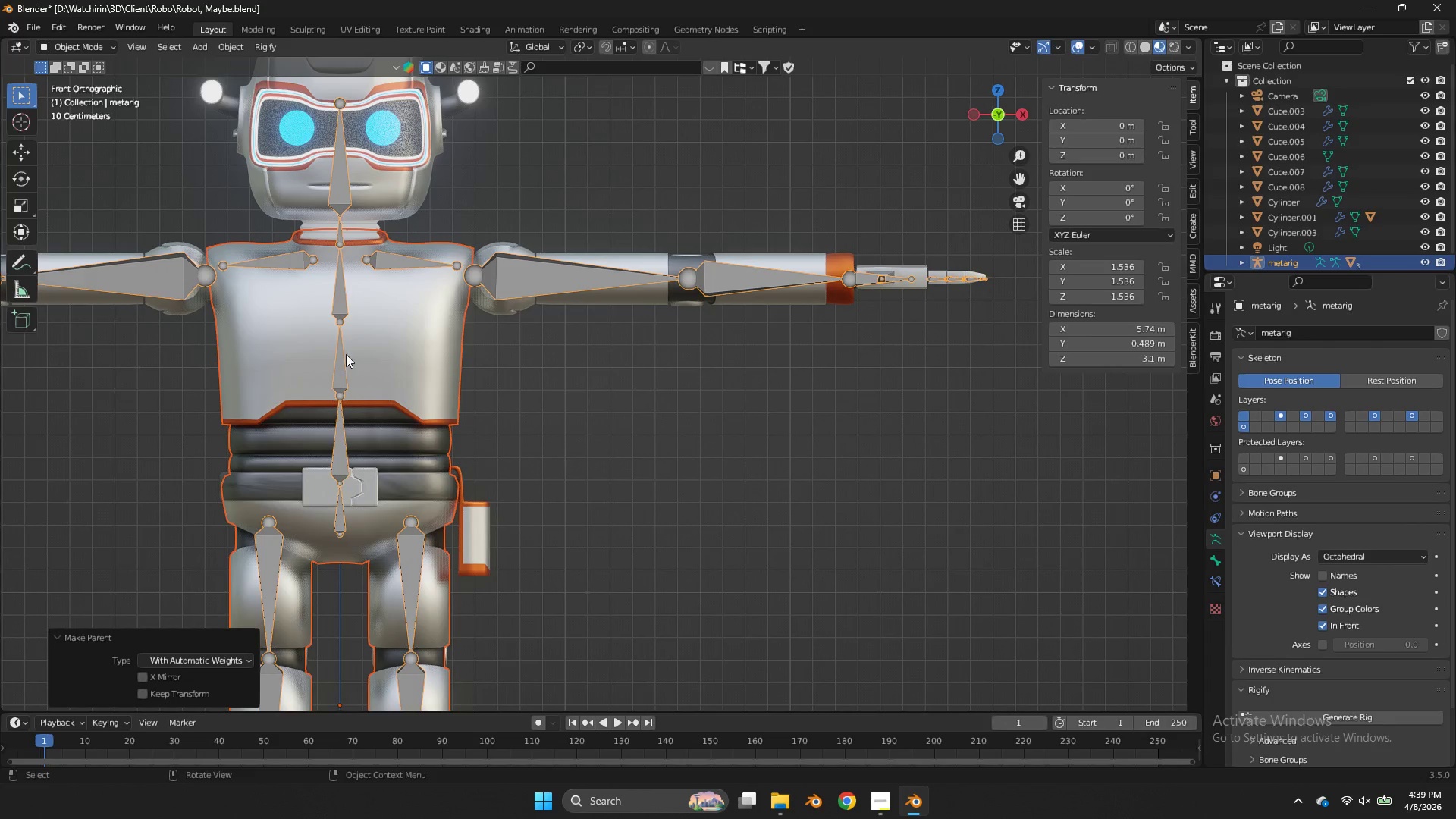 
left_click([344, 354])
 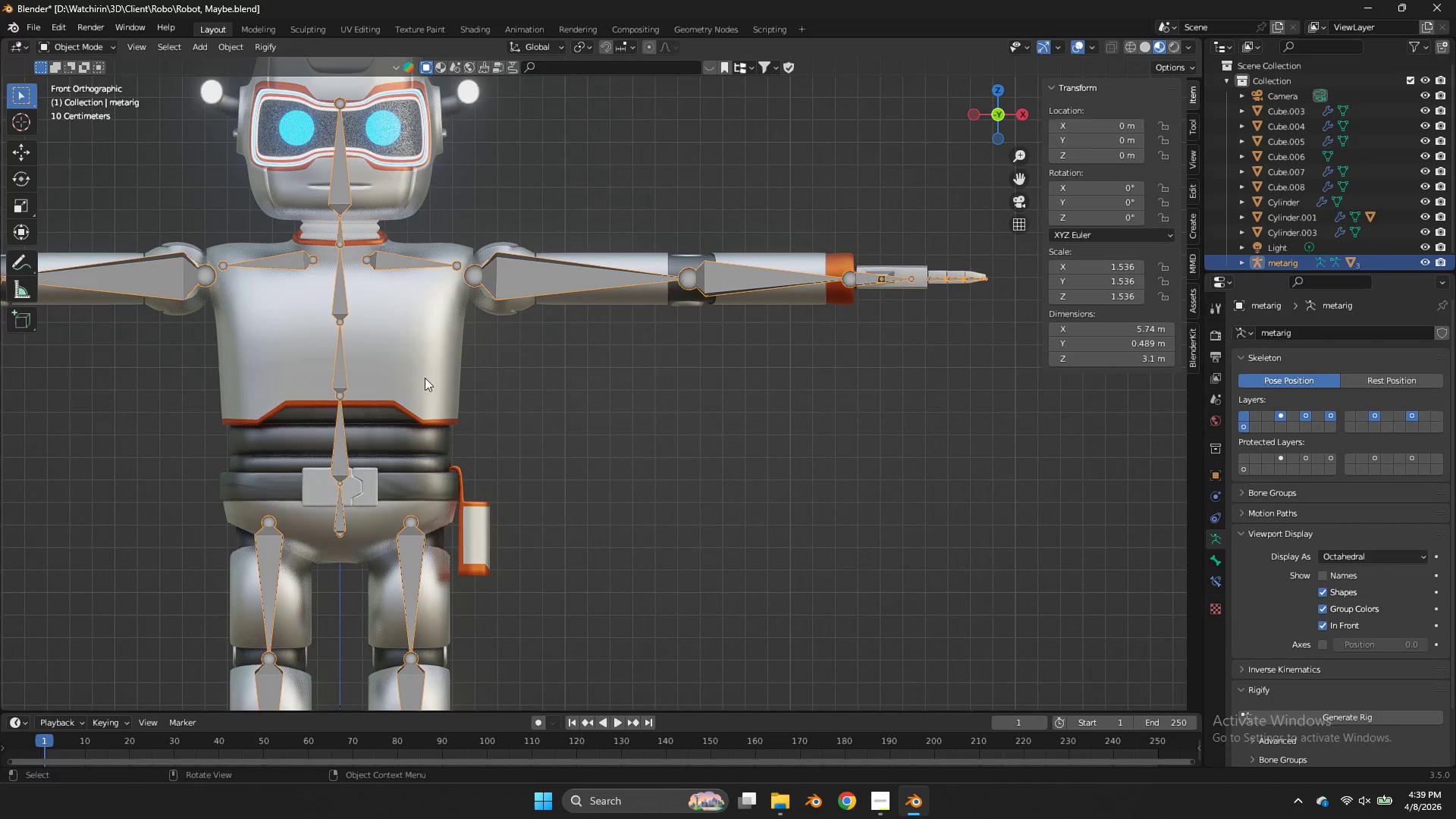 
hold_key(key=ShiftLeft, duration=0.33)
double_click([425, 378])
 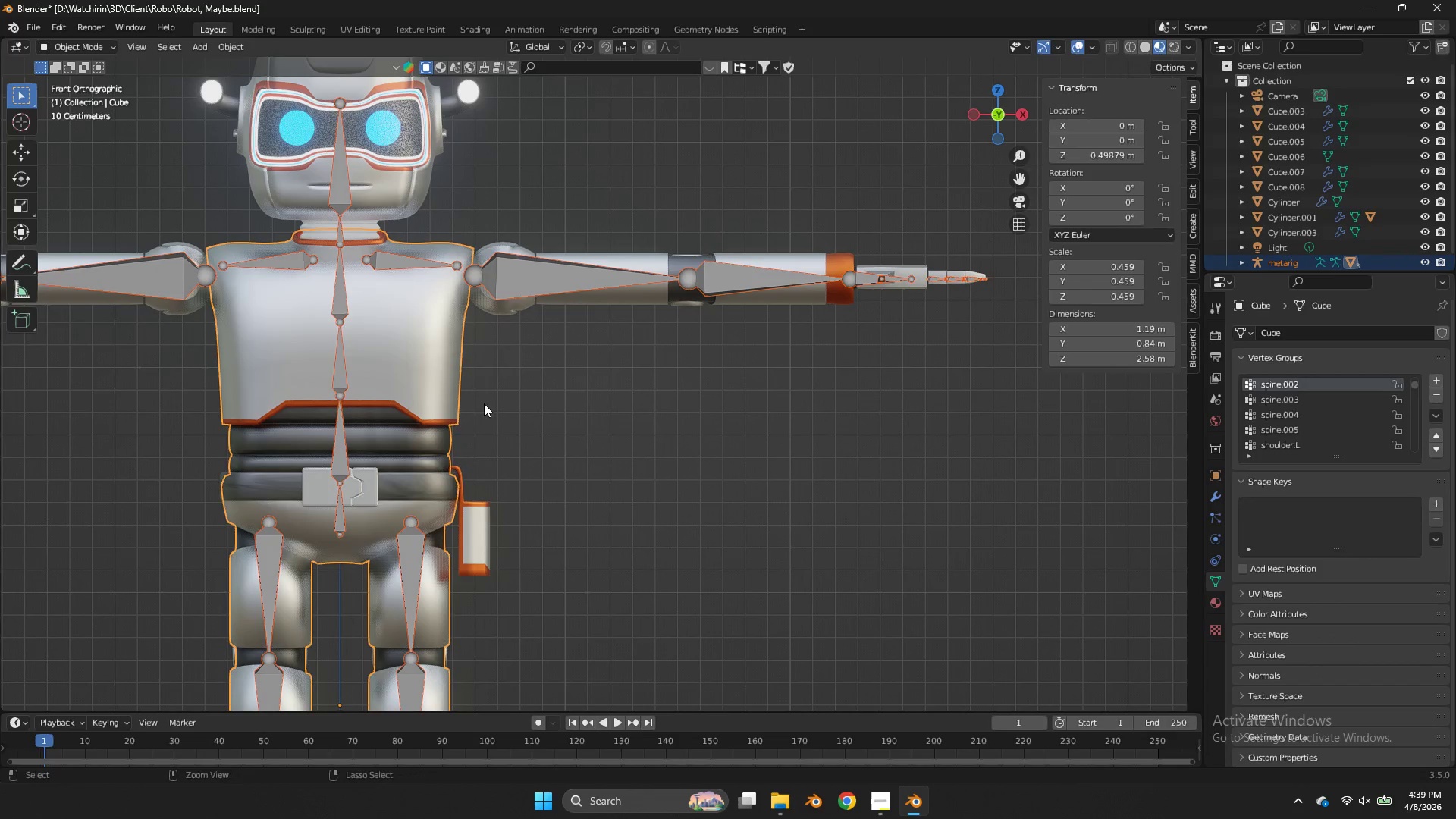 
key(Control+Tab)
 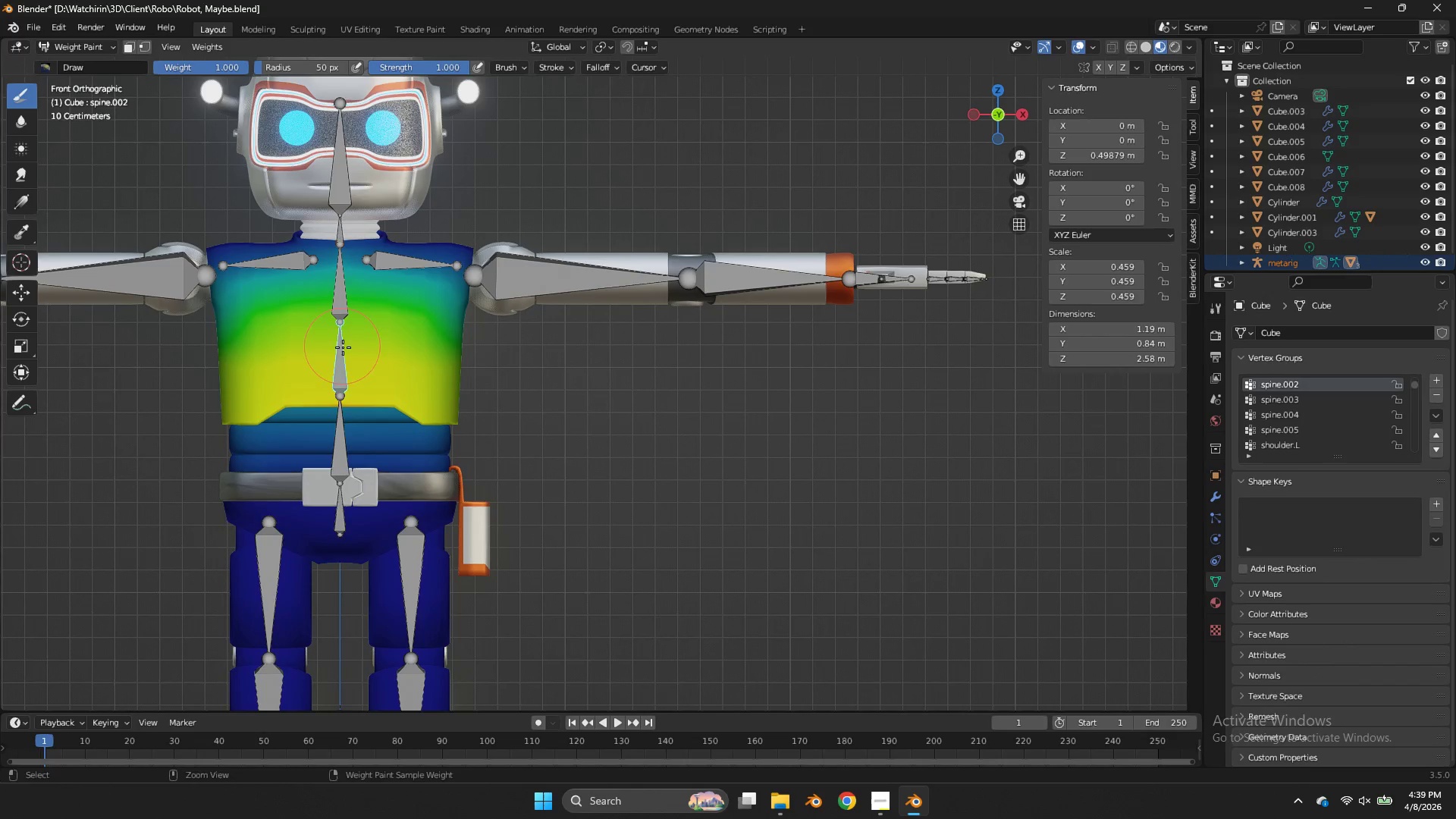 
double_click([344, 422])
 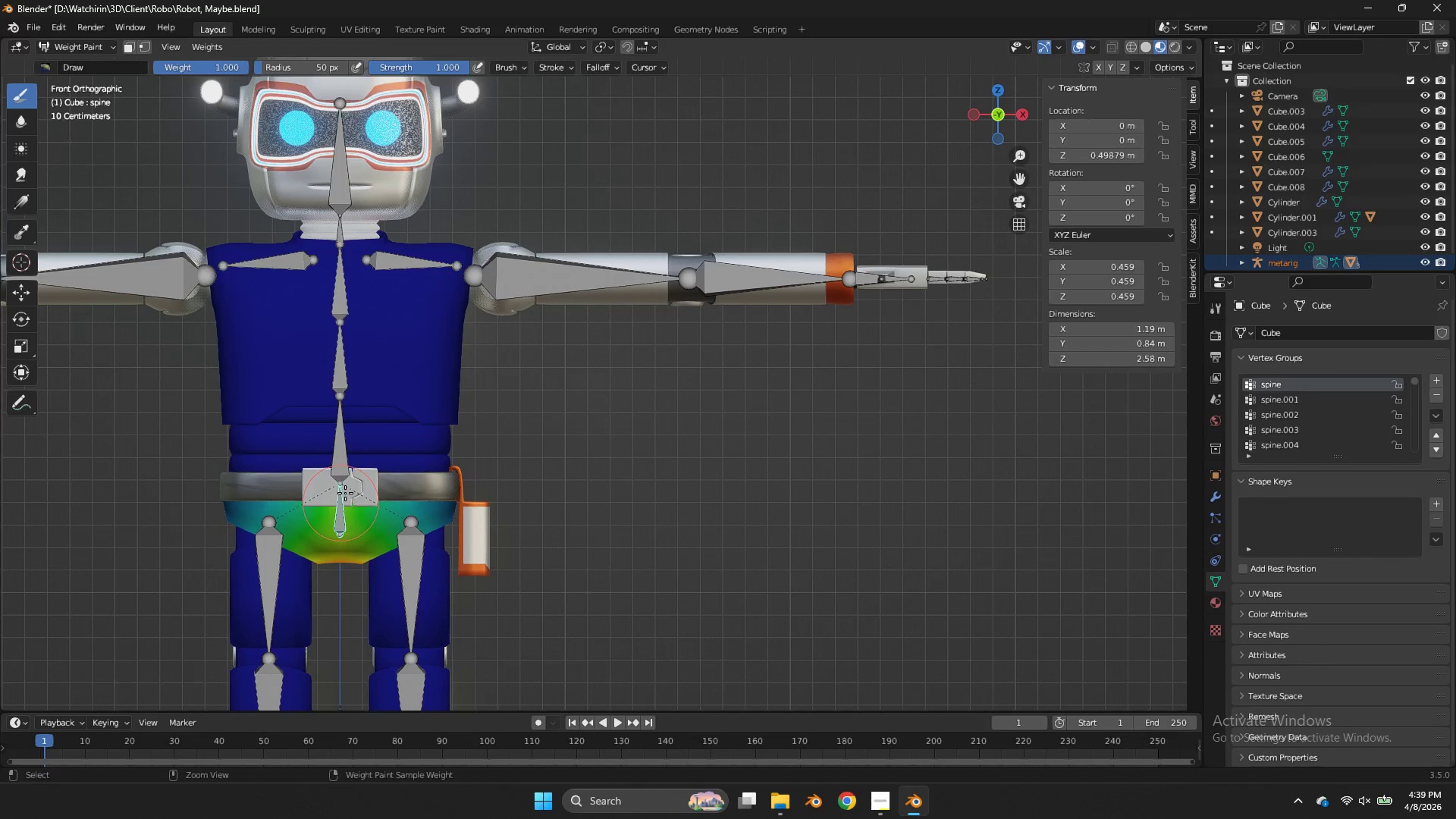 
double_click([344, 427])
 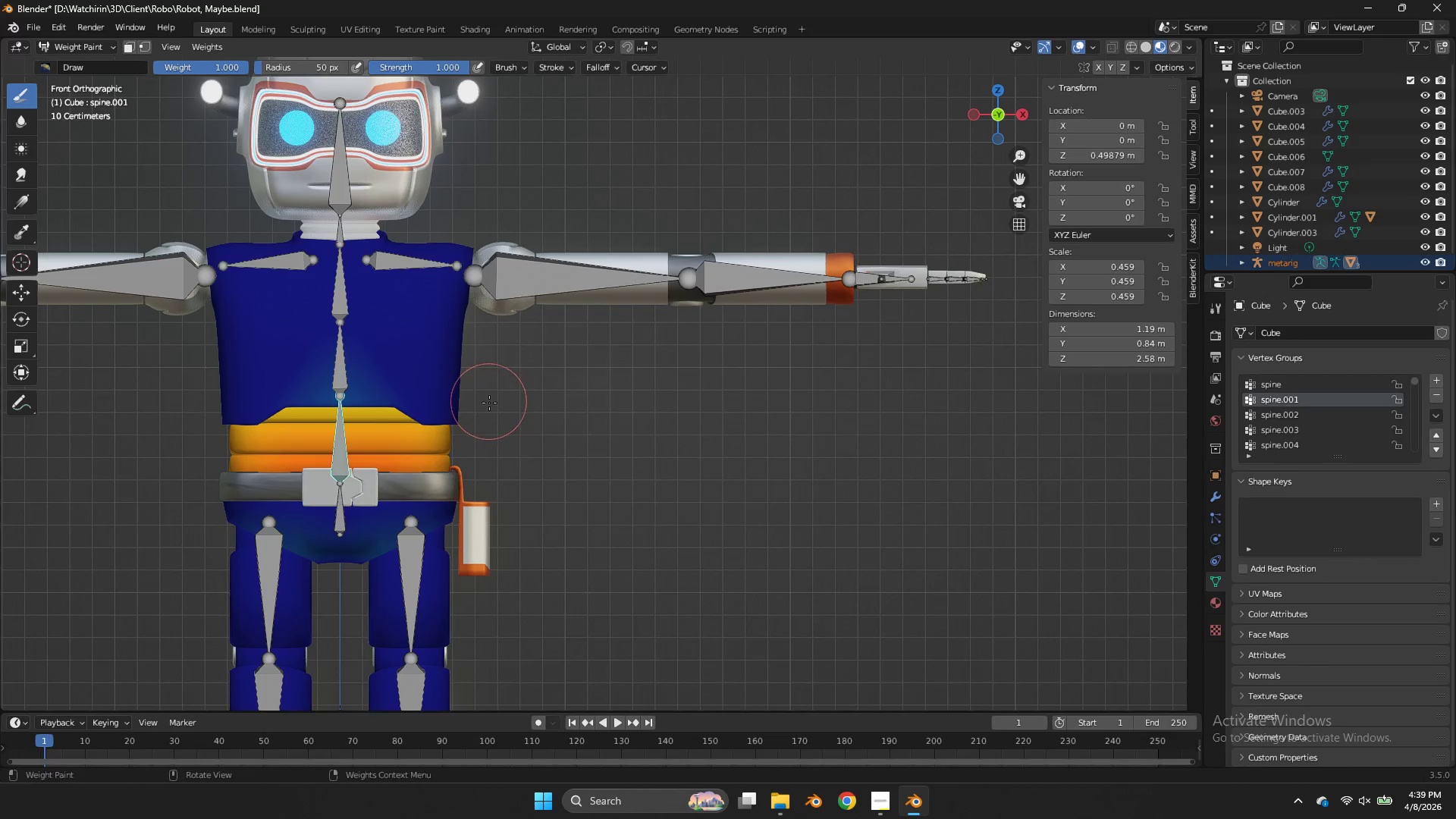 
key(R)
 